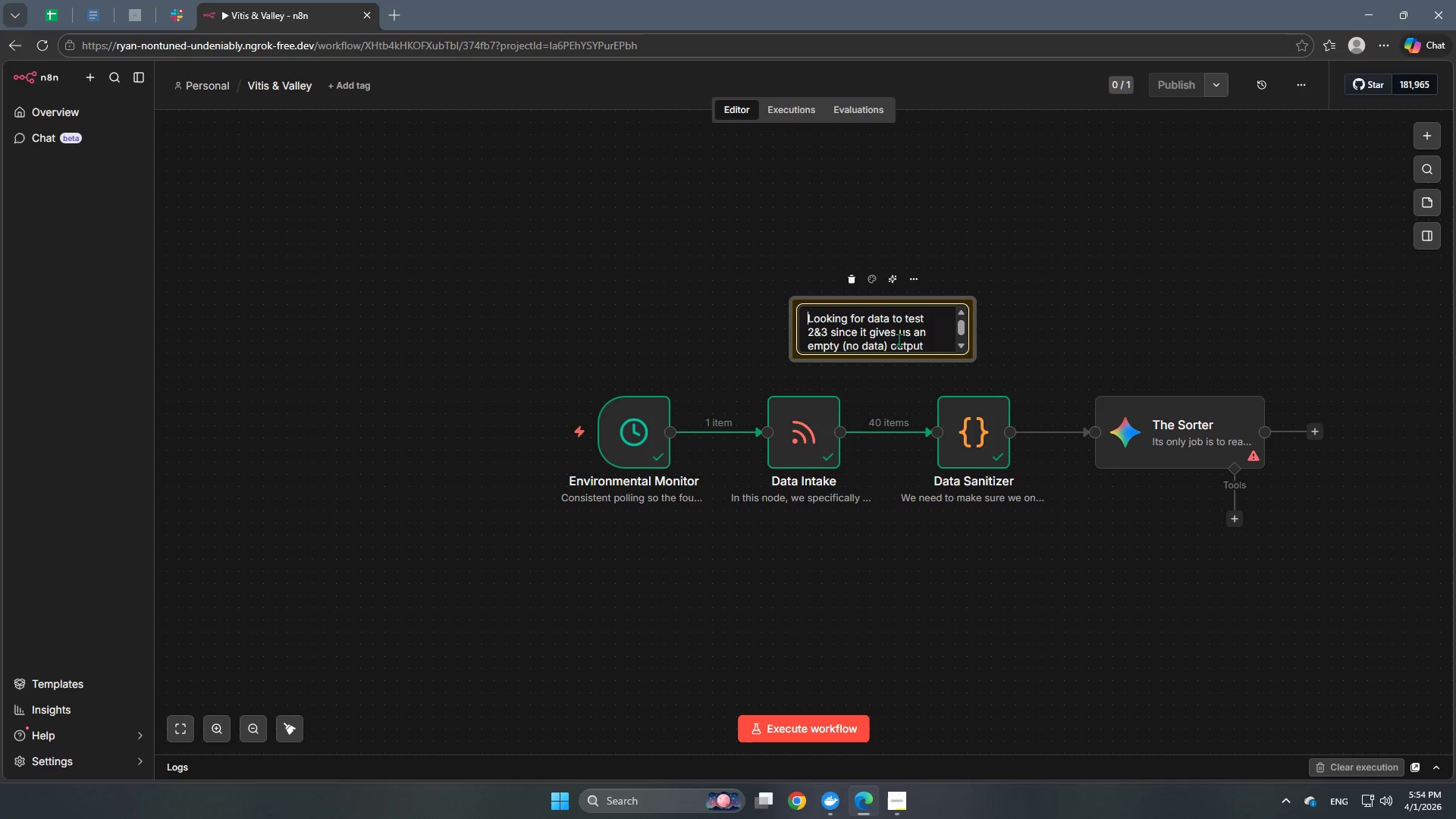 
hold_key(key=ArrowRight, duration=0.95)
 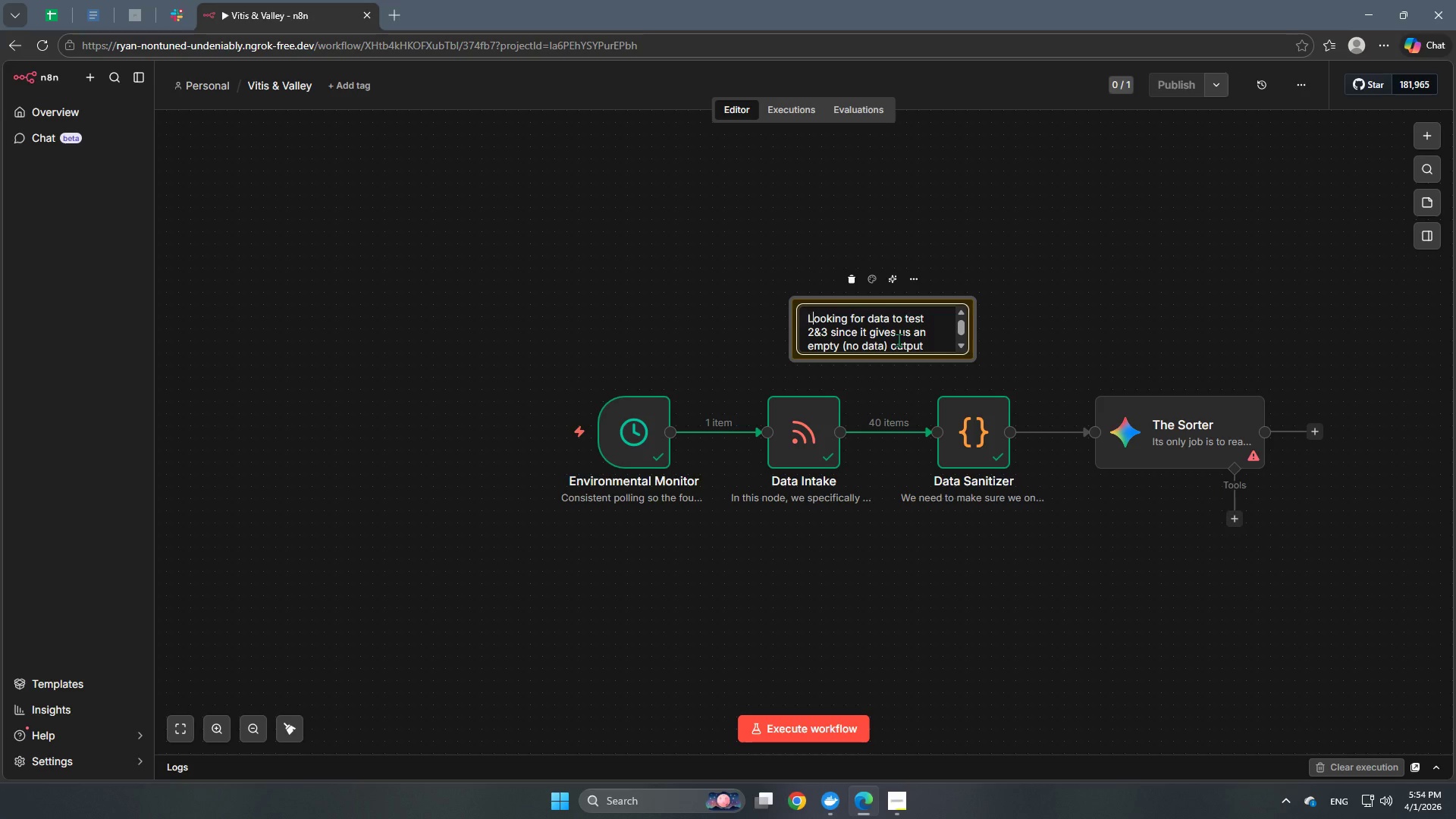 
key(ArrowLeft)
 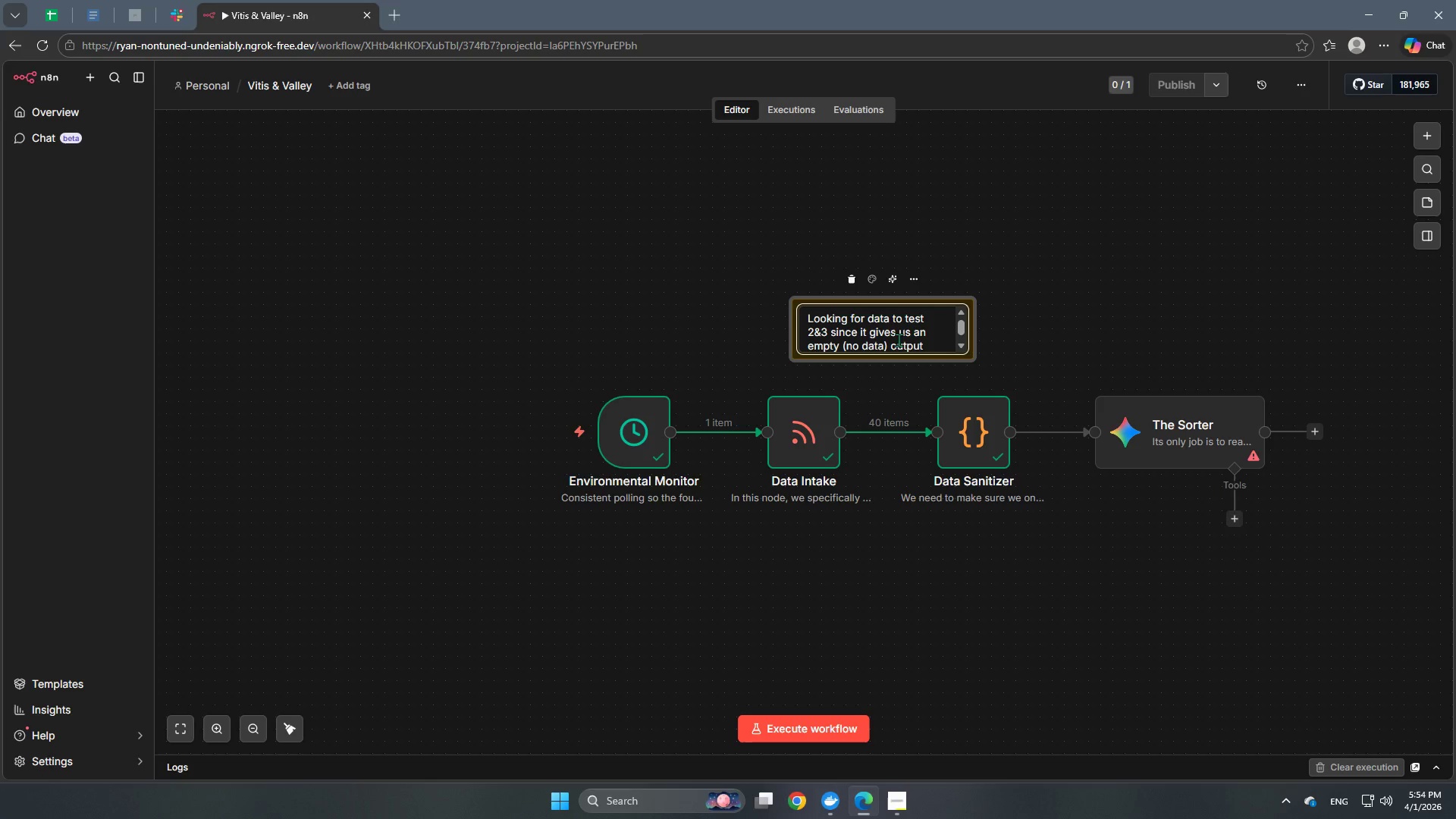 
key(ArrowLeft)
 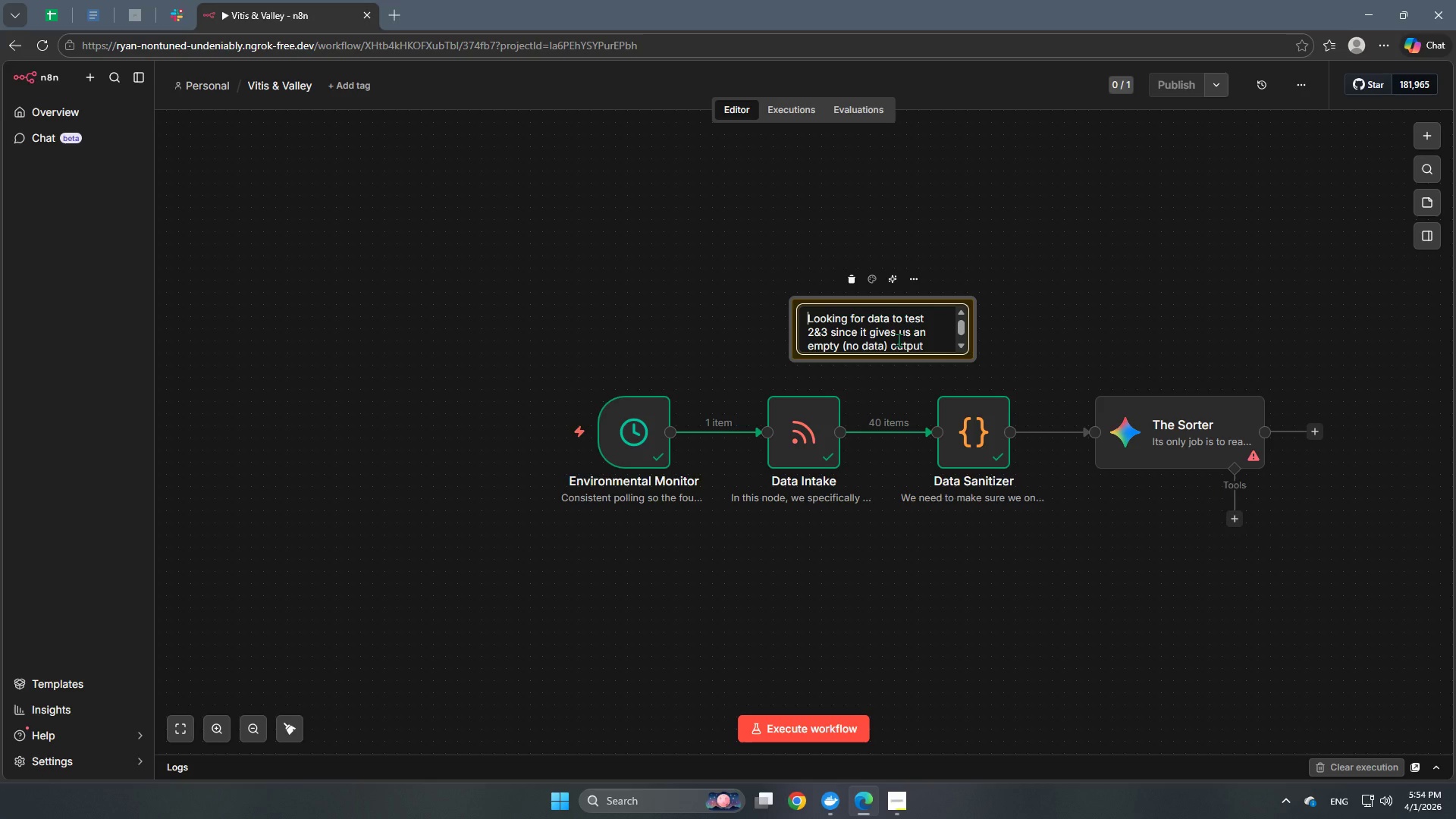 
hold_key(key=ArrowLeft, duration=0.48)
 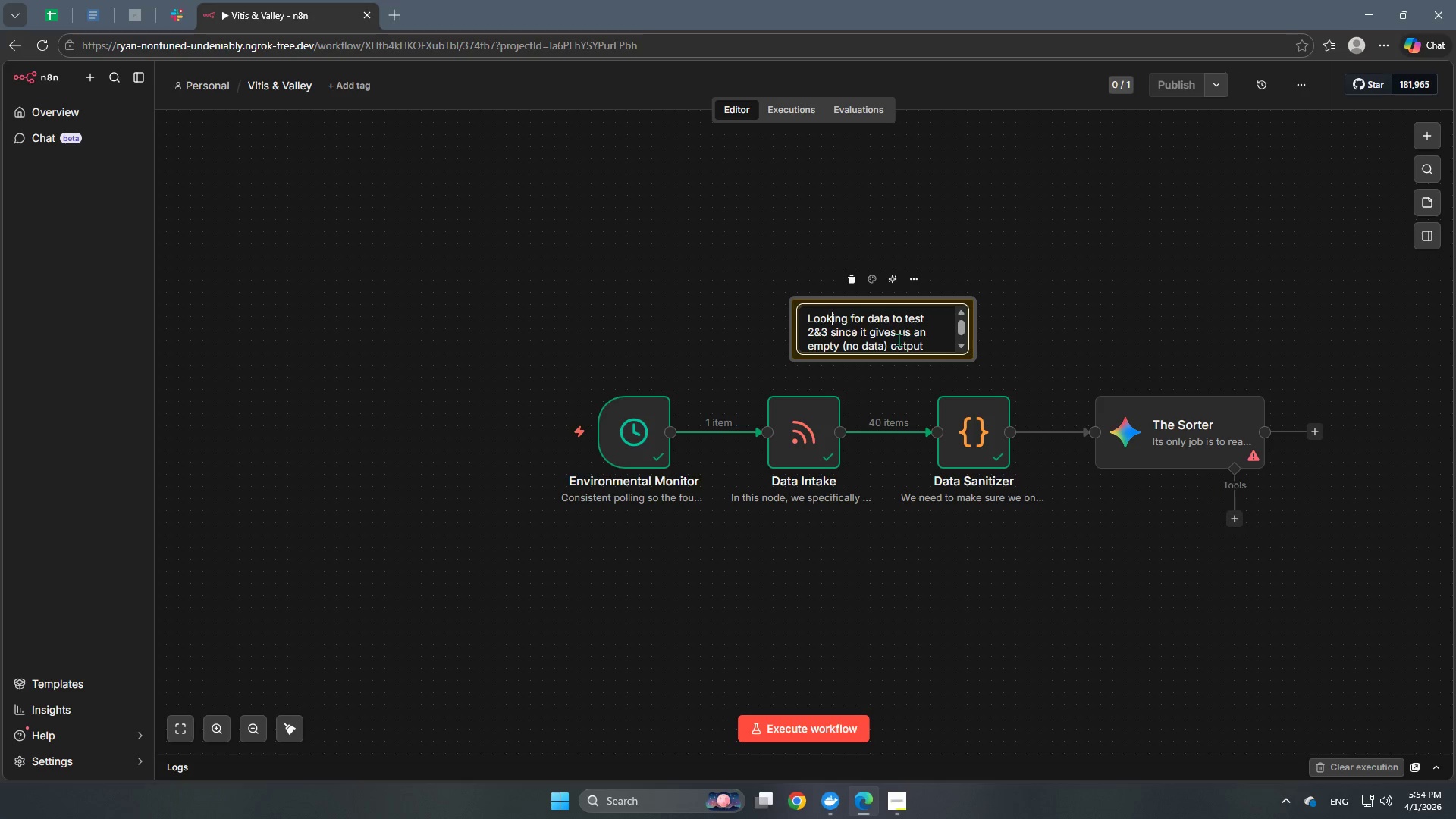 
hold_key(key=ArrowRight, duration=1.52)
 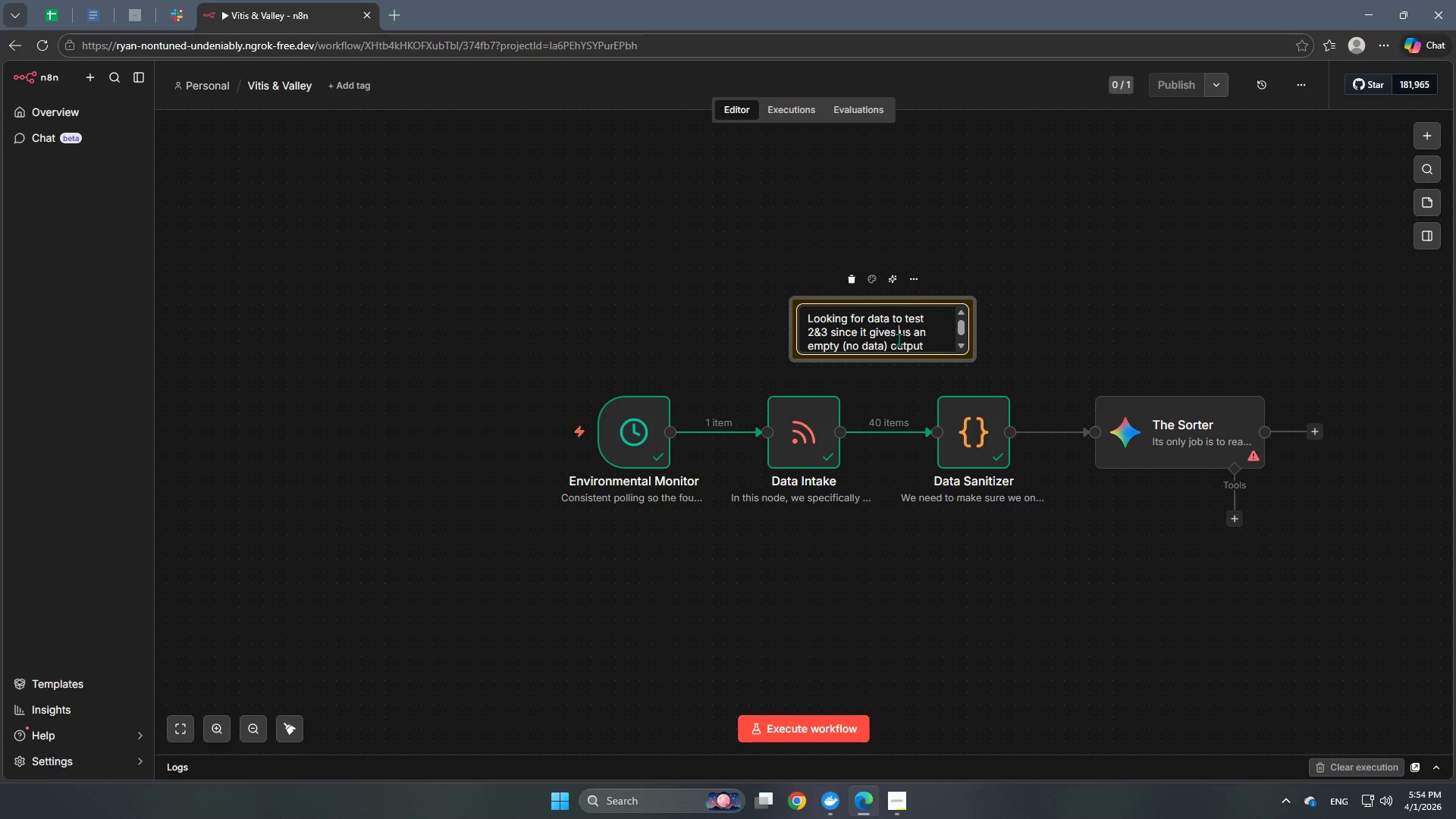 
hold_key(key=ArrowRight, duration=0.66)
 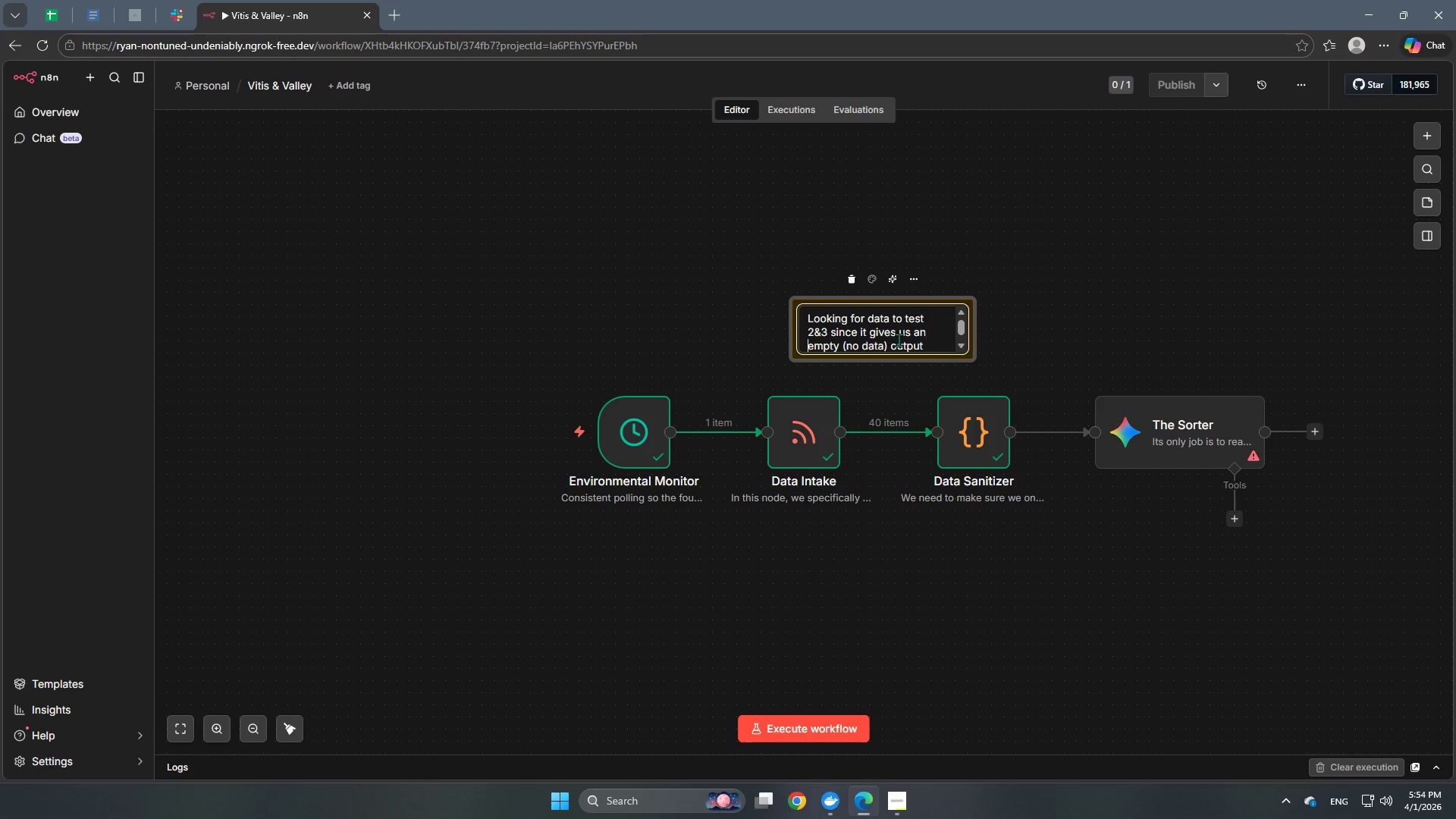 
hold_key(key=ArrowRight, duration=0.42)
 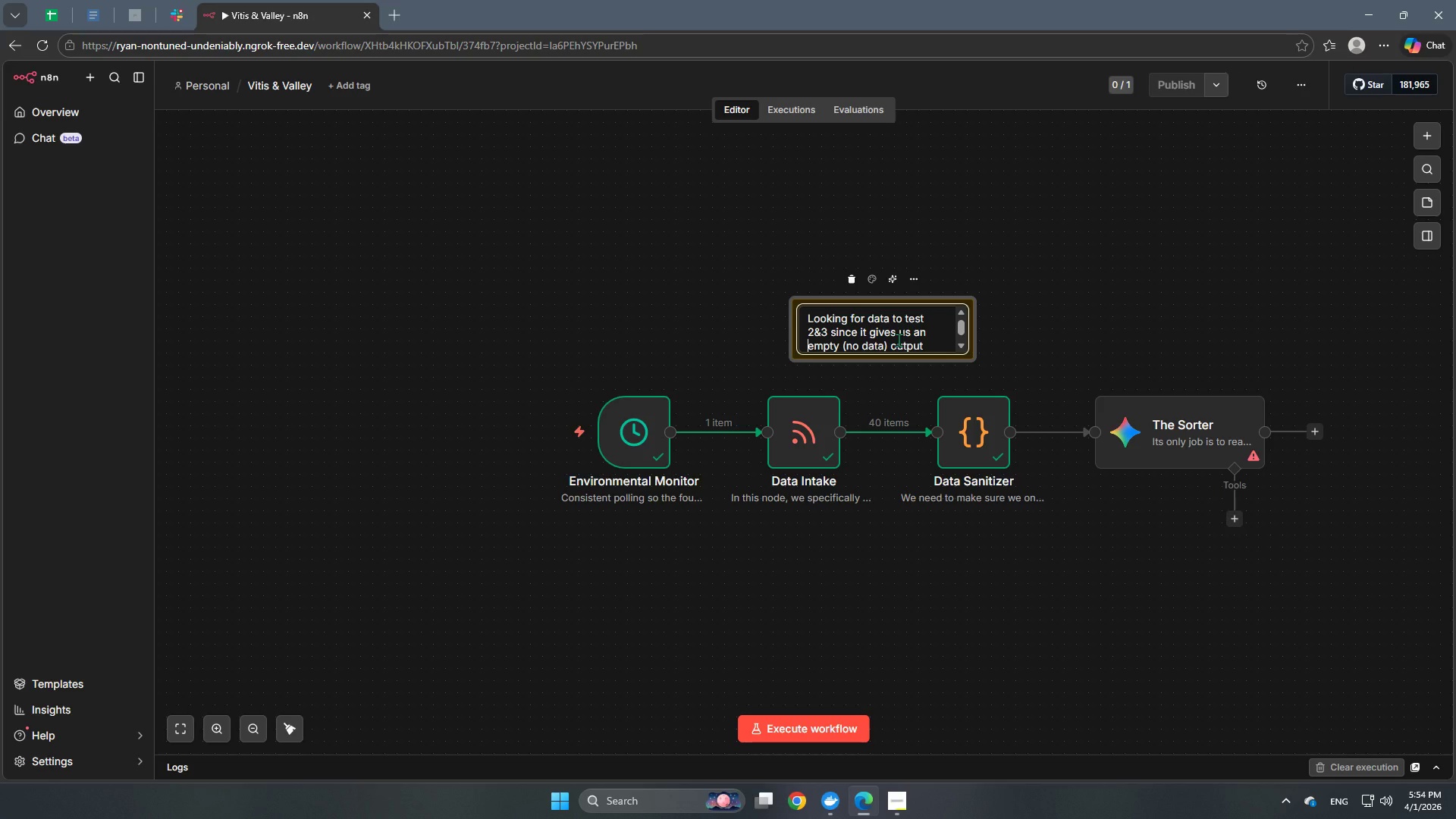 
wait(6.91)
 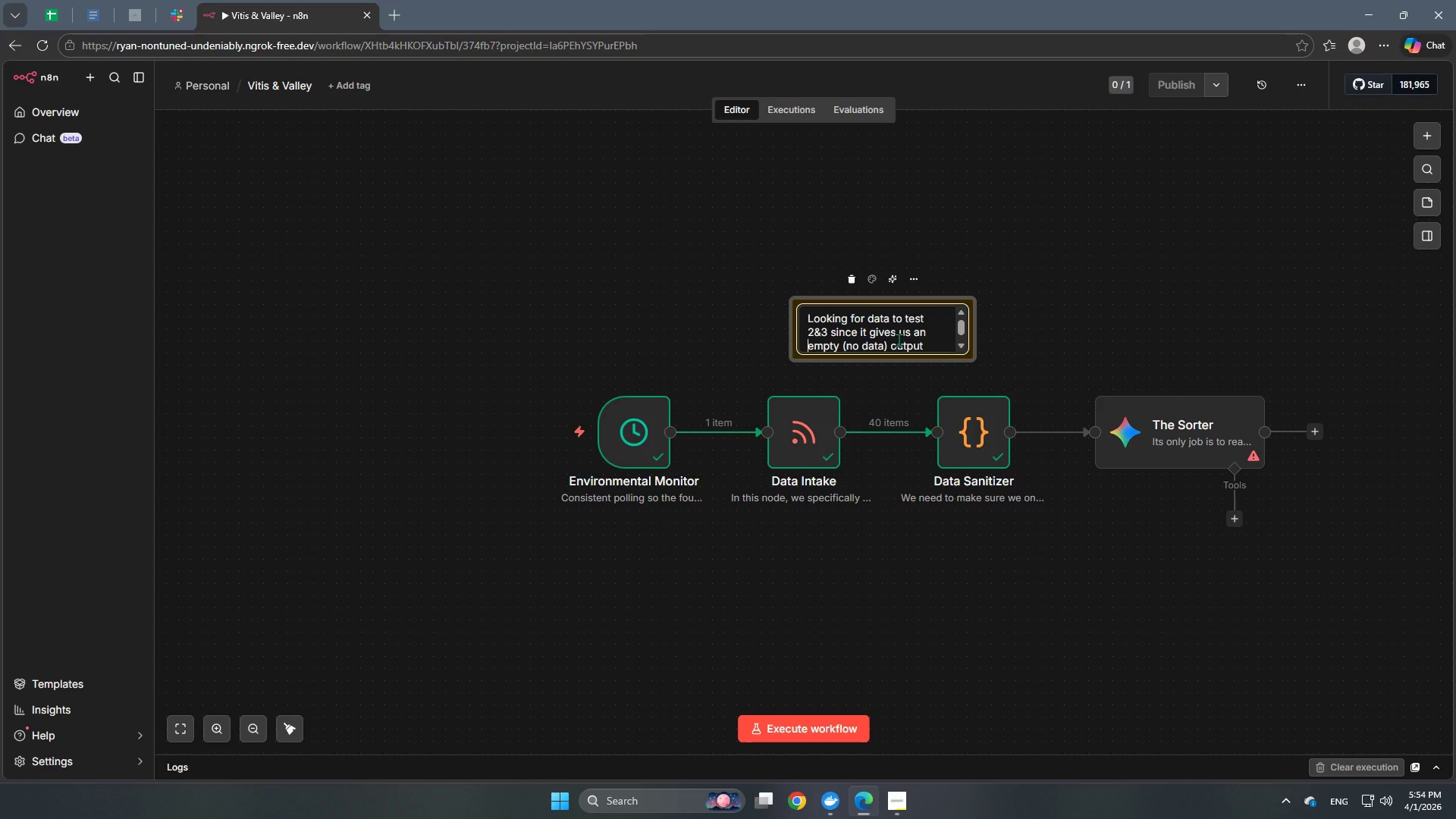 
left_click([1118, 320])
 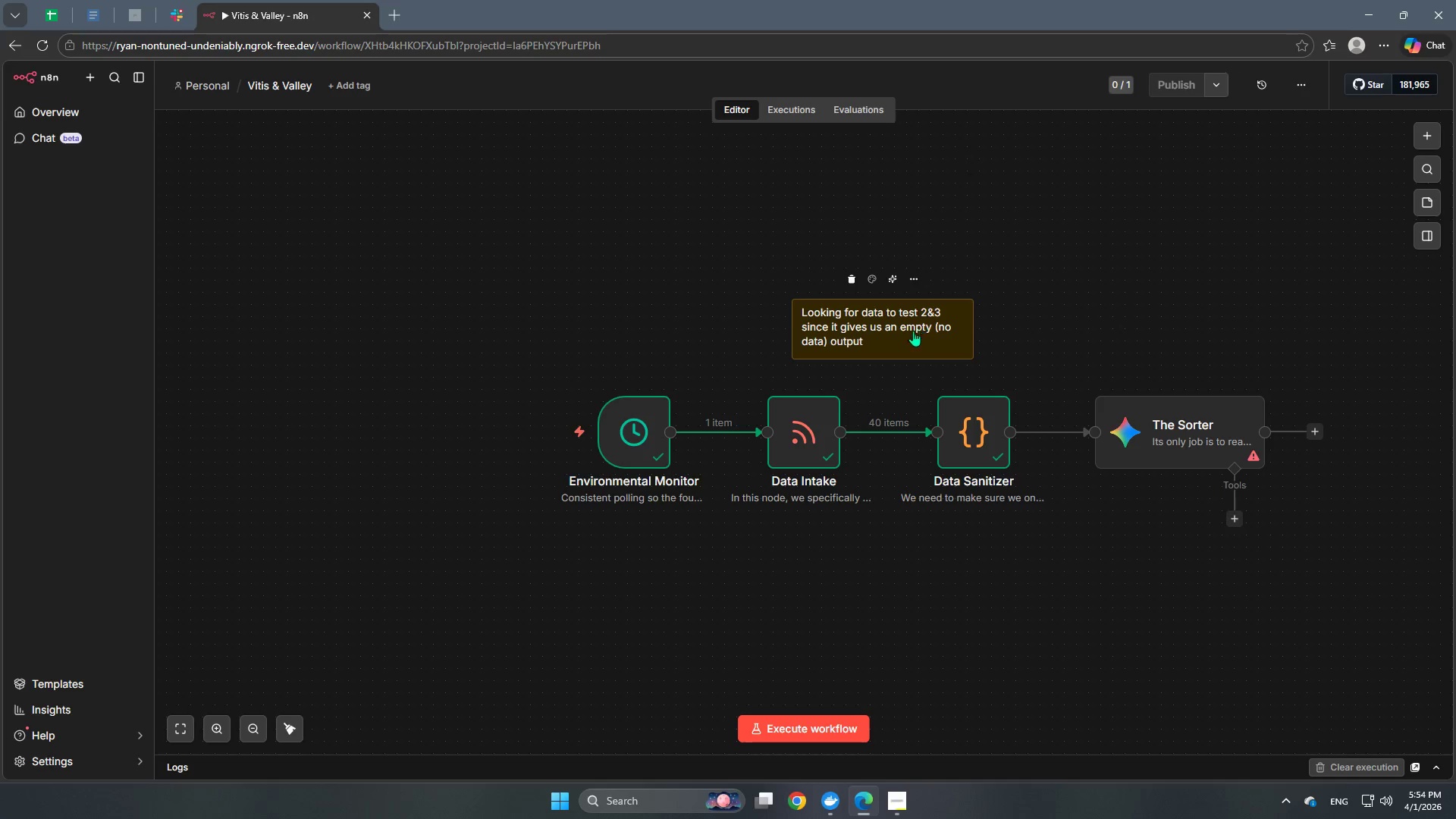 
left_click_drag(start_coordinate=[896, 336], to_coordinate=[844, 290])
 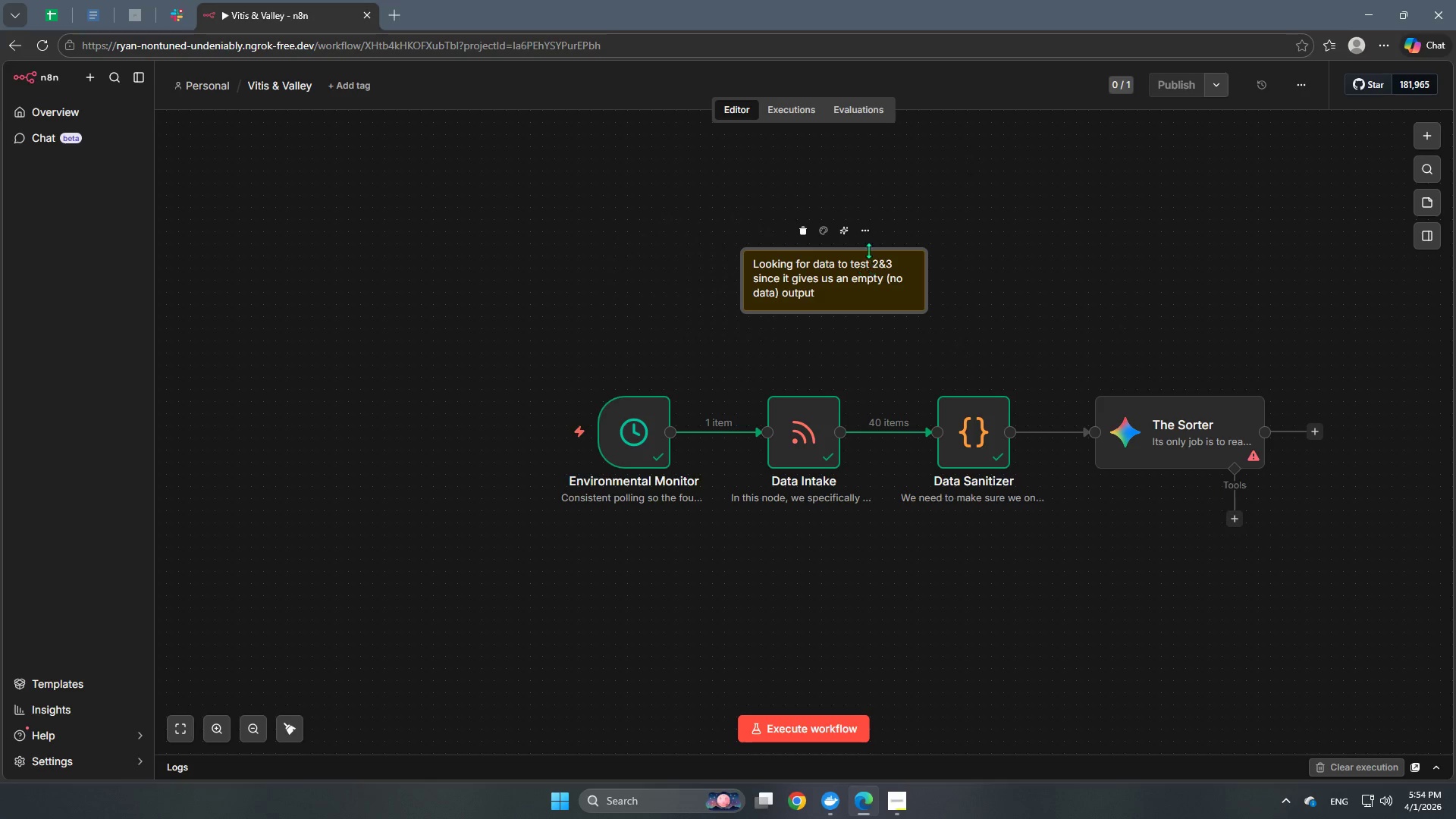 
left_click([866, 228])
 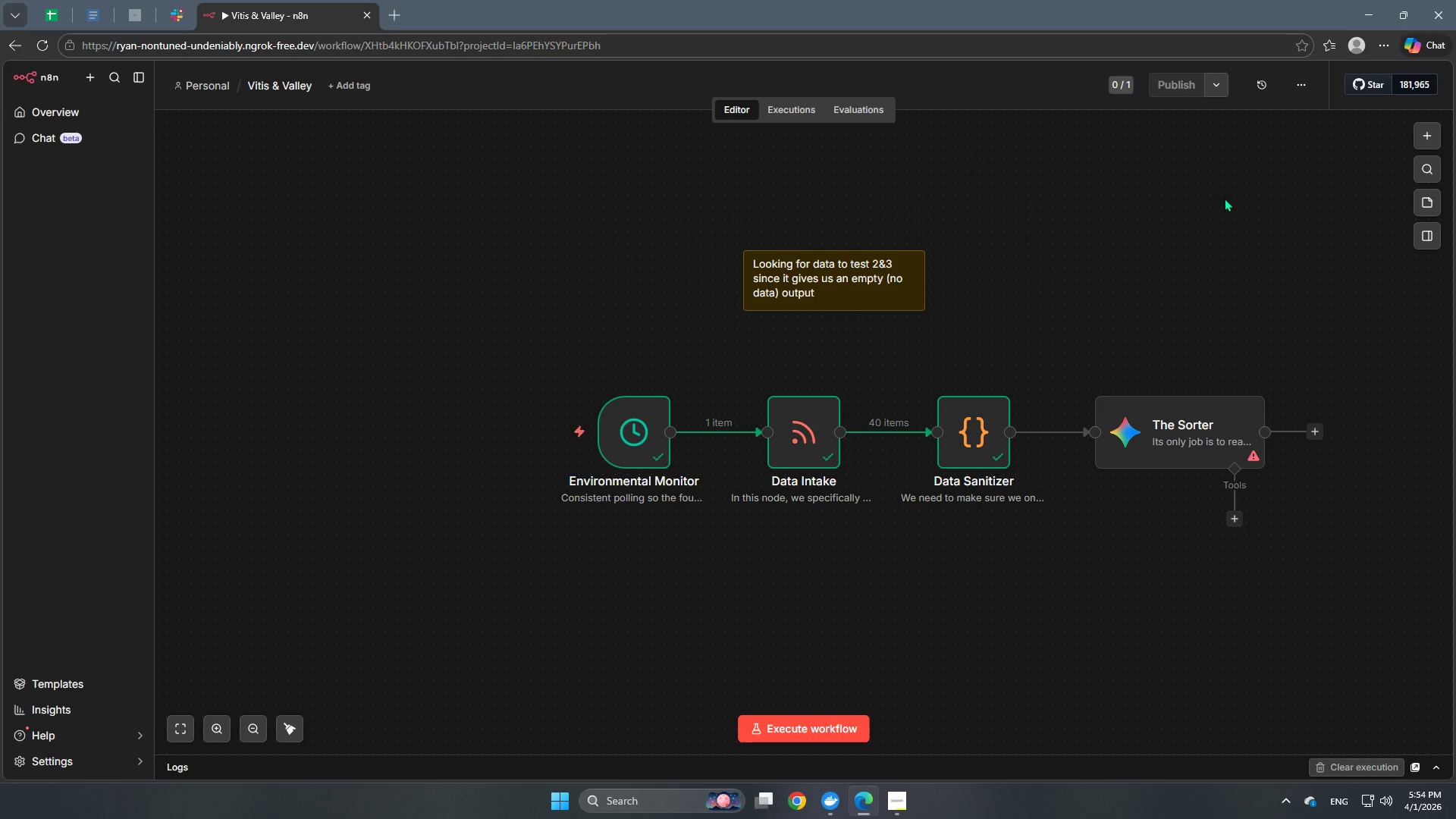 
left_click_drag(start_coordinate=[863, 273], to_coordinate=[879, 178])
 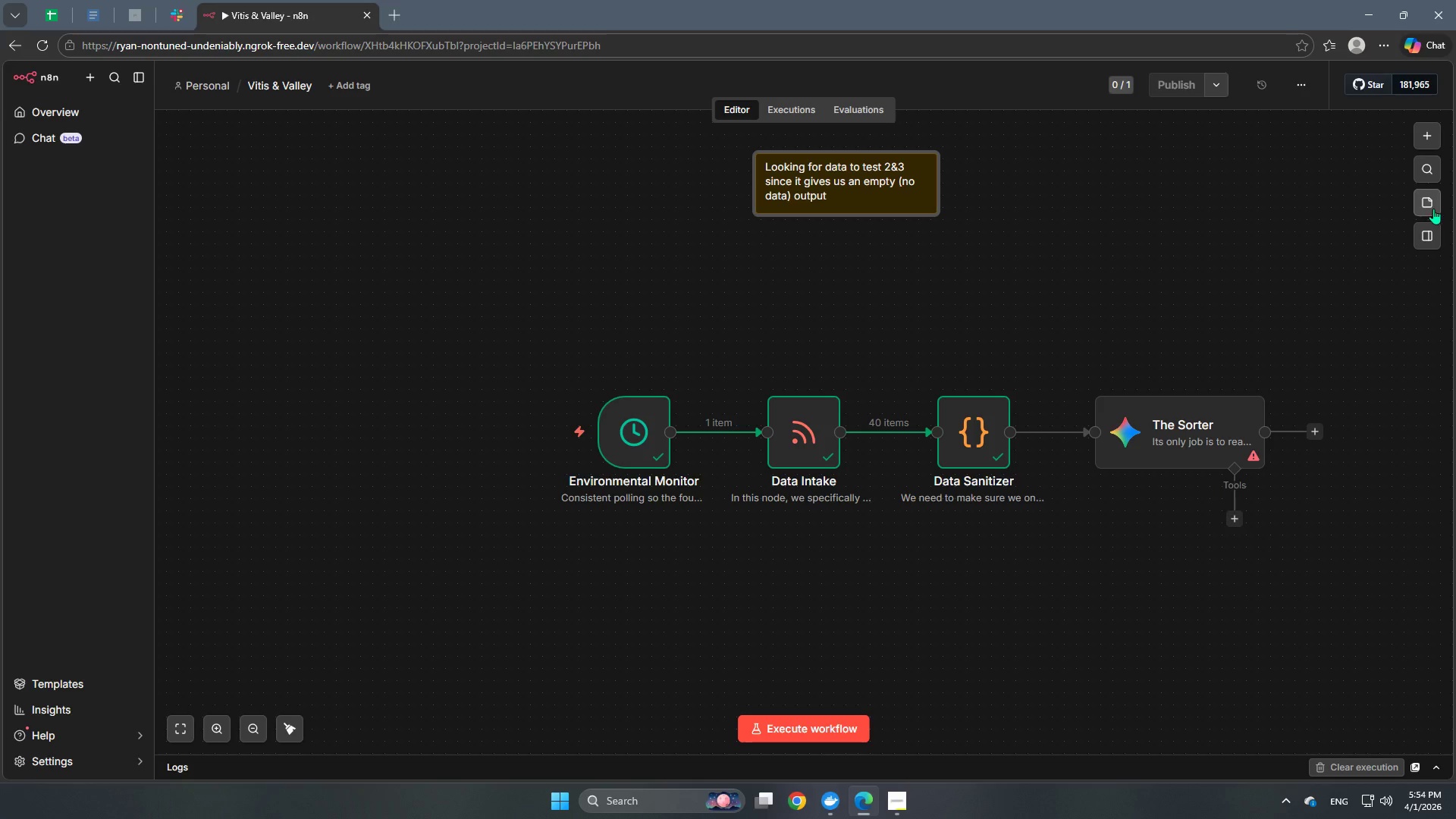 
left_click([1433, 205])
 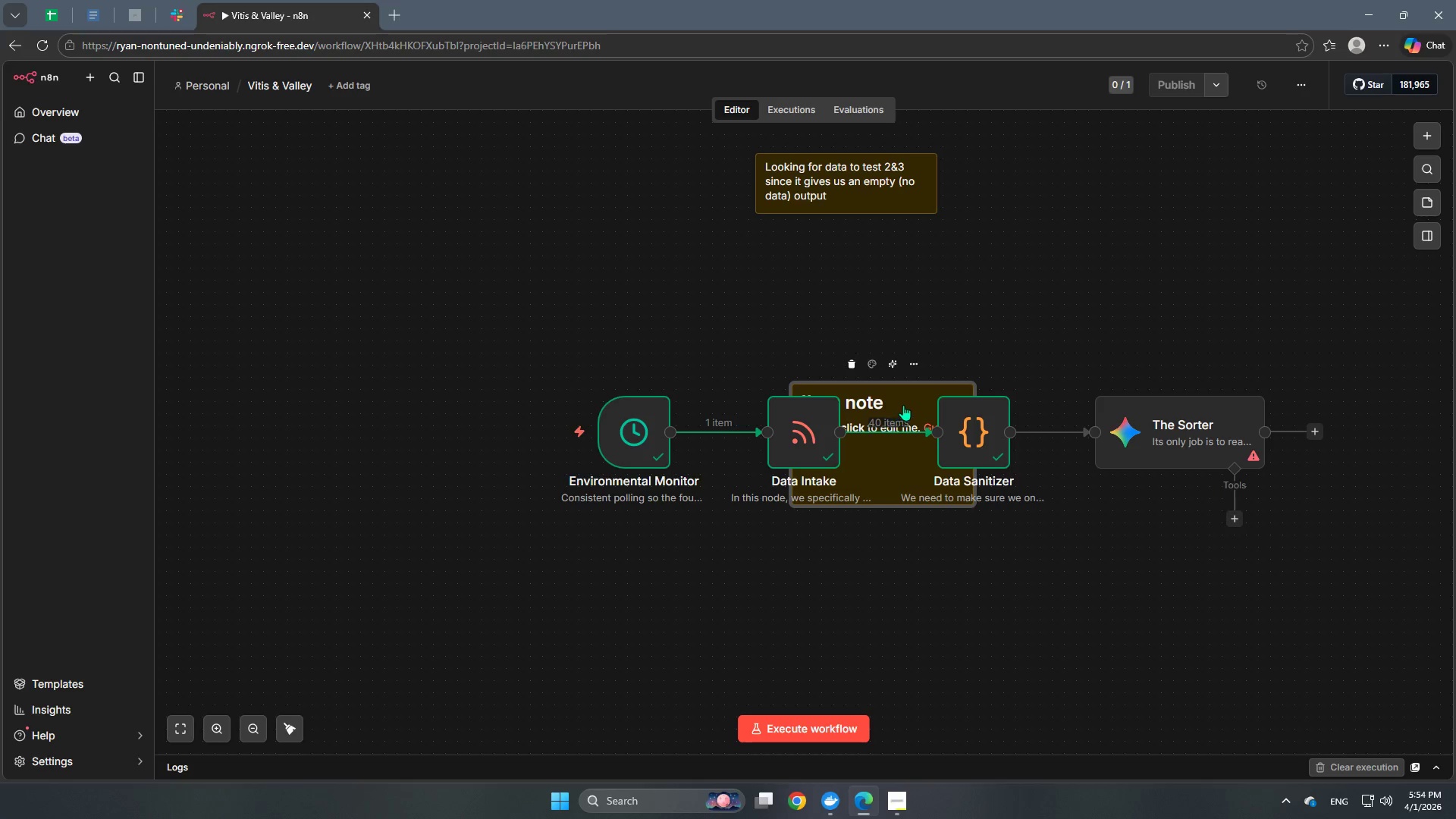 
left_click_drag(start_coordinate=[907, 403], to_coordinate=[868, 279])
 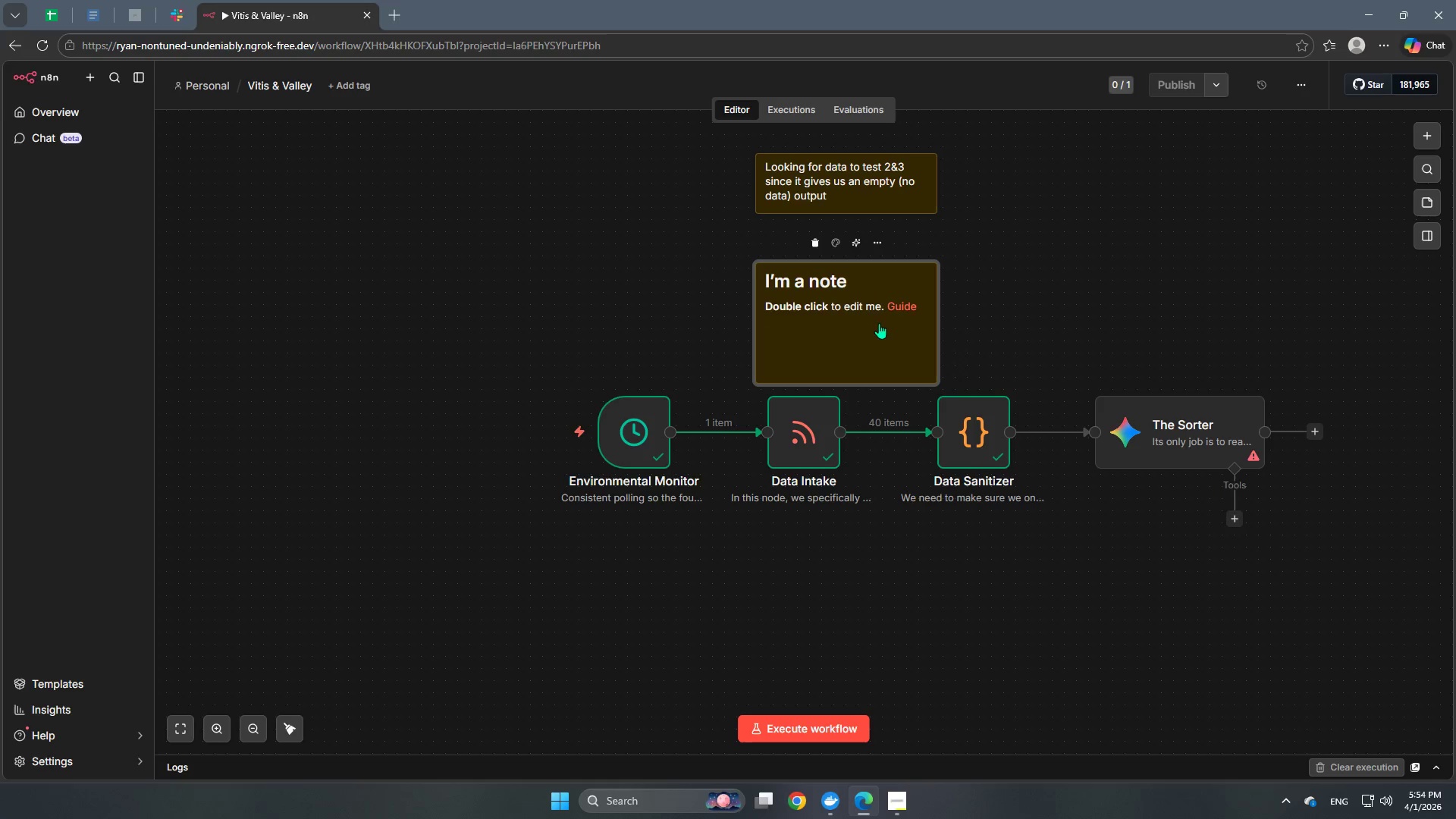 
left_click([879, 339])
 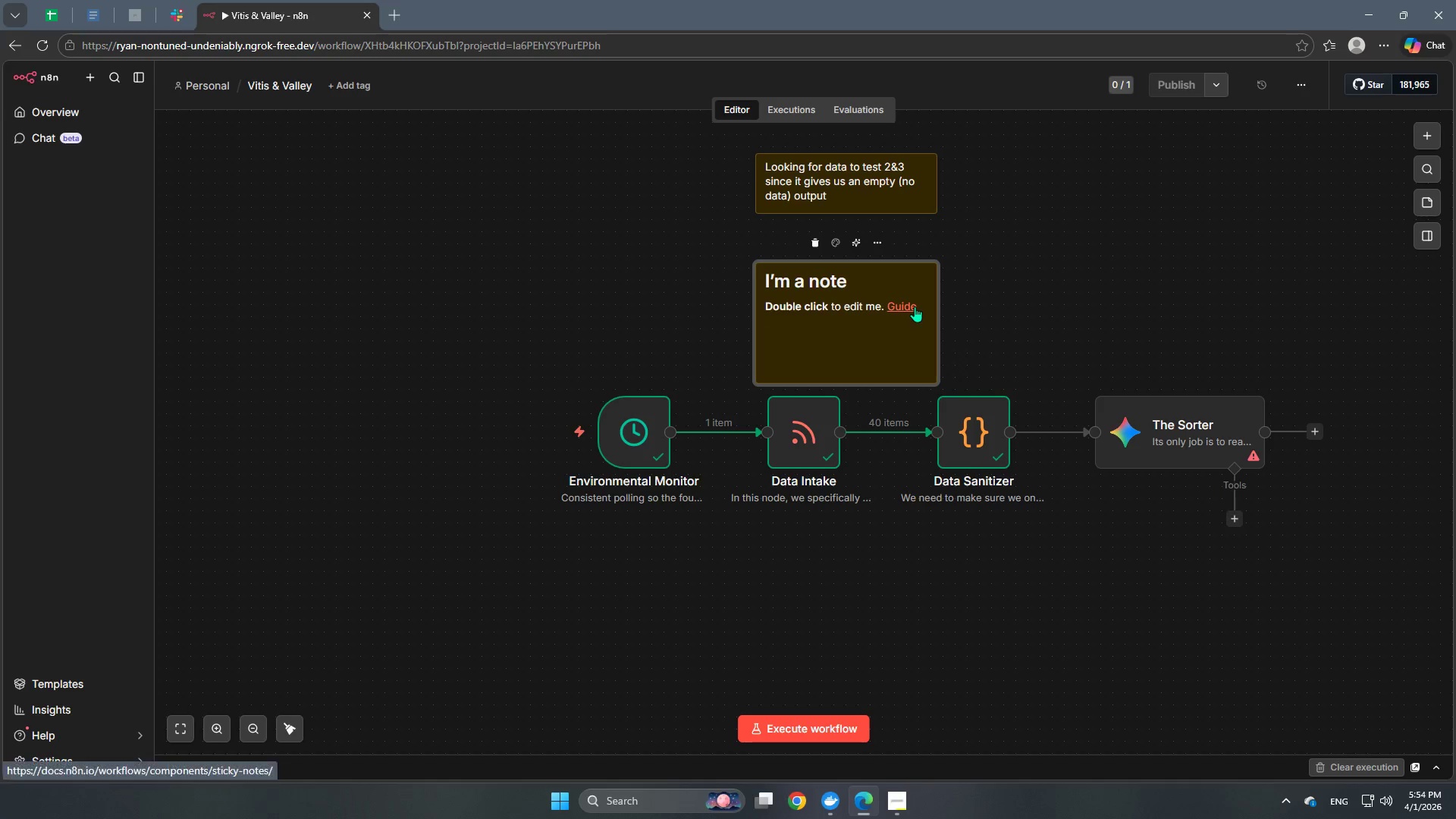 
left_click_drag(start_coordinate=[923, 306], to_coordinate=[788, 280])
 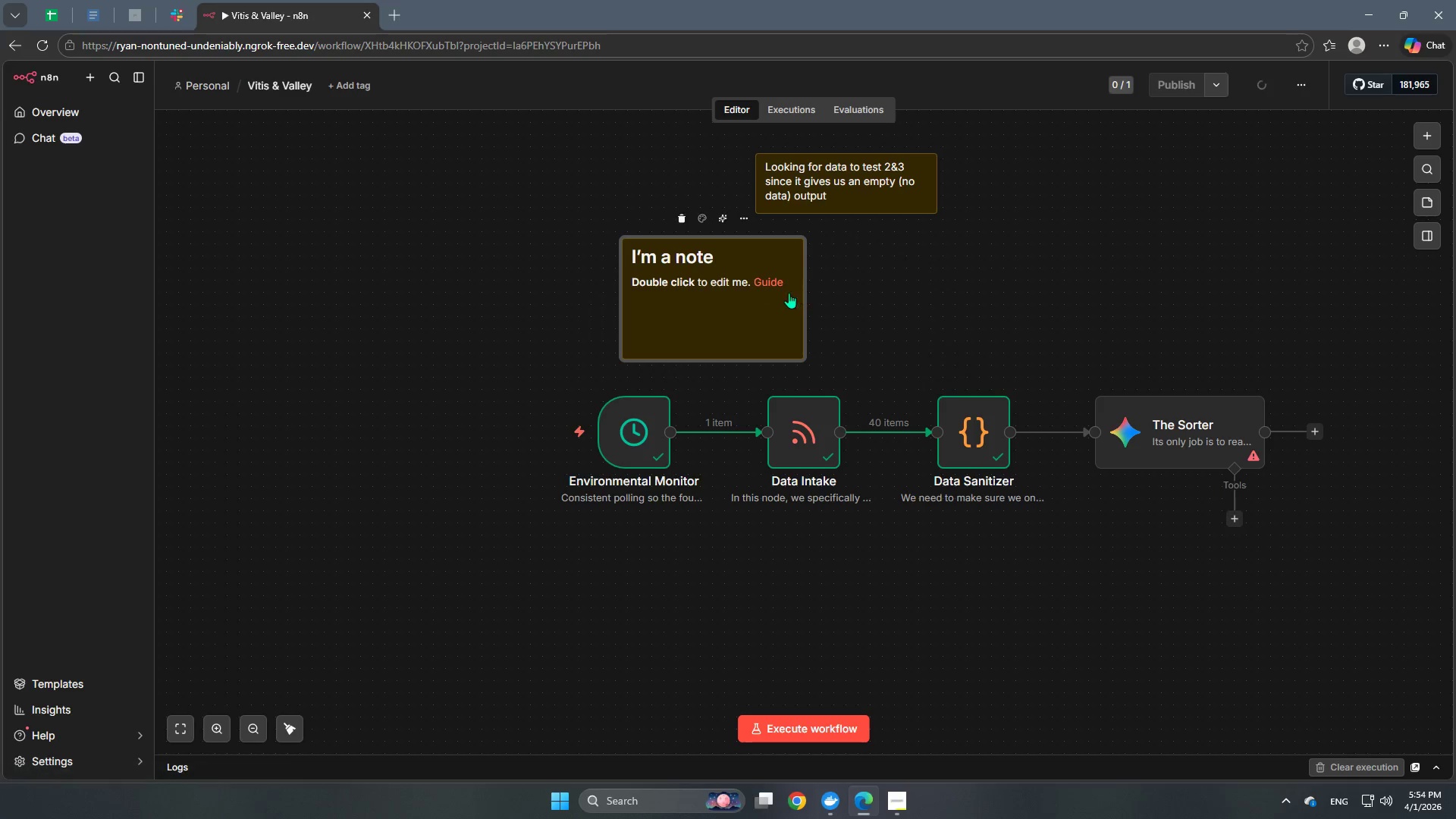 
double_click([788, 294])
 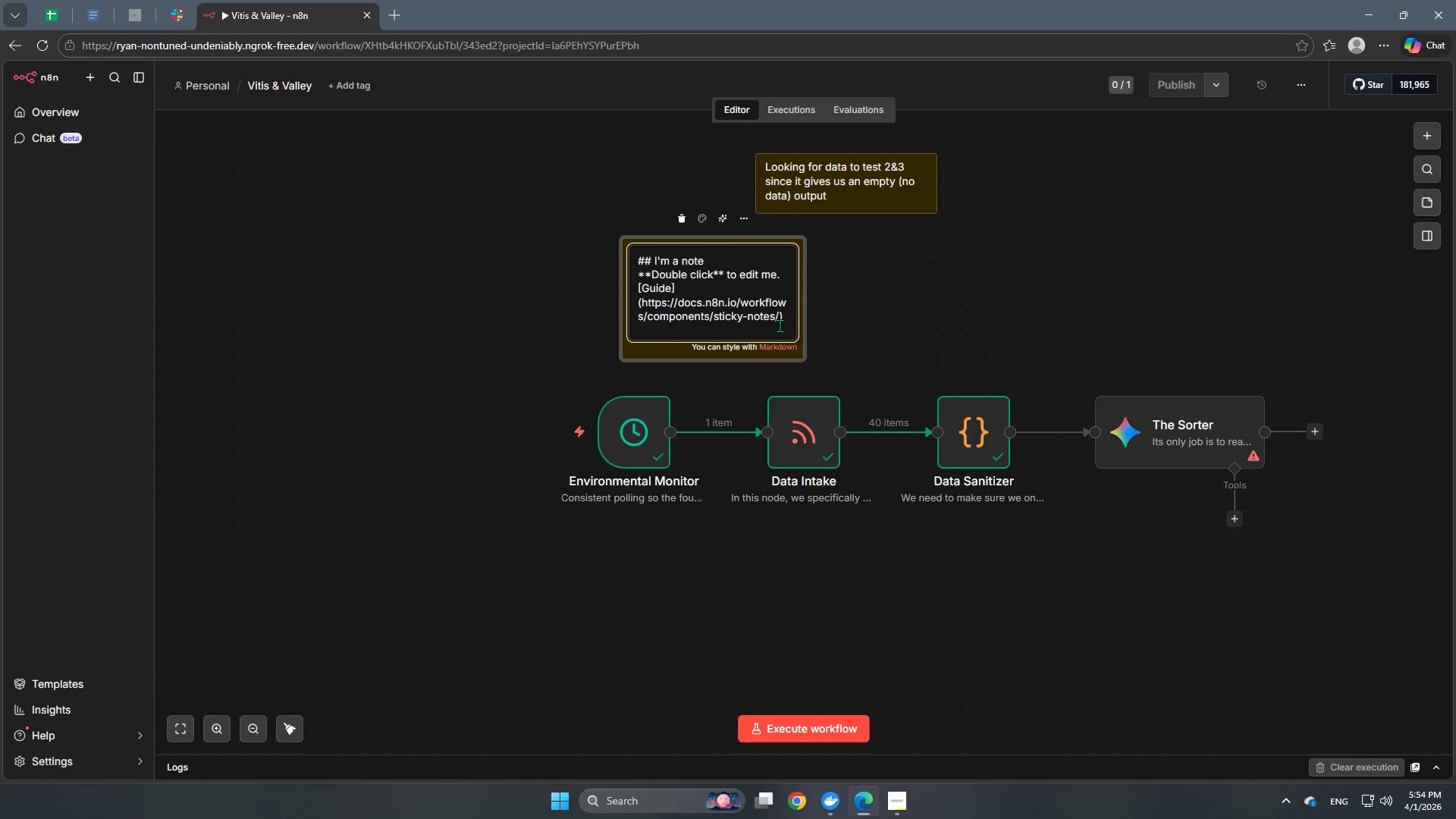 
left_click_drag(start_coordinate=[786, 318], to_coordinate=[629, 258])
 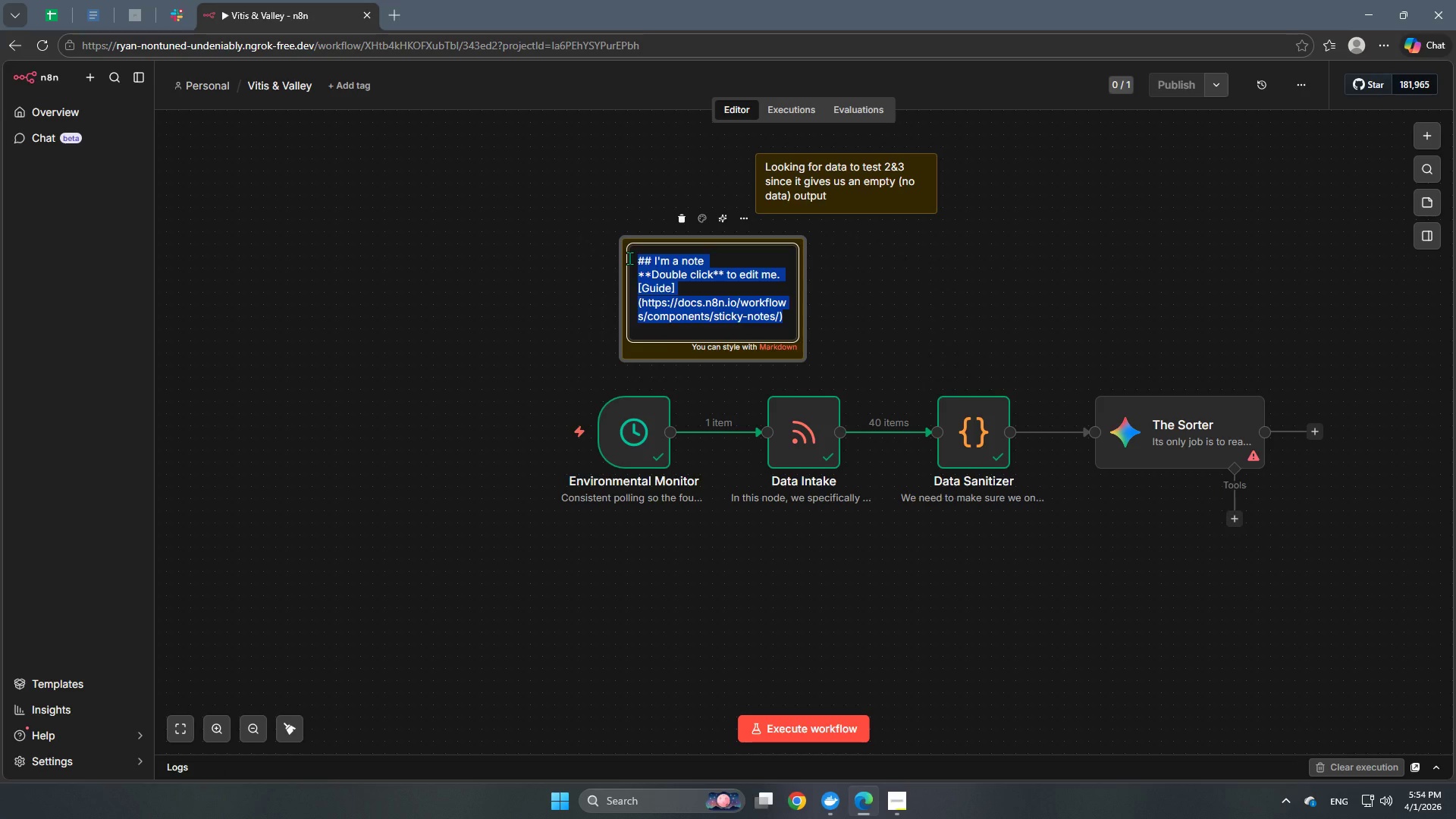 
key(Backspace)
key(Backspace)
key(Backspace)
type(For Node 2, we will temporarily change the URL to )
 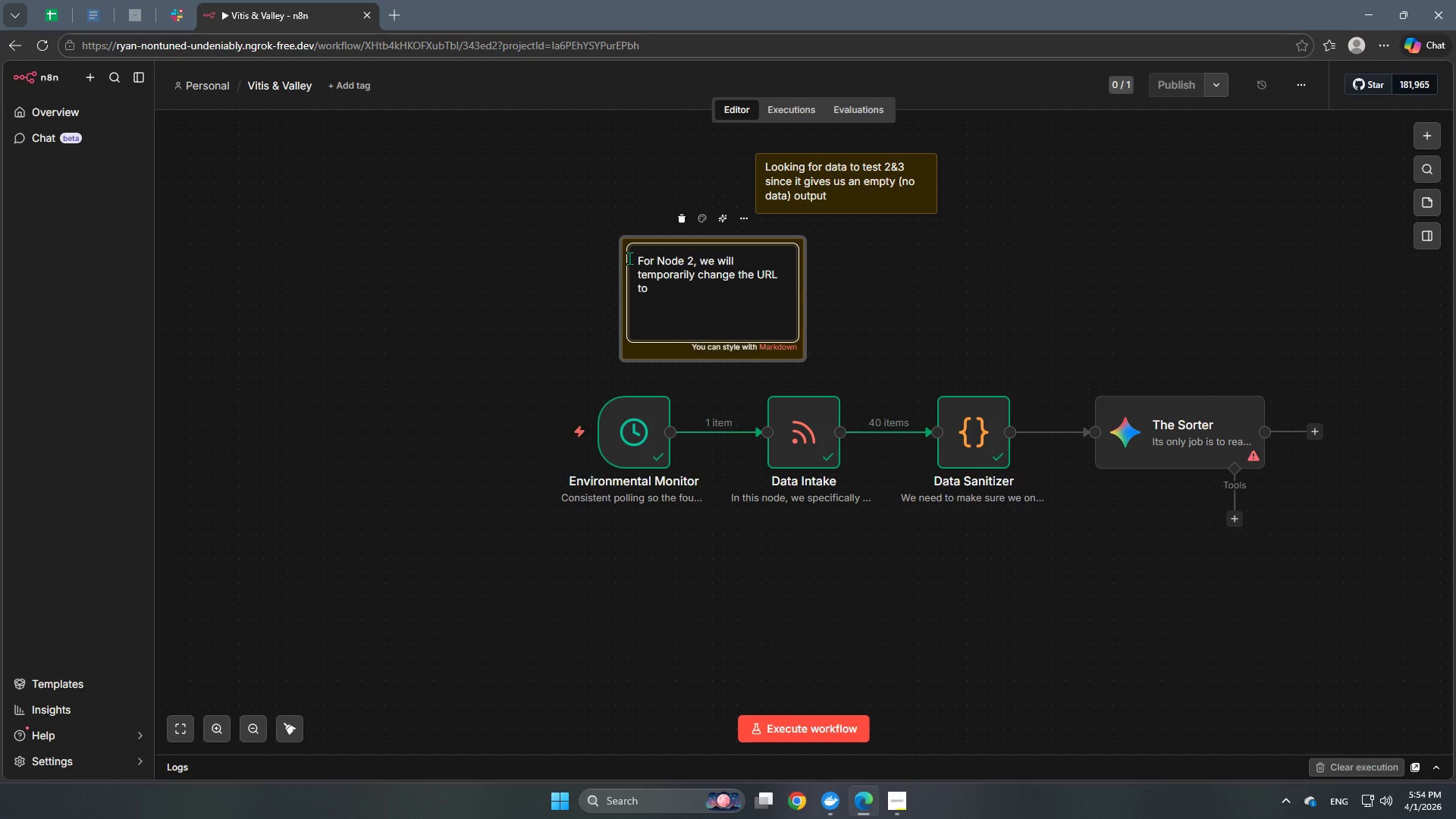 
type(https://news.google.com/rss?hl=en-US)
 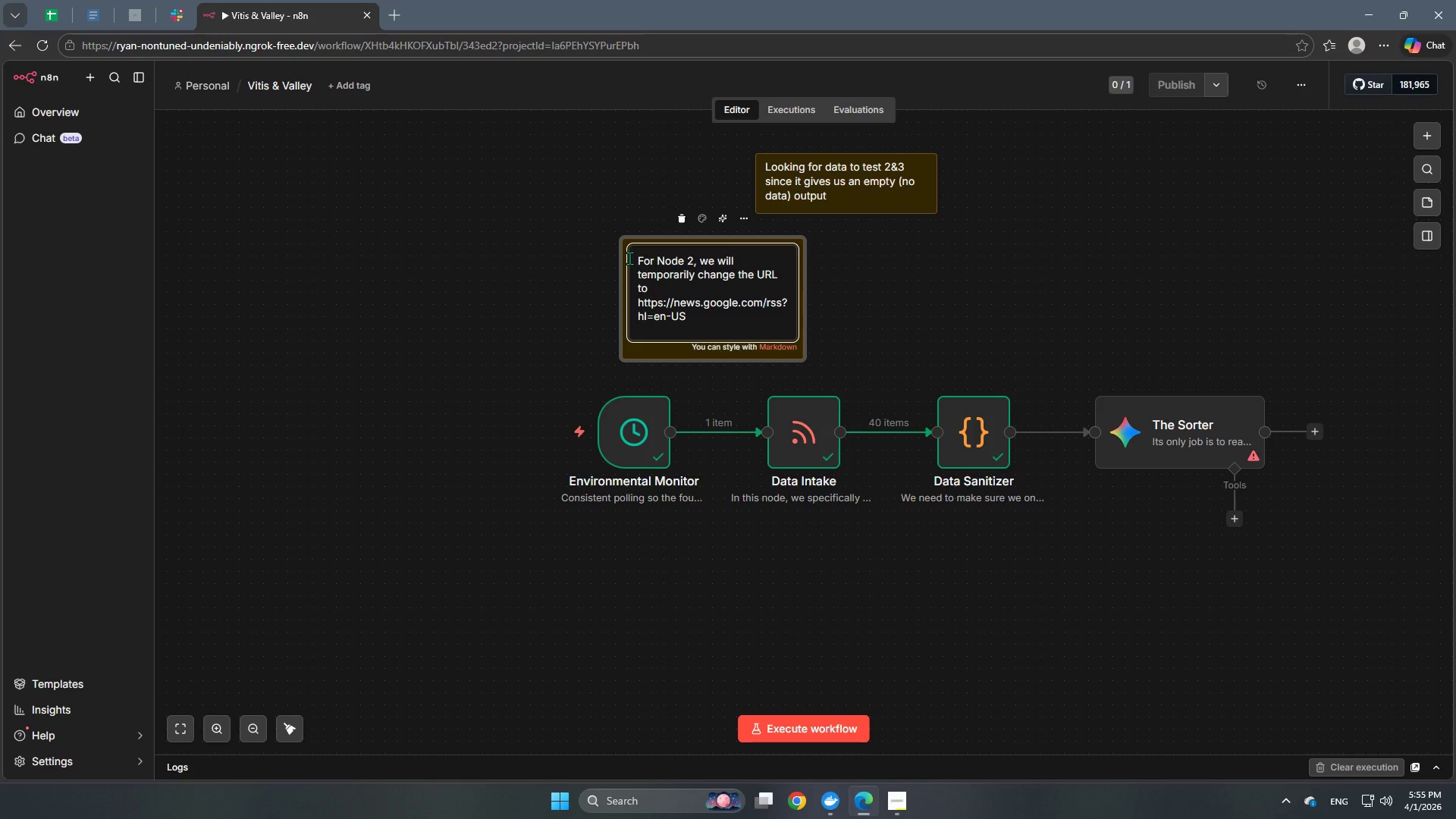 
hold_key(key=ShiftRight, duration=1.5)
 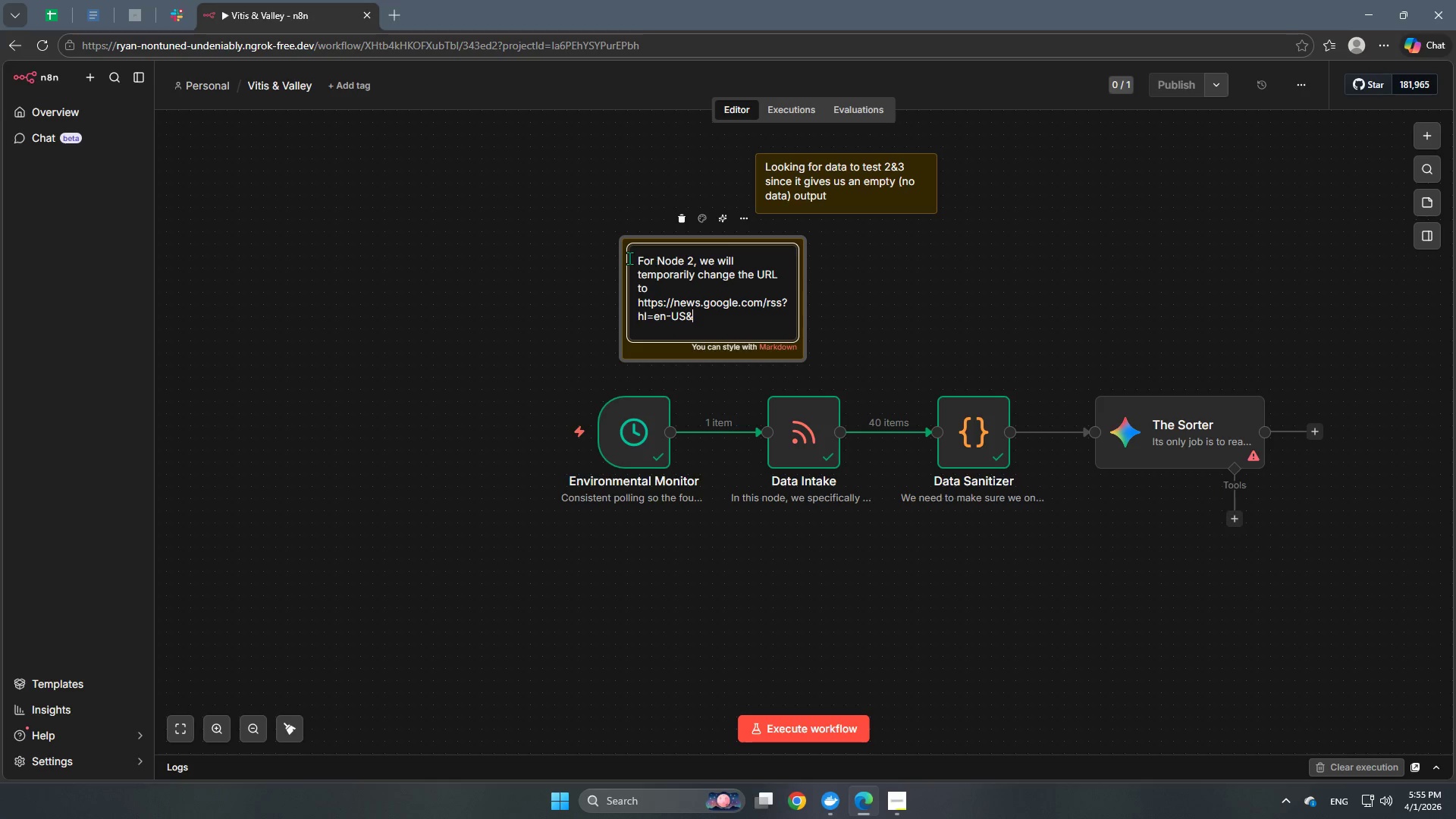 
type(&gl=US&ceid=US:en)
 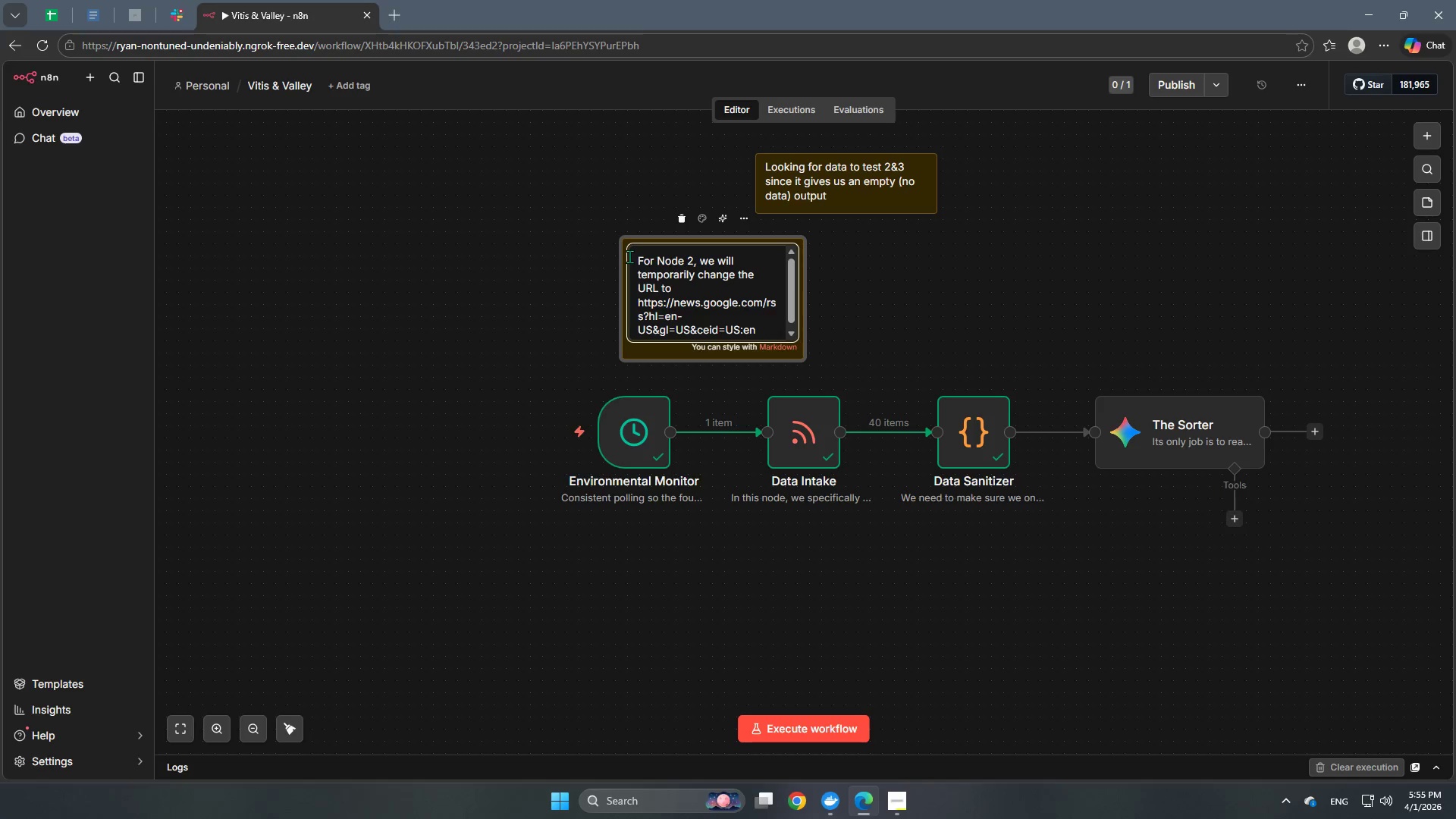 
wait(16.94)
 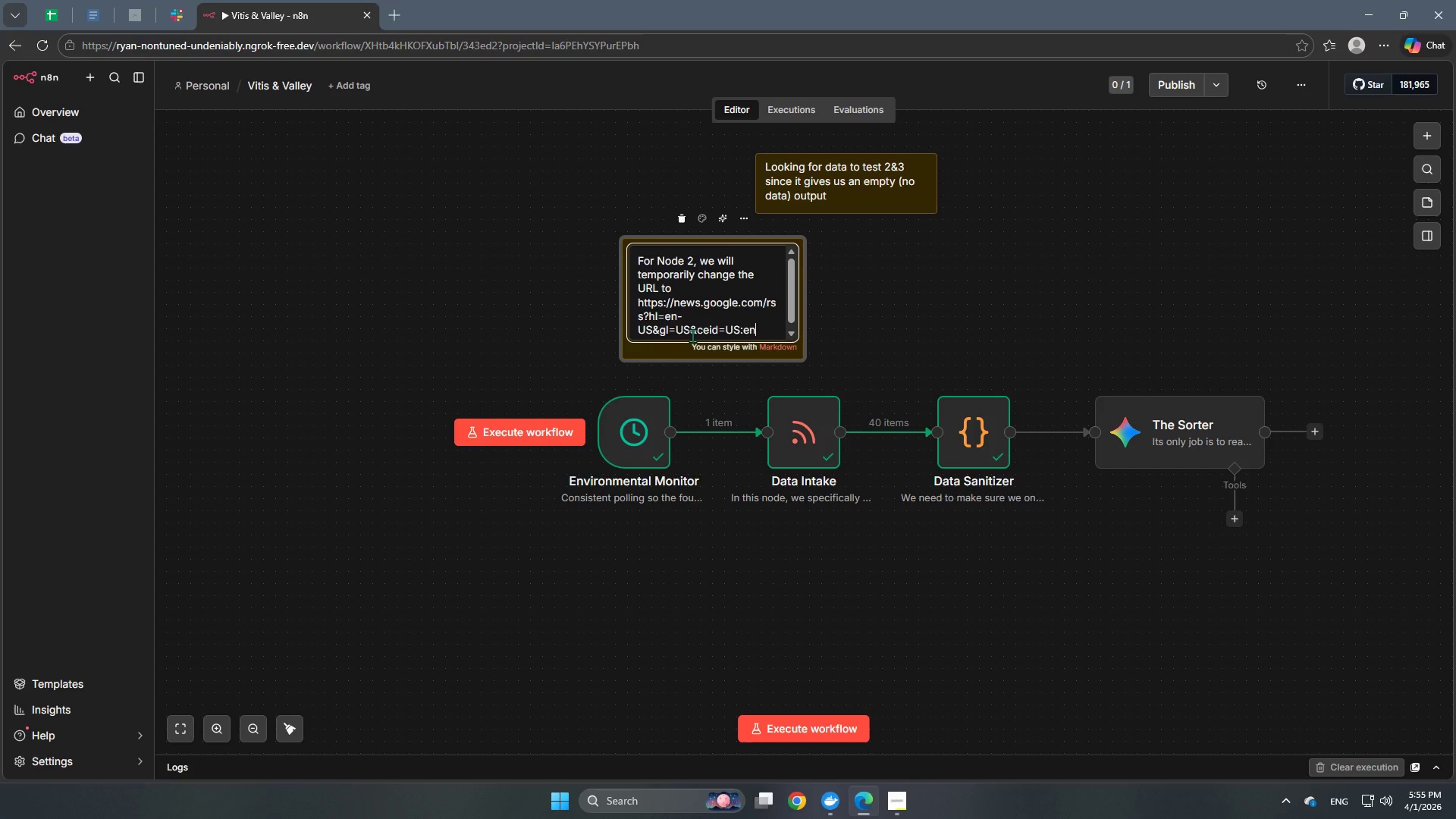 
type( which is the general United State News.)
 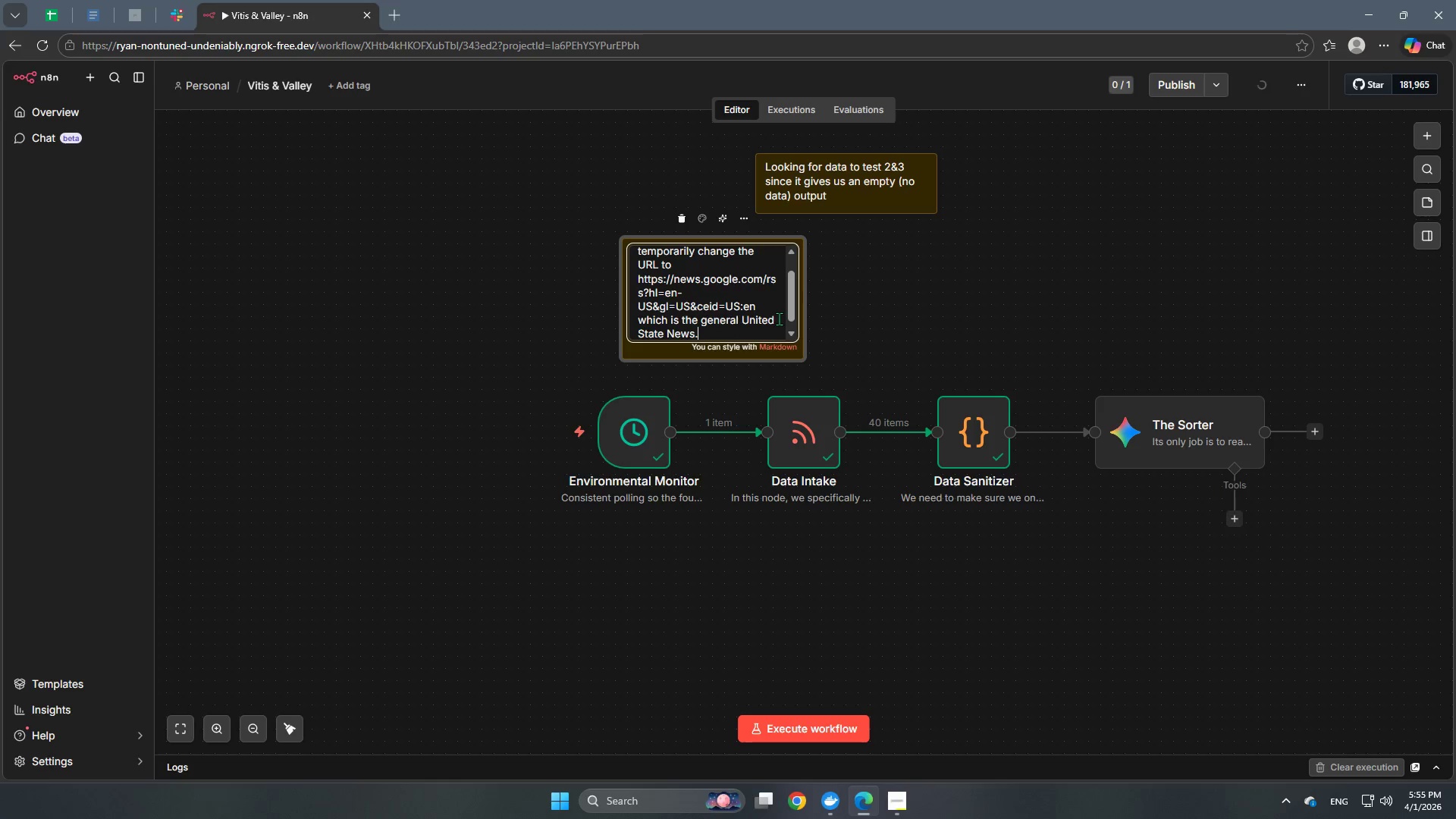 
key(Enter)
 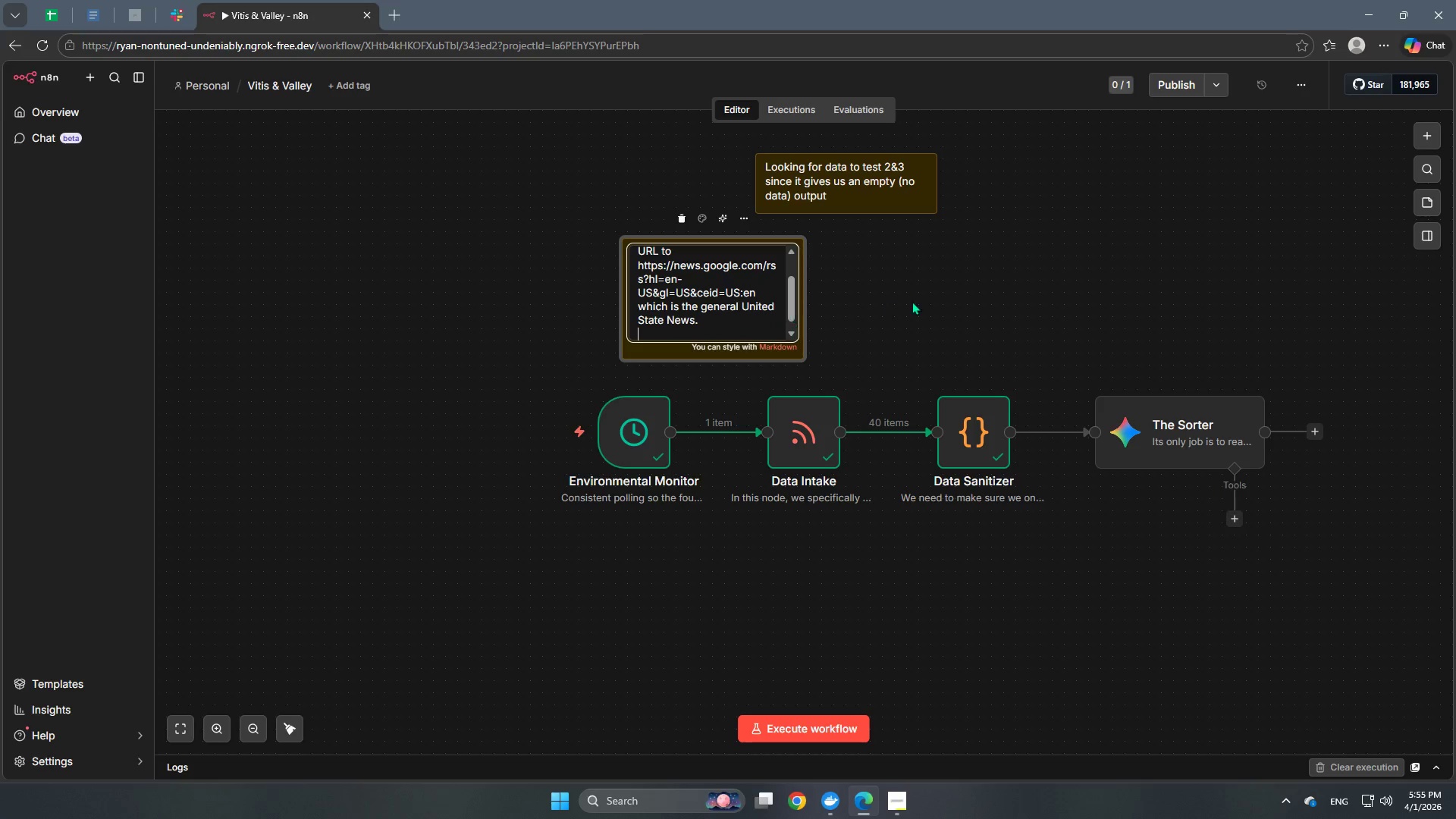 
left_click([919, 301])
 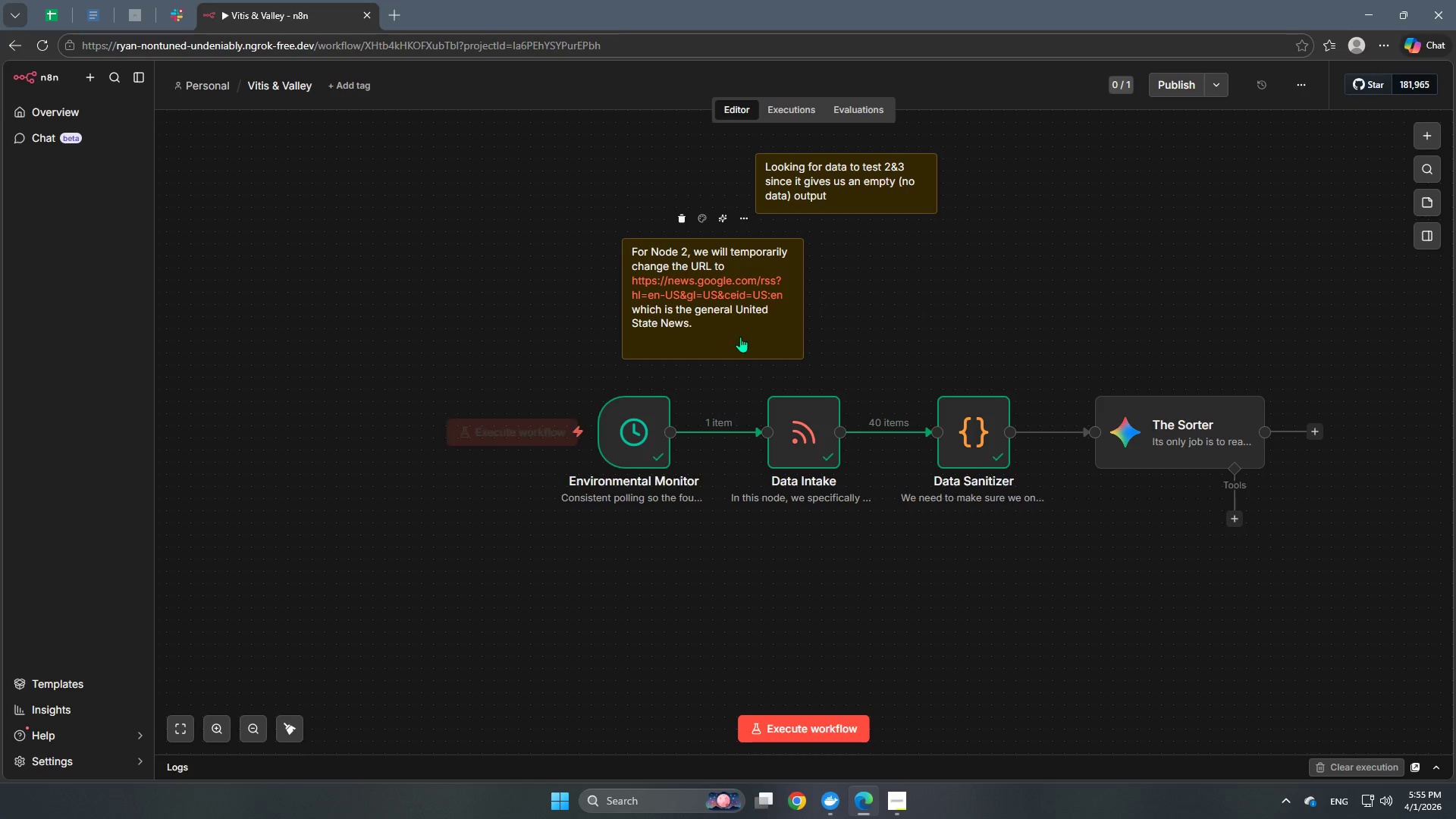 
left_click_drag(start_coordinate=[740, 337], to_coordinate=[873, 340])
 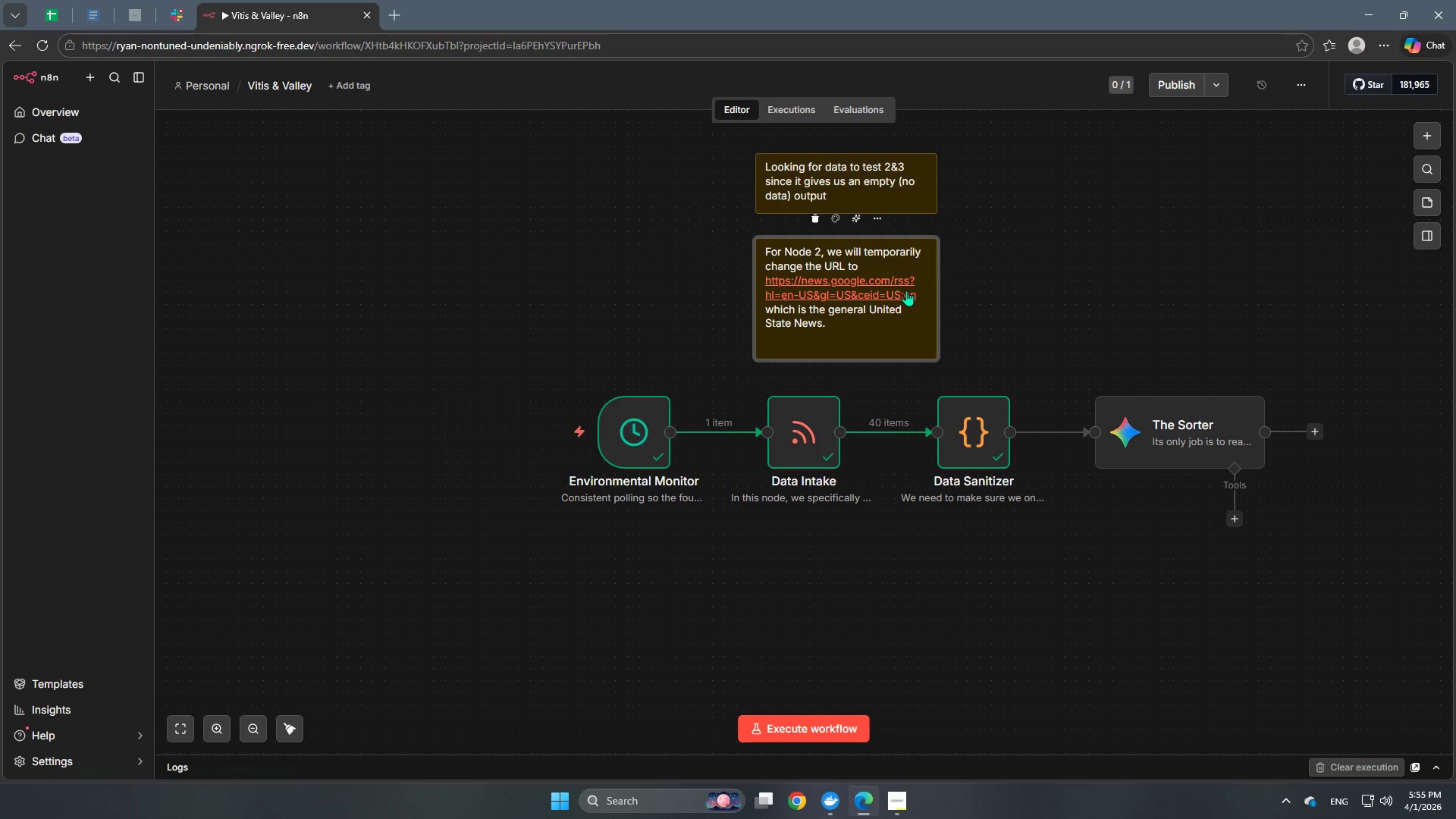 
scroll: coordinate [904, 296], scroll_direction: up, amount: 1.0
 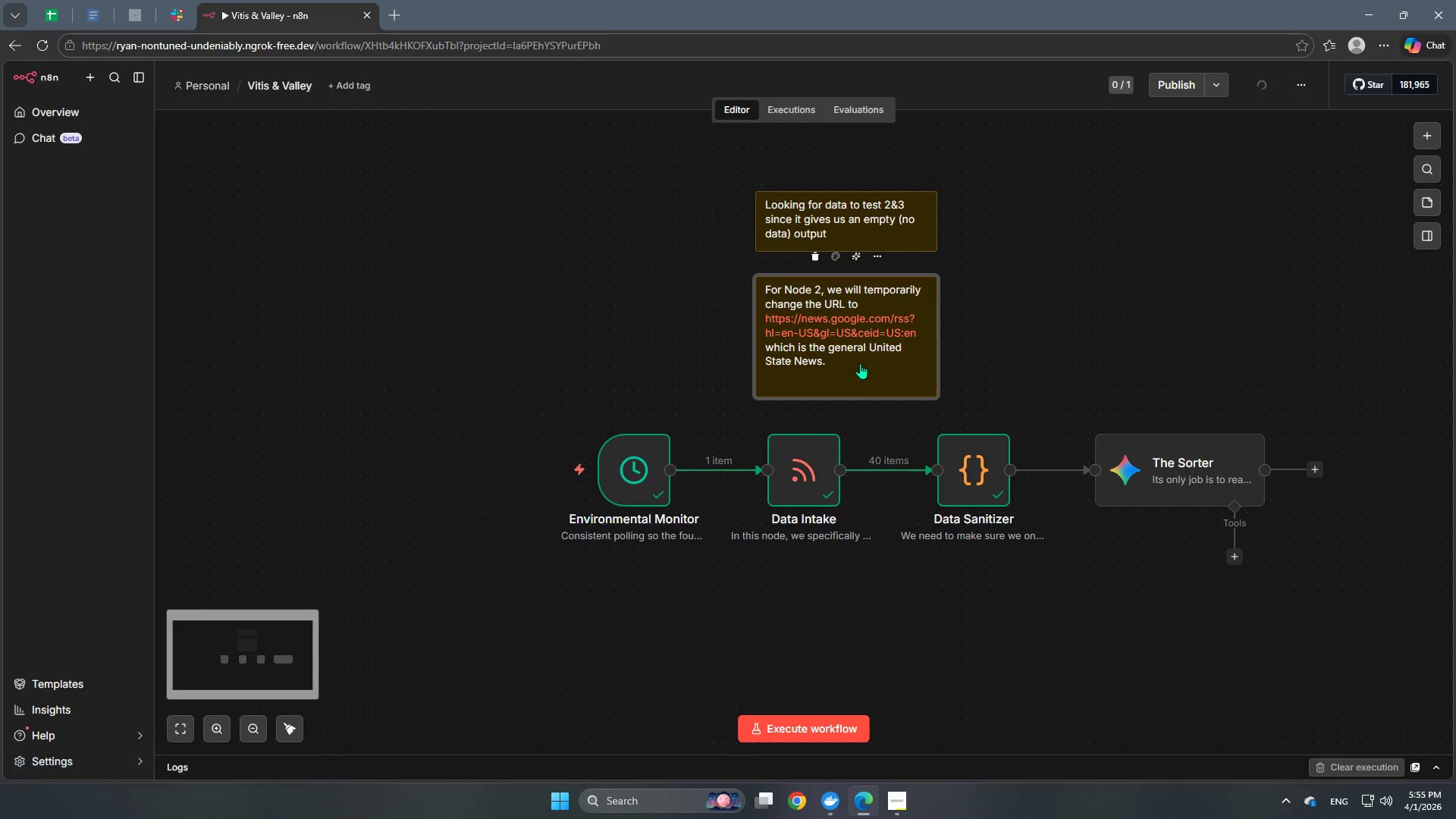 
double_click([857, 360])
 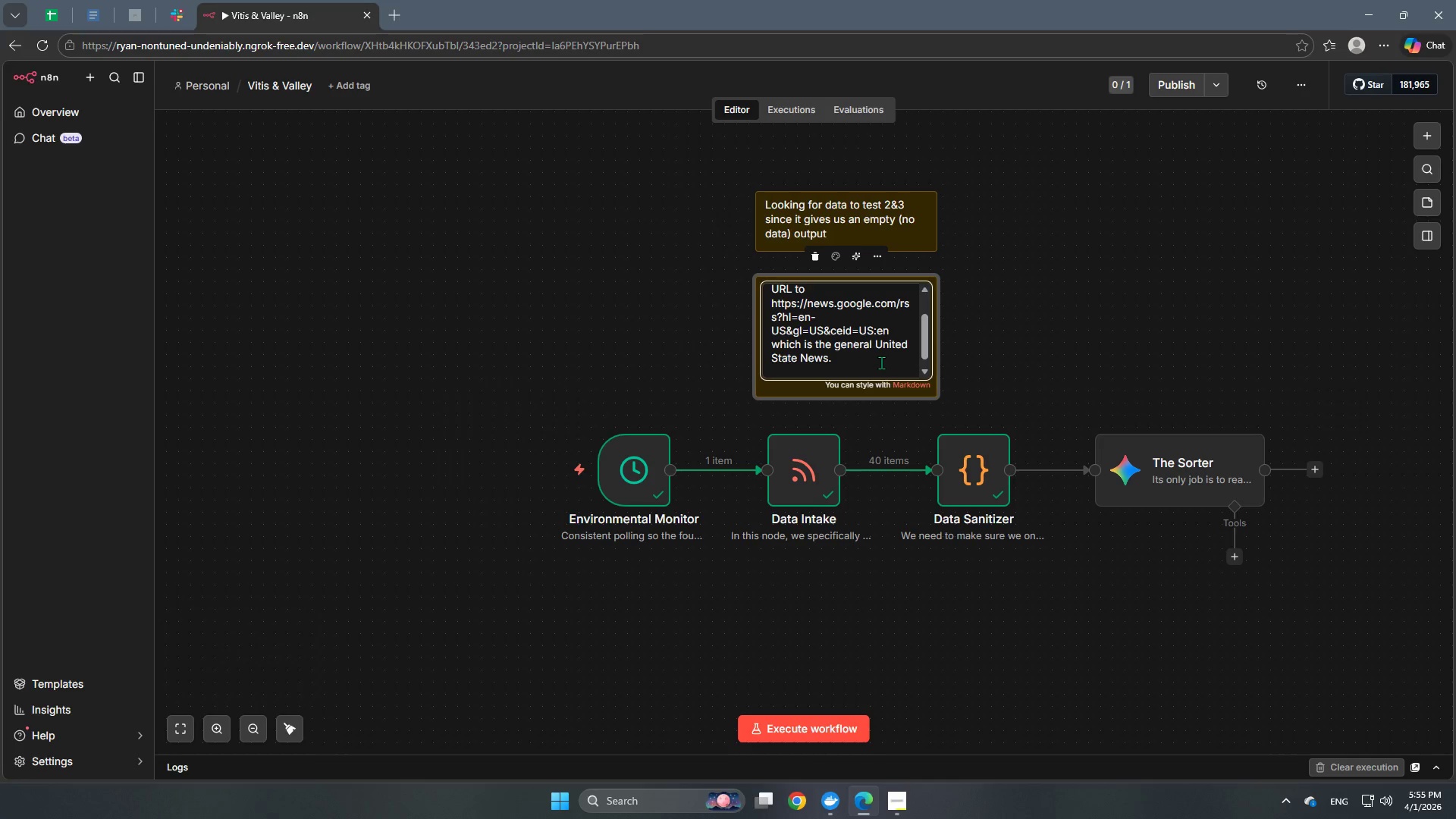 
scroll: coordinate [881, 362], scroll_direction: down, amount: 1.0
 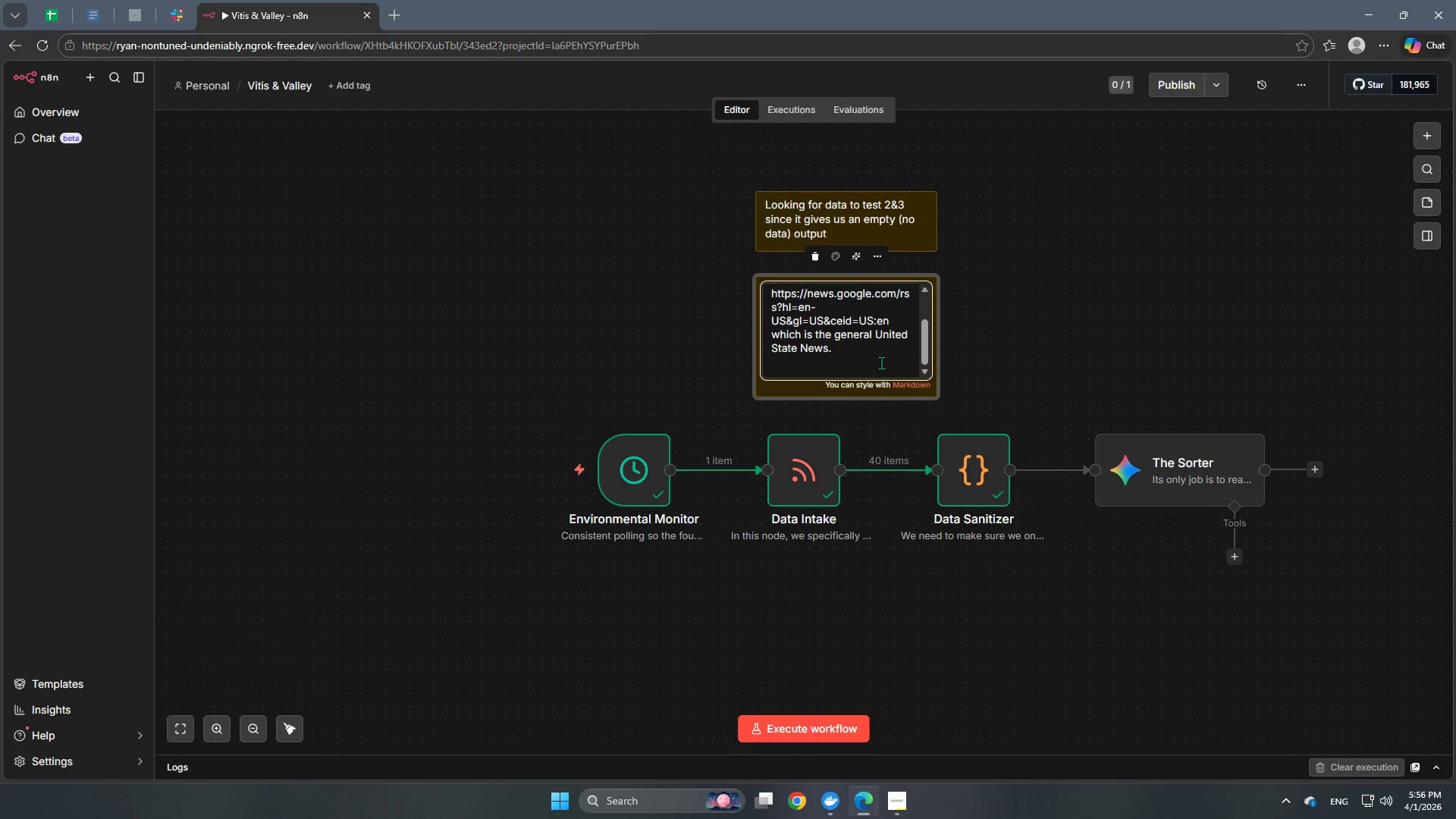 
key(Enter)
 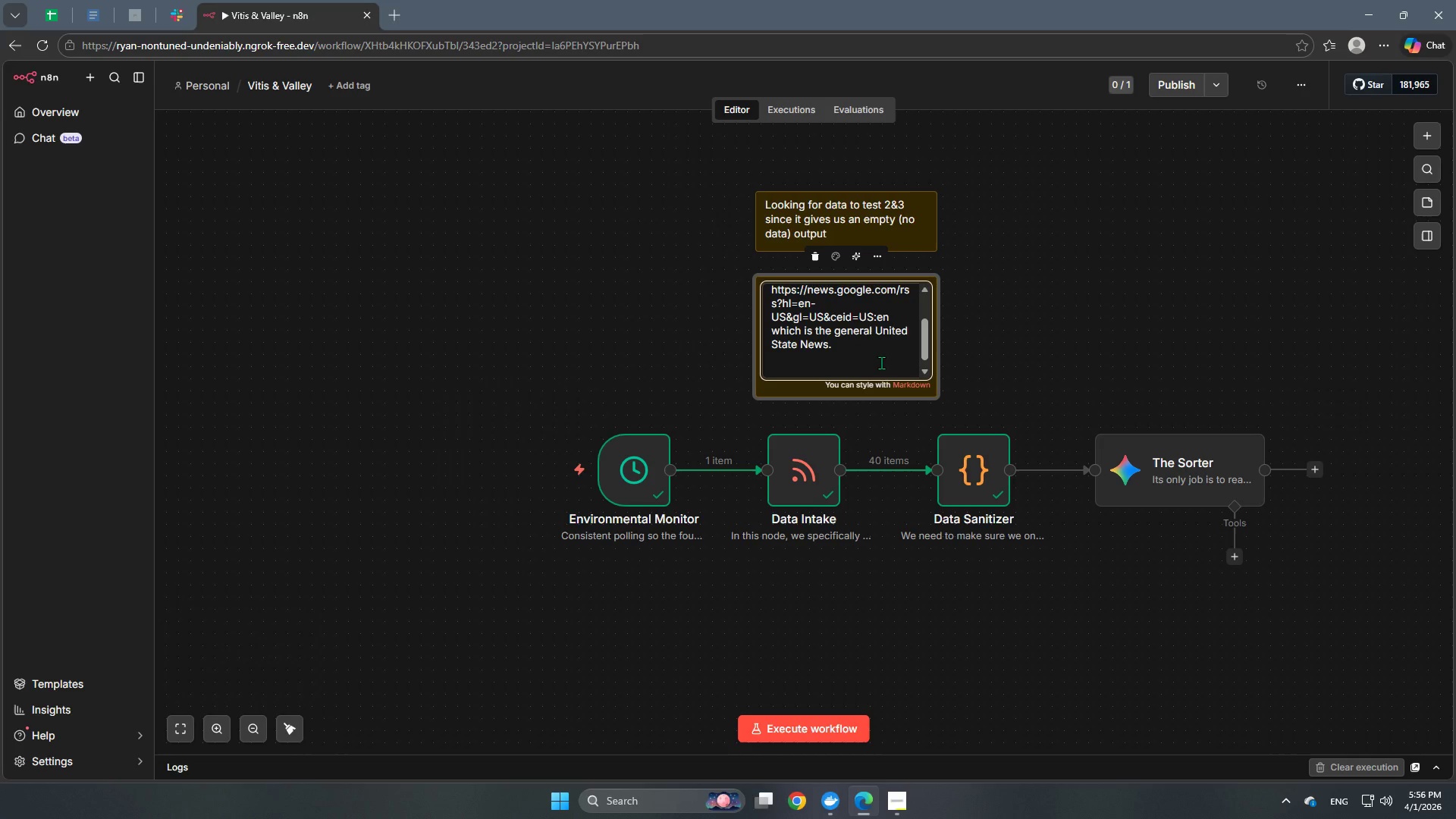 
key(Enter)
 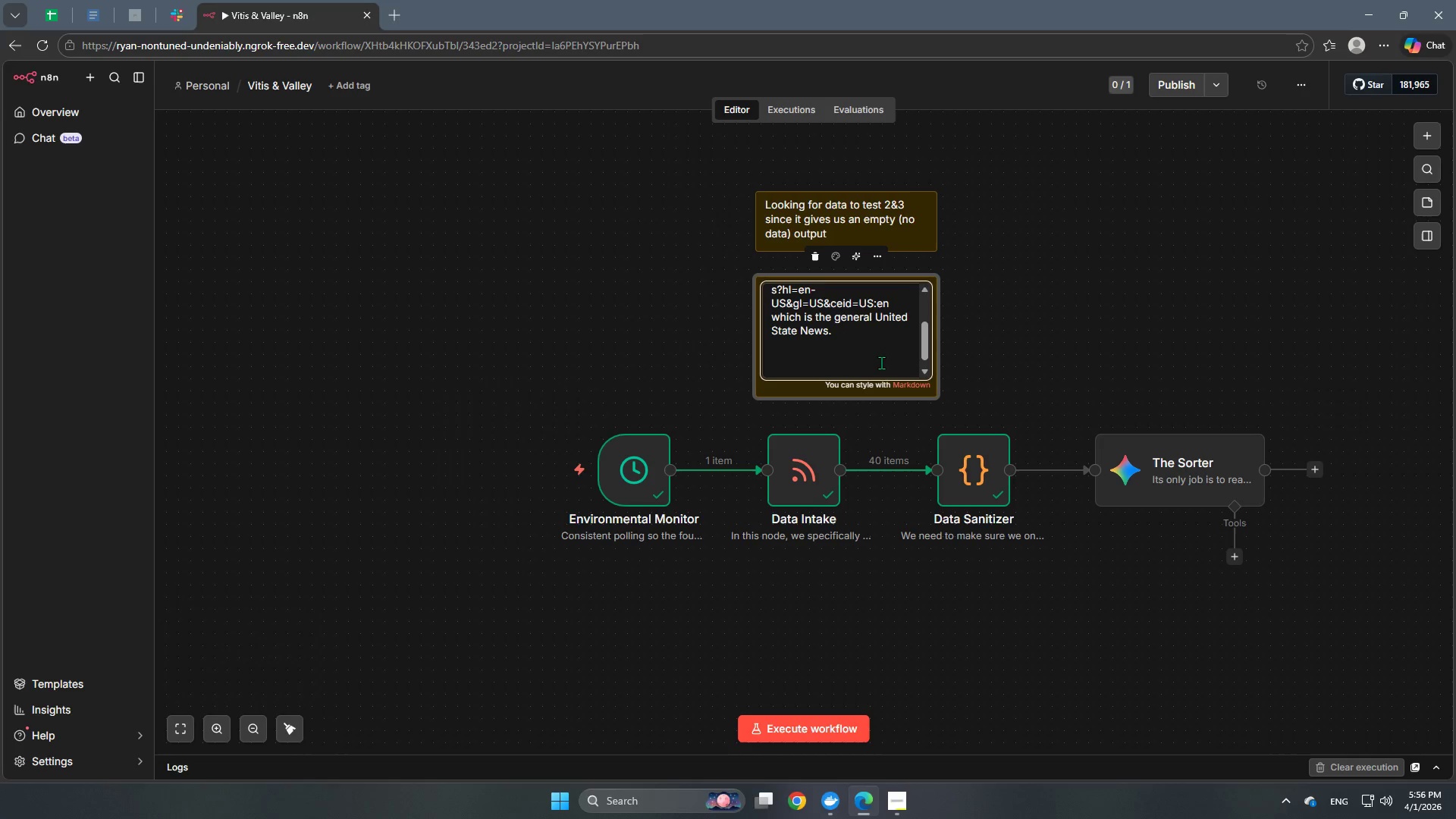 
type(Original: )
 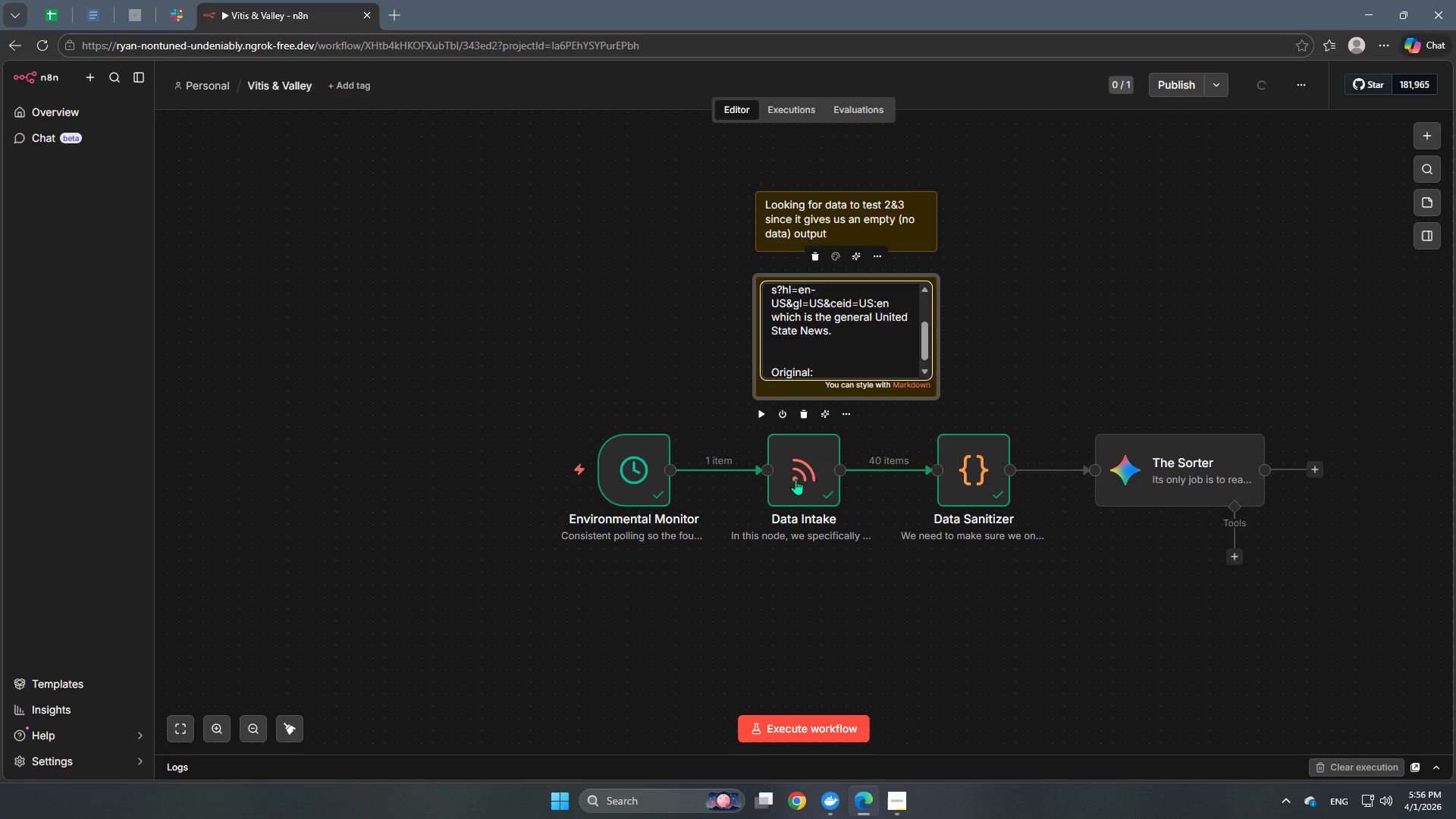 
double_click([795, 480])
 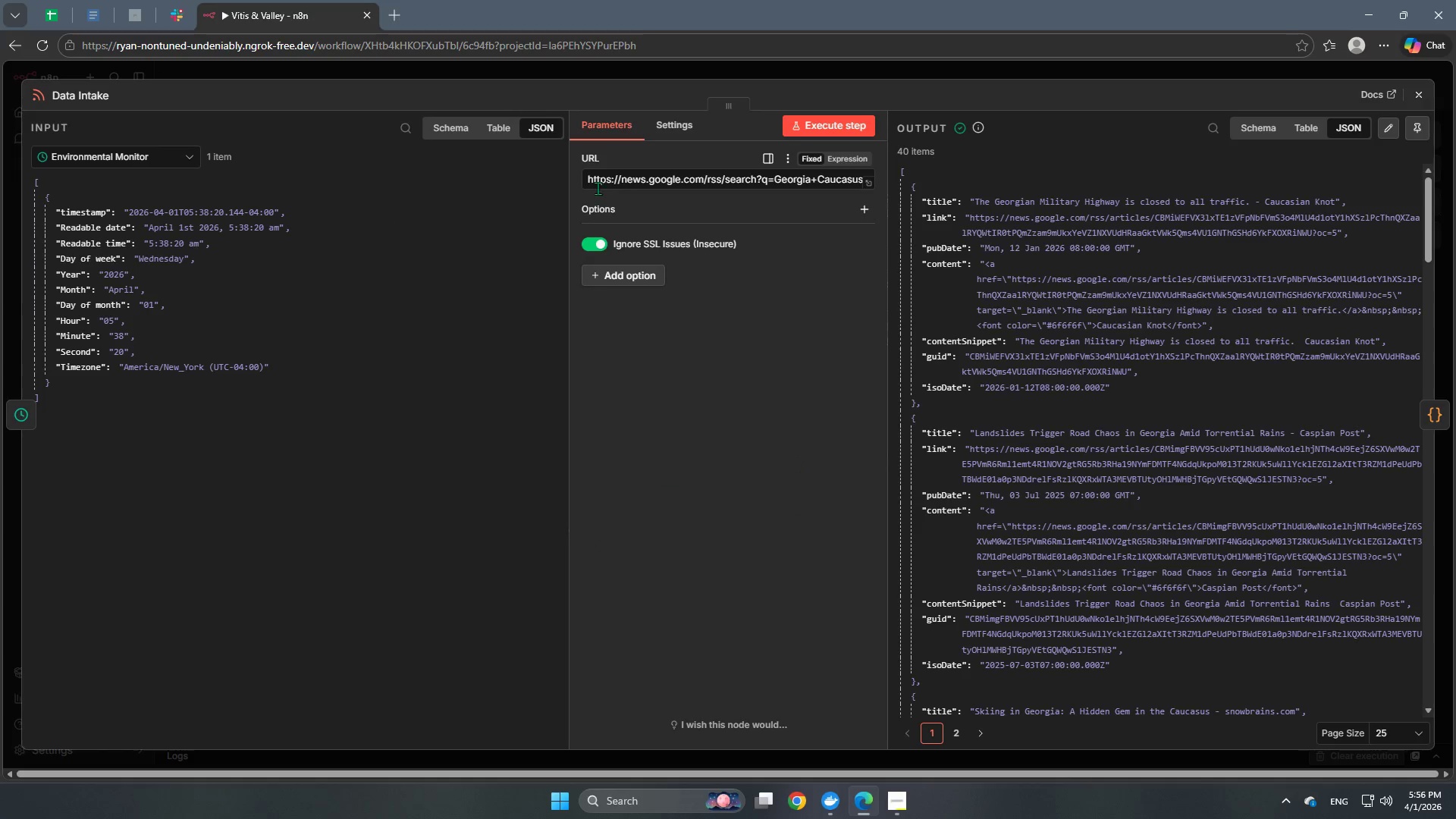 
left_click_drag(start_coordinate=[587, 179], to_coordinate=[942, 201])
 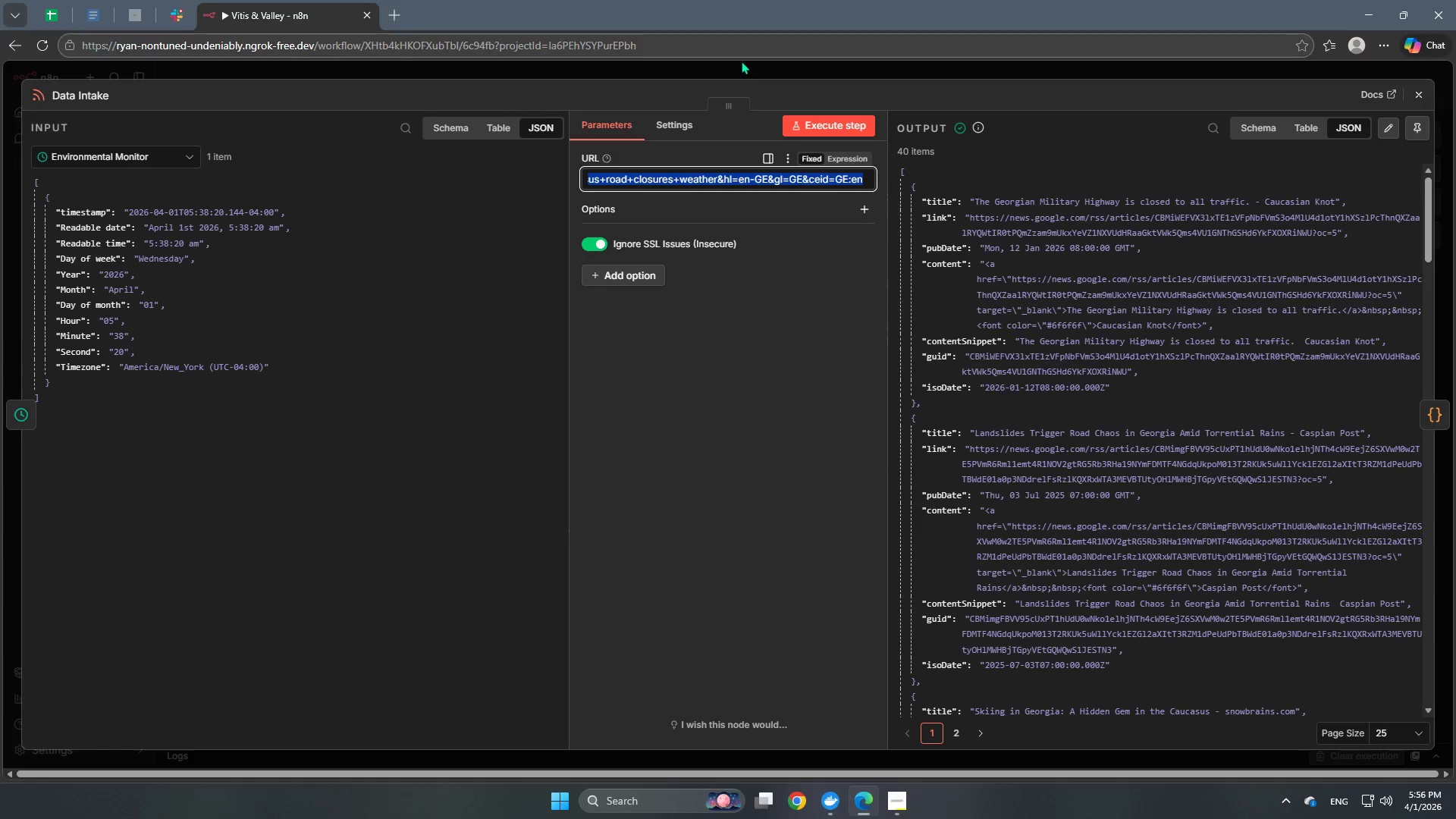 
key(Control+ControlLeft)
 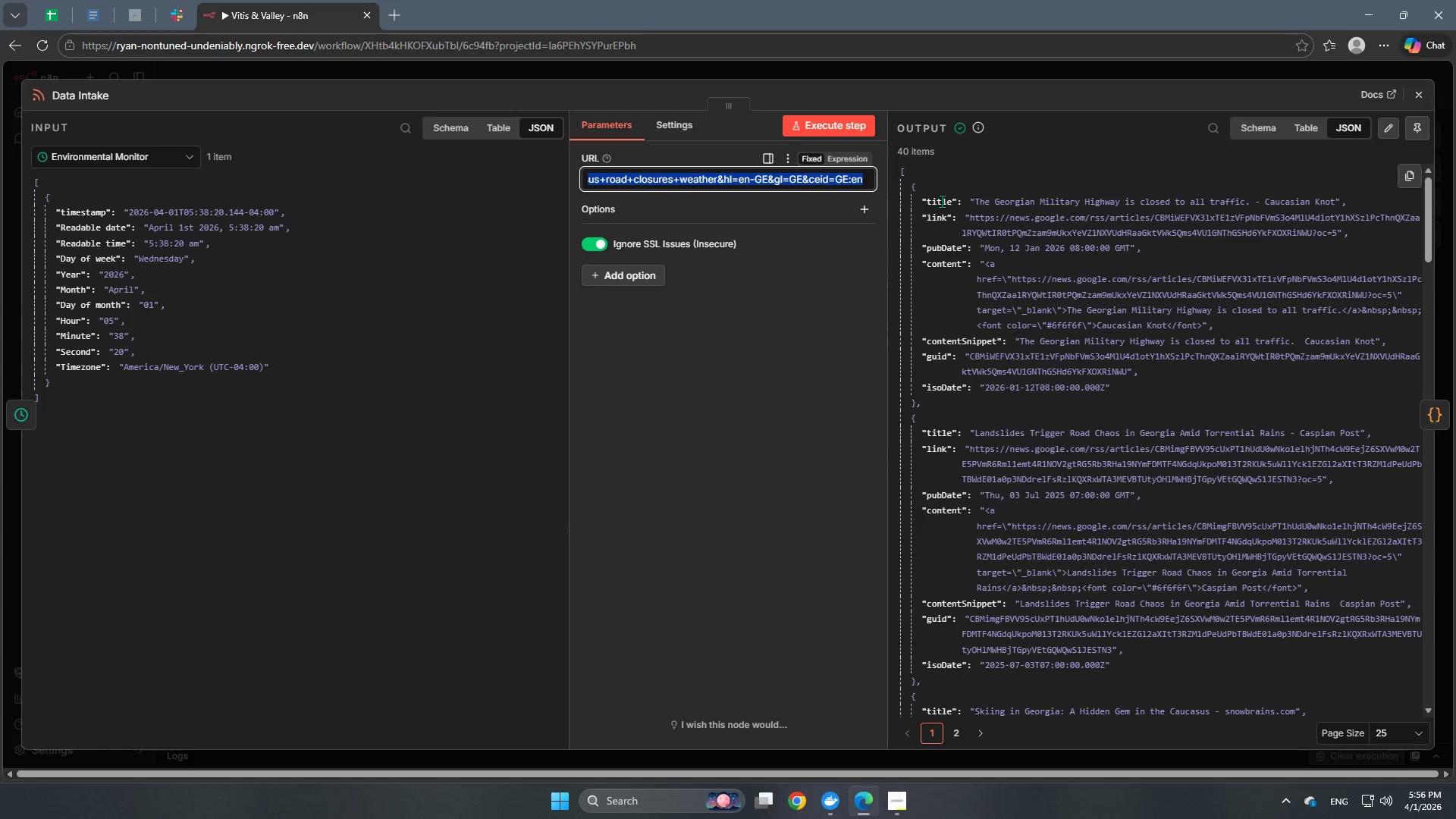 
key(Control+C)
 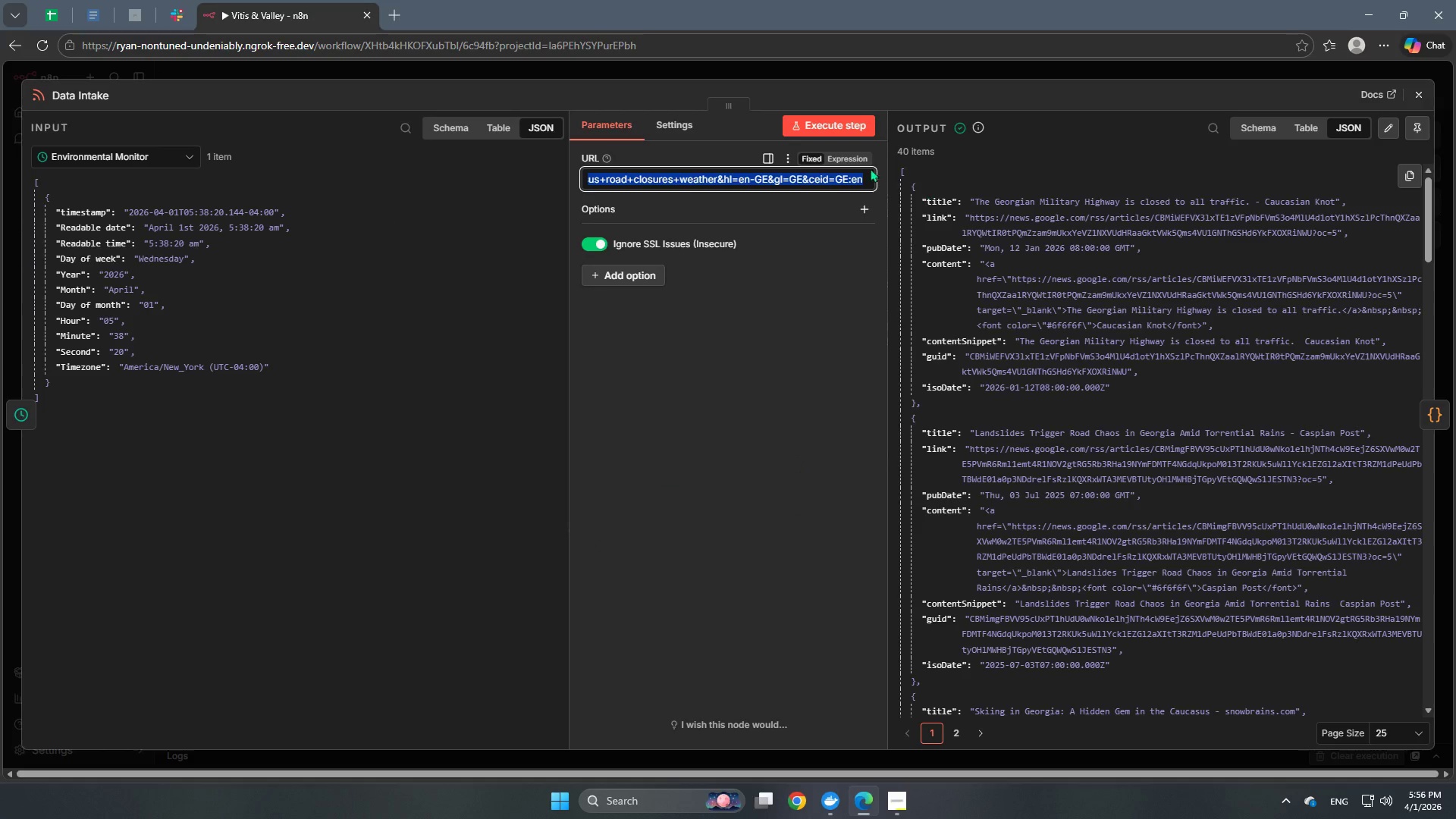 
key(Control+ControlLeft)
 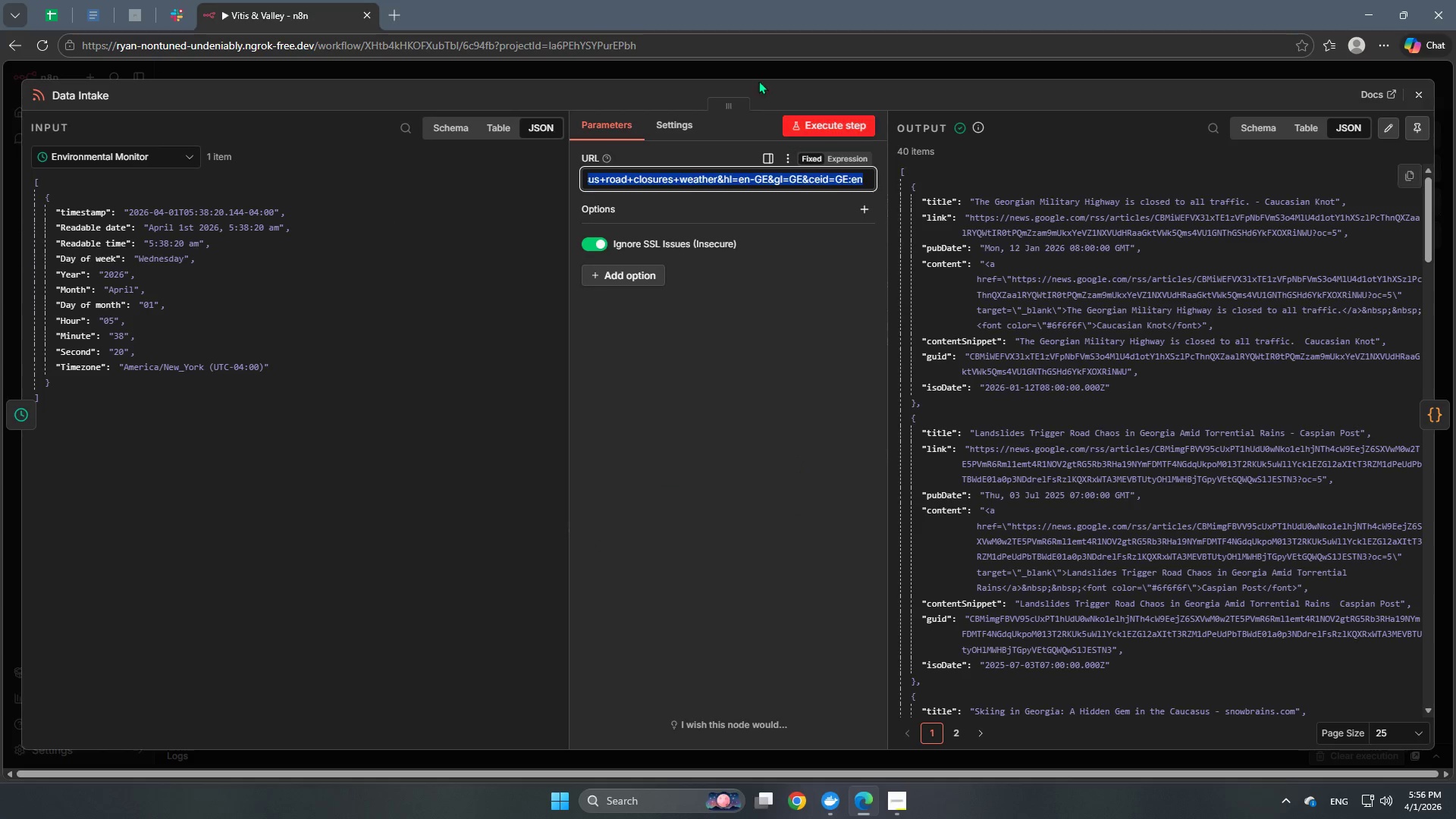 
key(Control+C)
 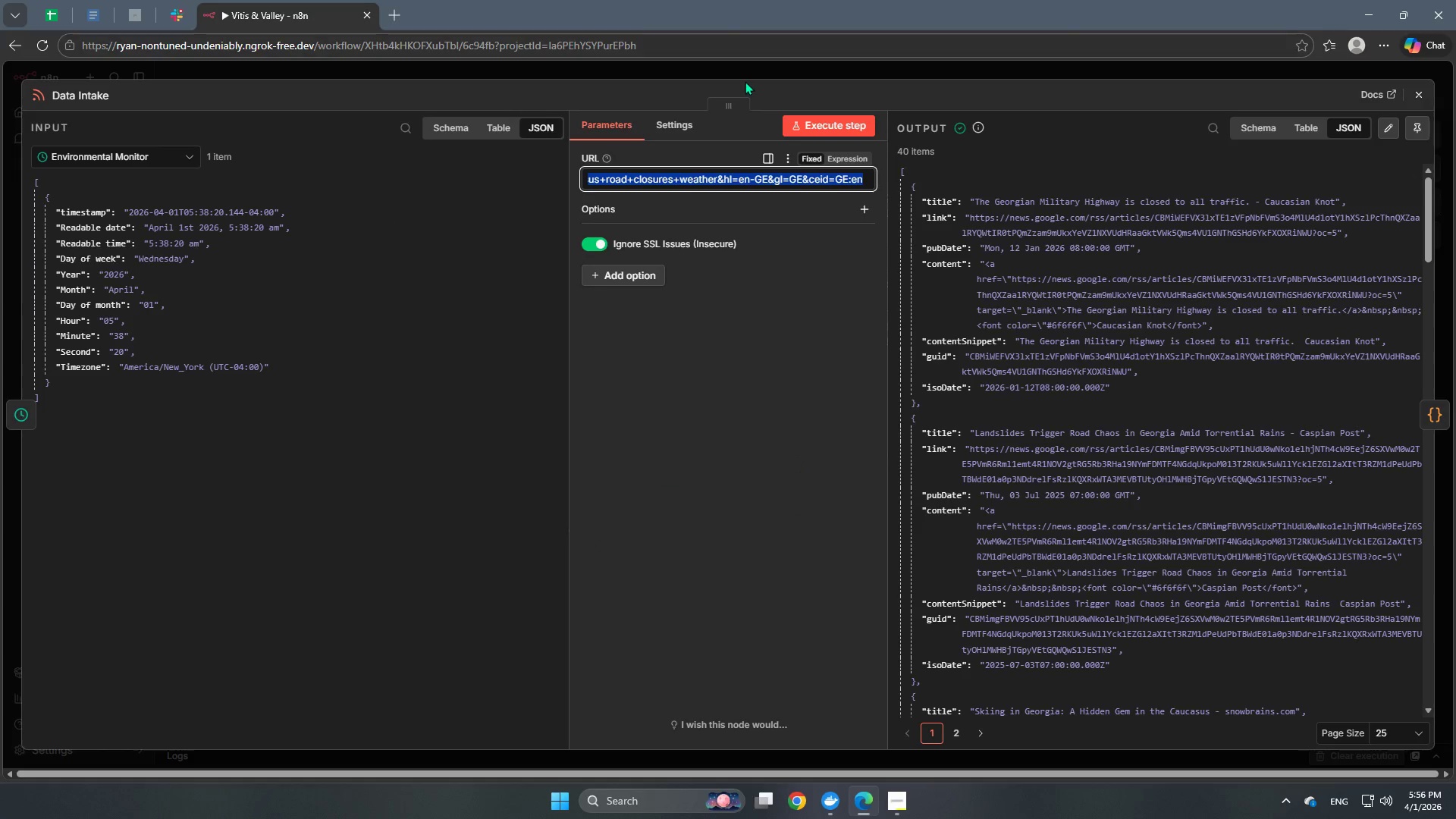 
left_click([752, 70])
 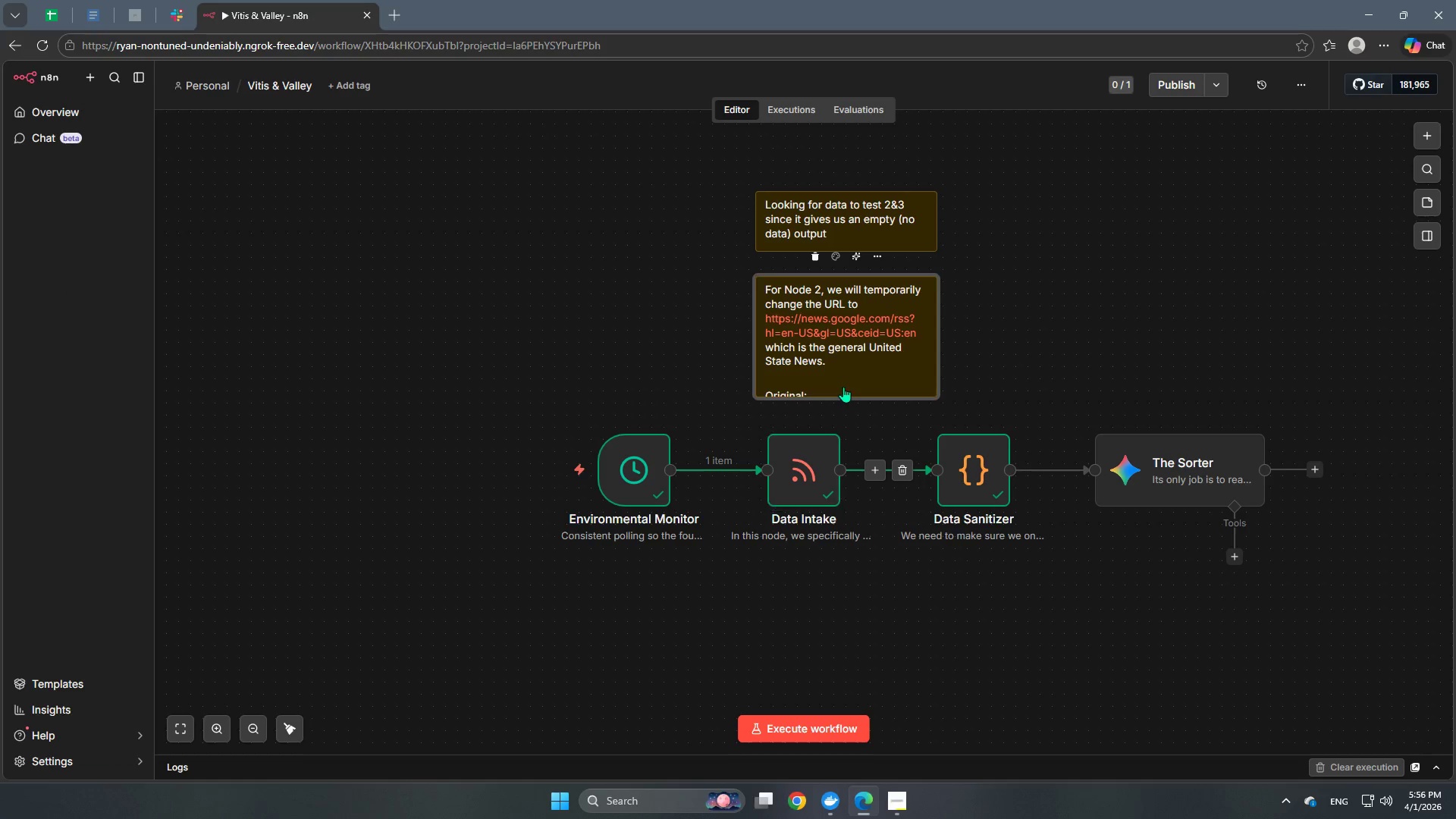 
double_click([843, 387])
 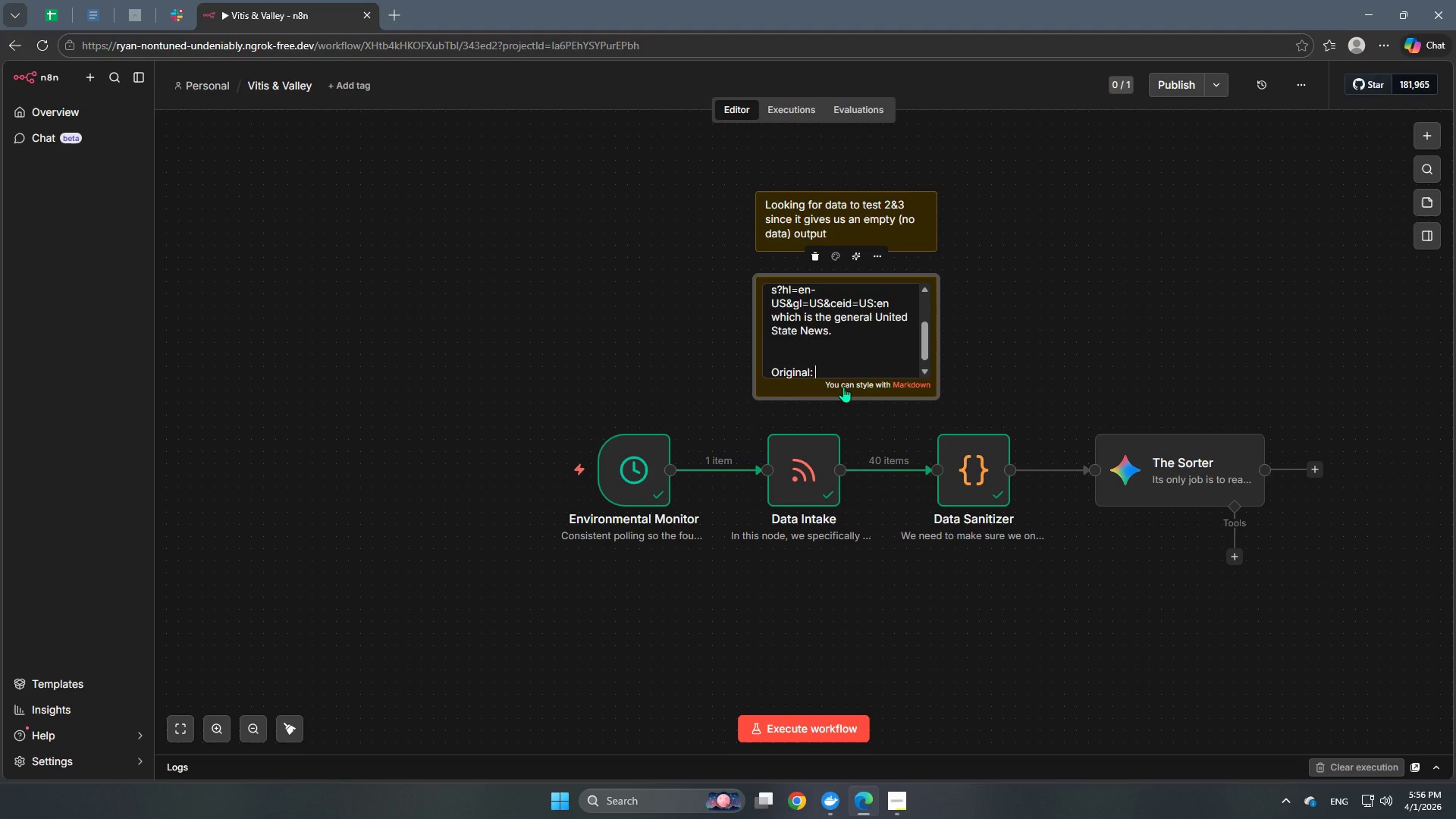 
triple_click([843, 387])
 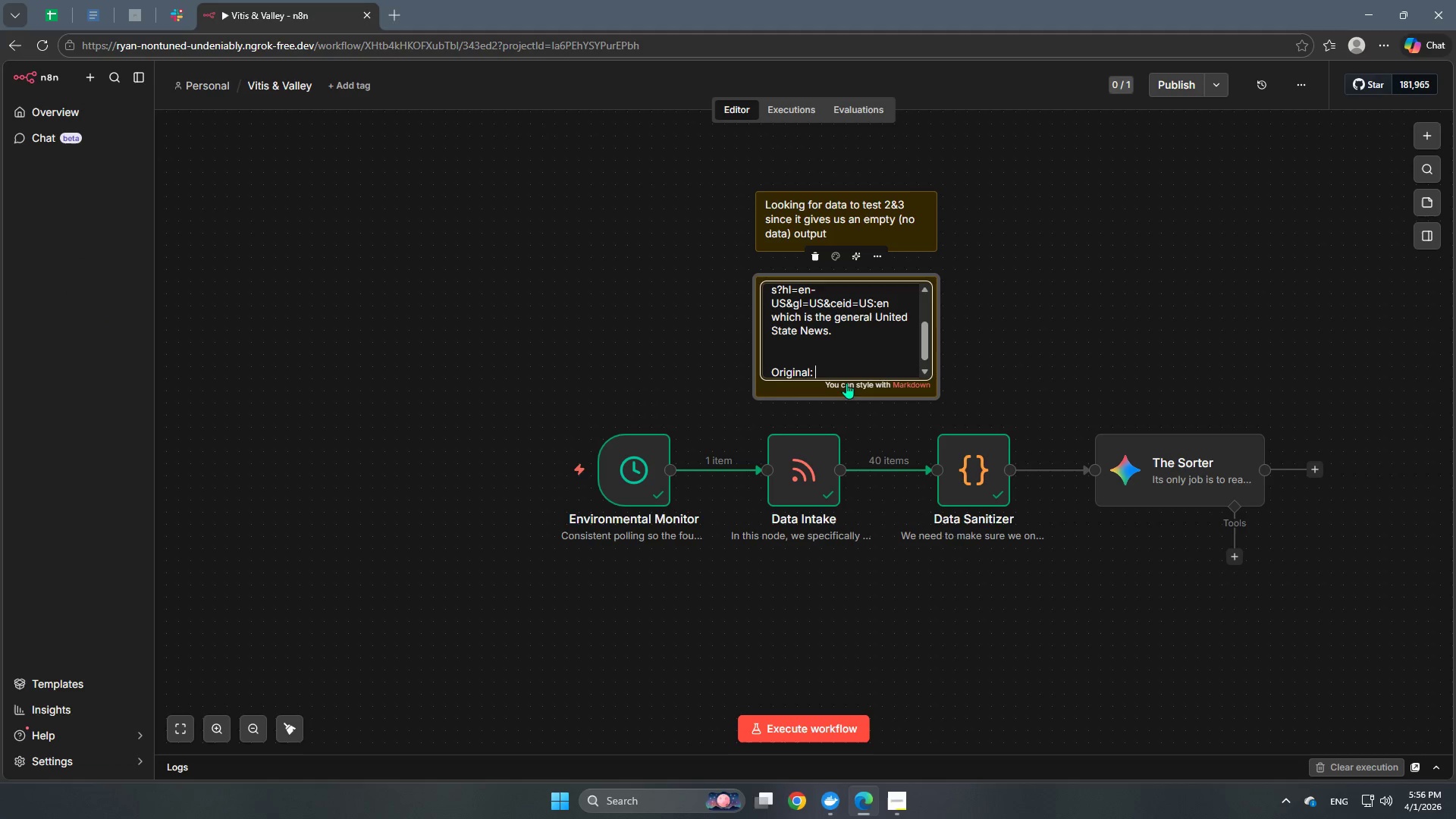 
key(Control+ControlLeft)
 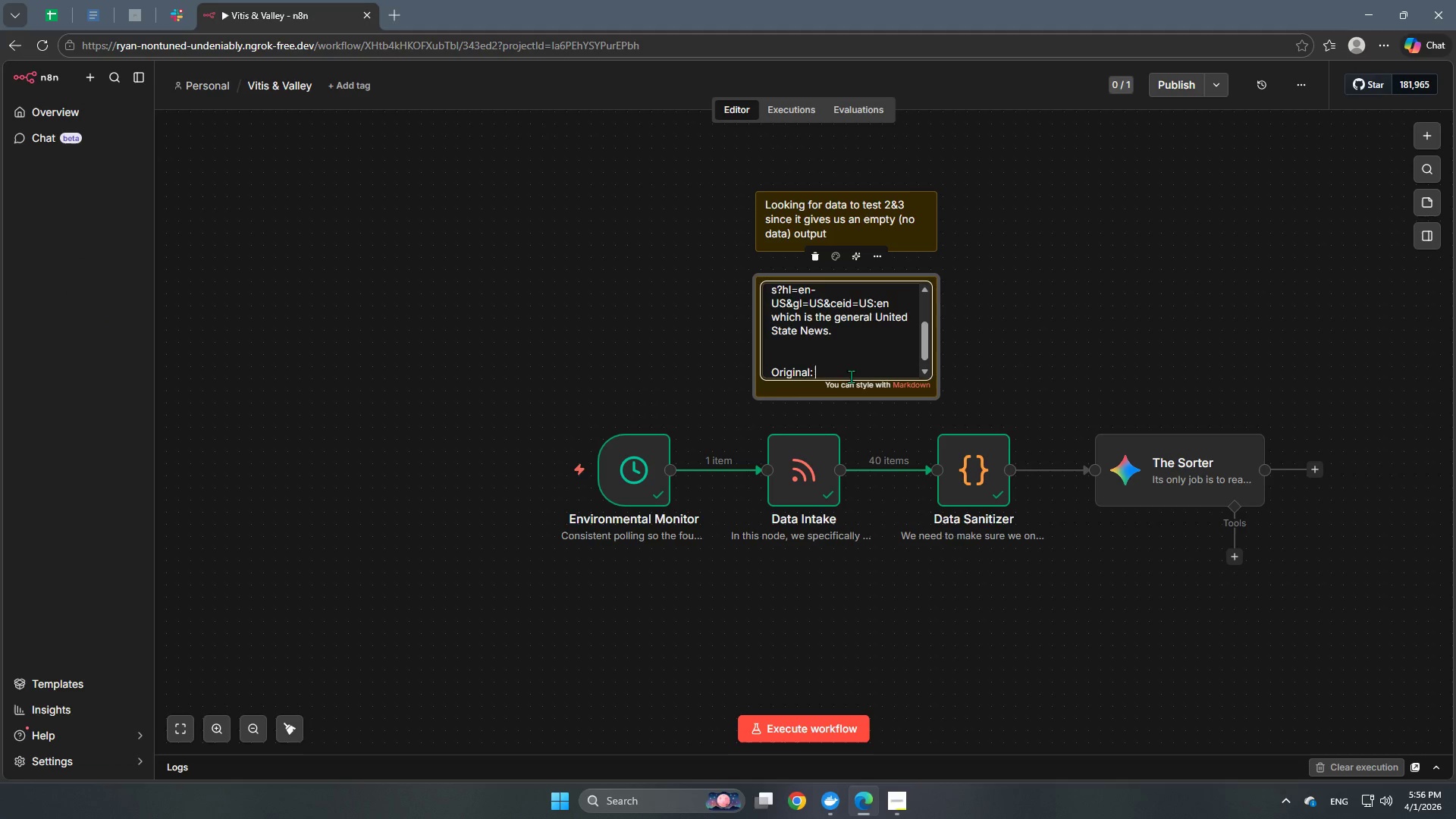 
key(Control+V)
 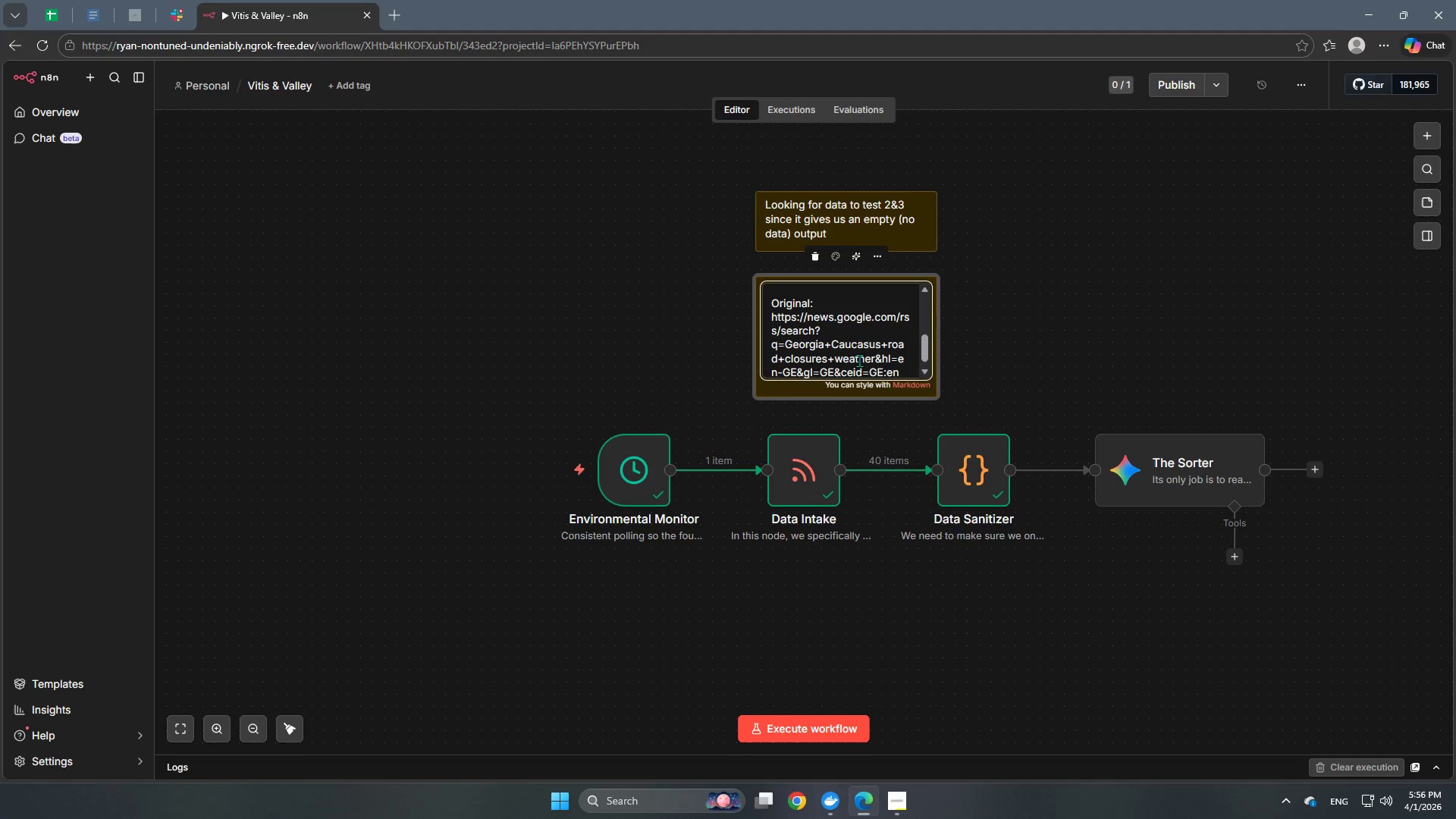 
scroll: coordinate [859, 360], scroll_direction: up, amount: 3.0
 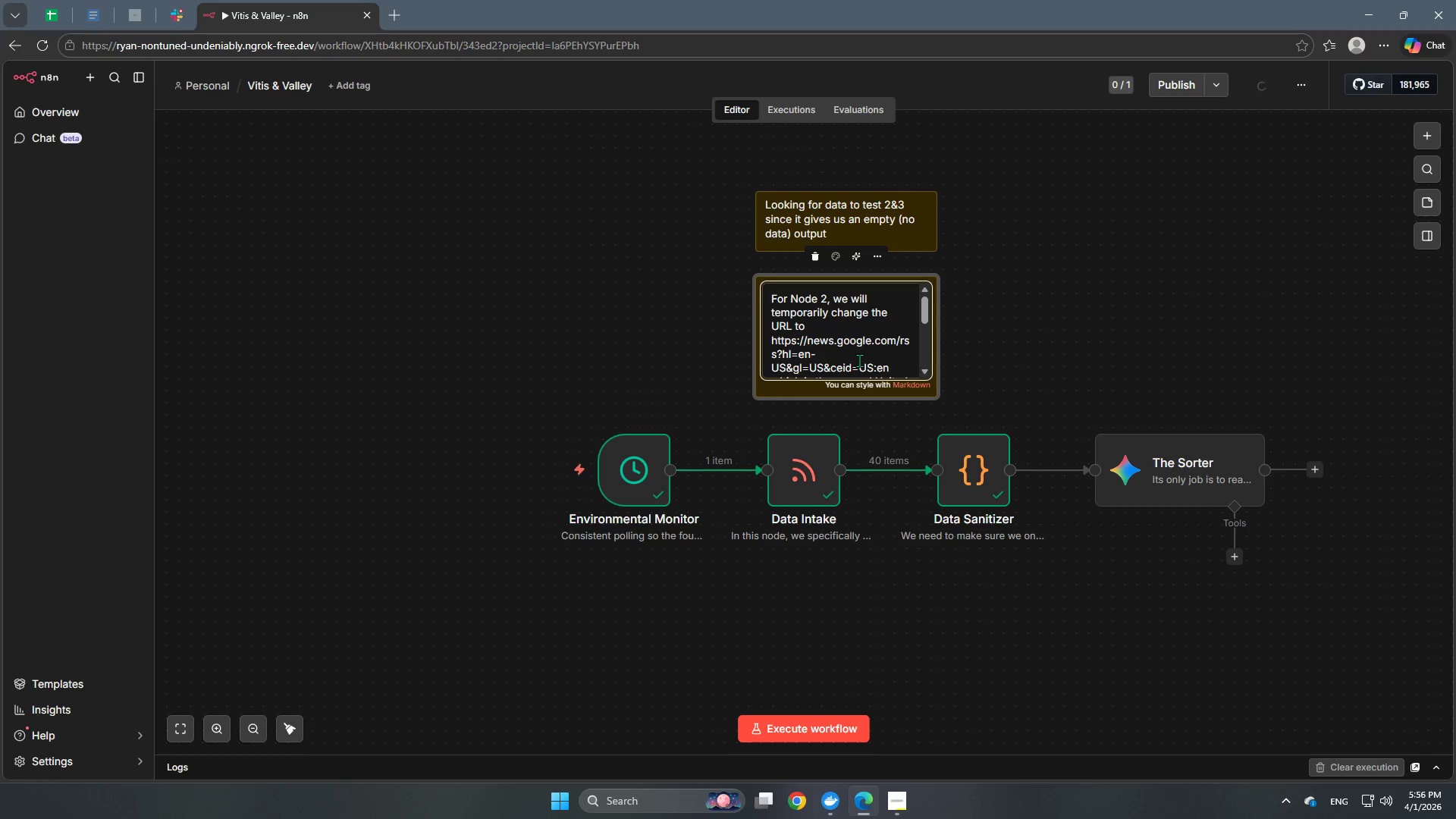 
scroll: coordinate [859, 360], scroll_direction: none, amount: 0.0
 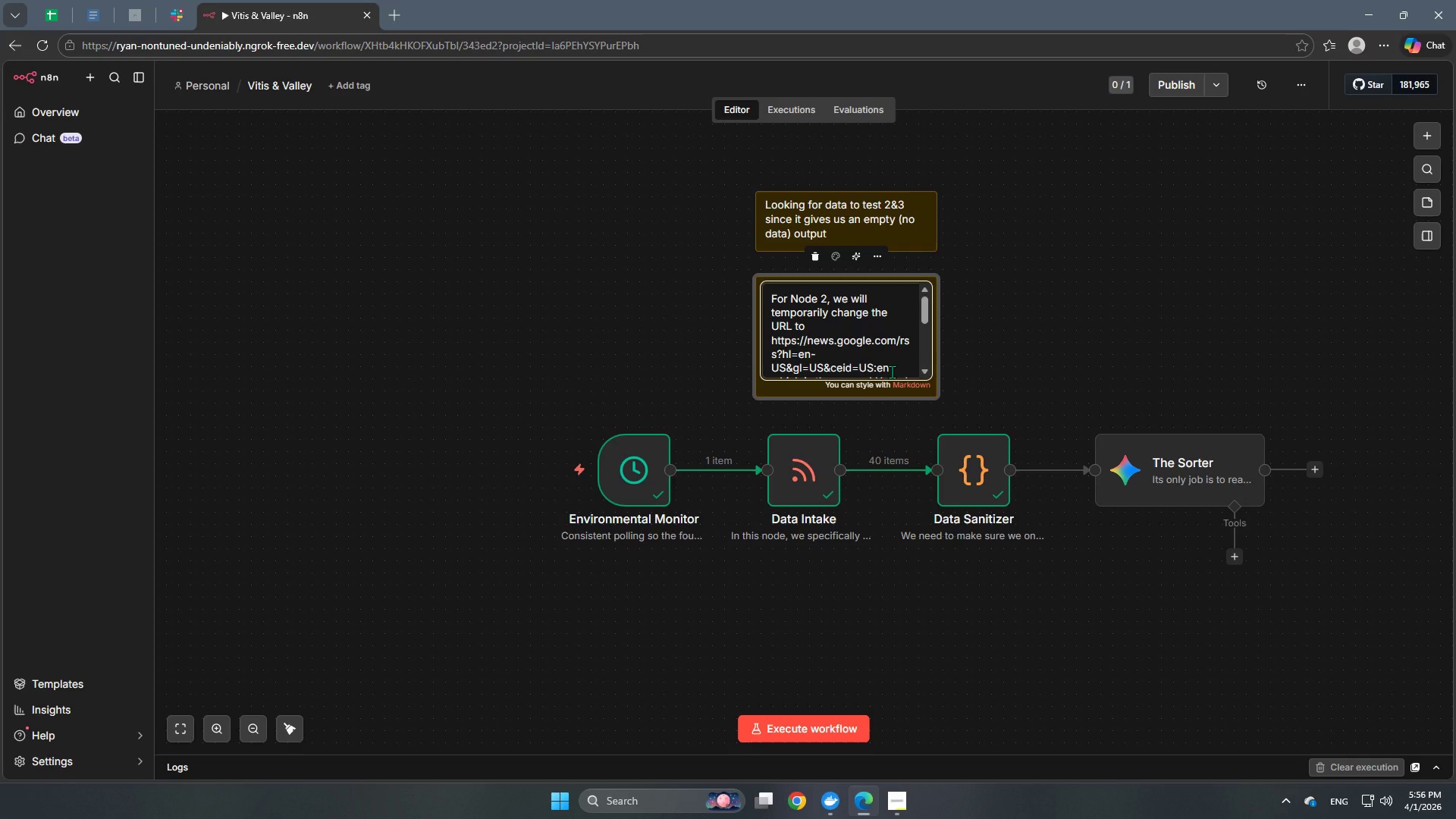 
left_click_drag(start_coordinate=[892, 372], to_coordinate=[770, 341])
 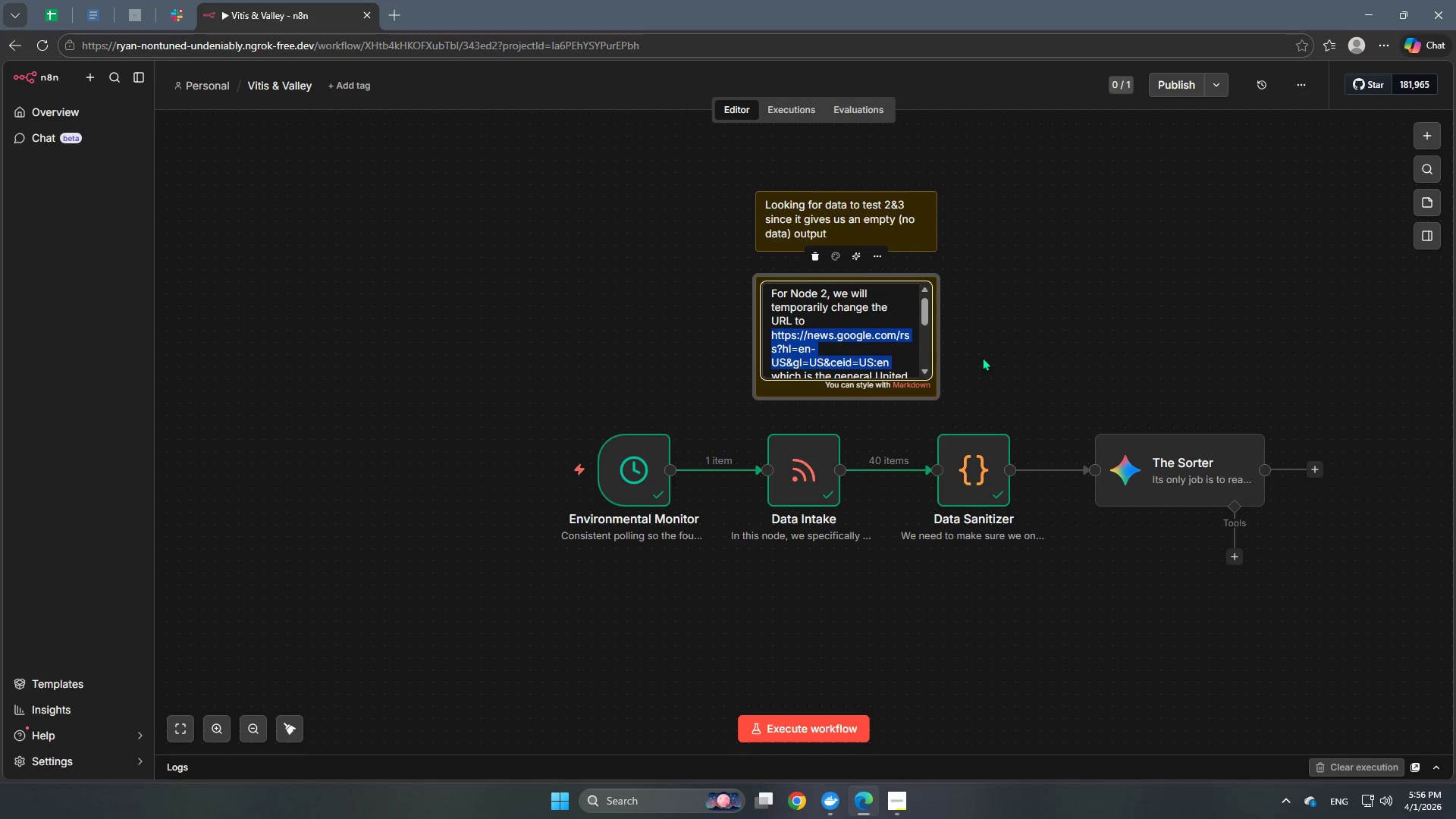 
key(Control+C)
 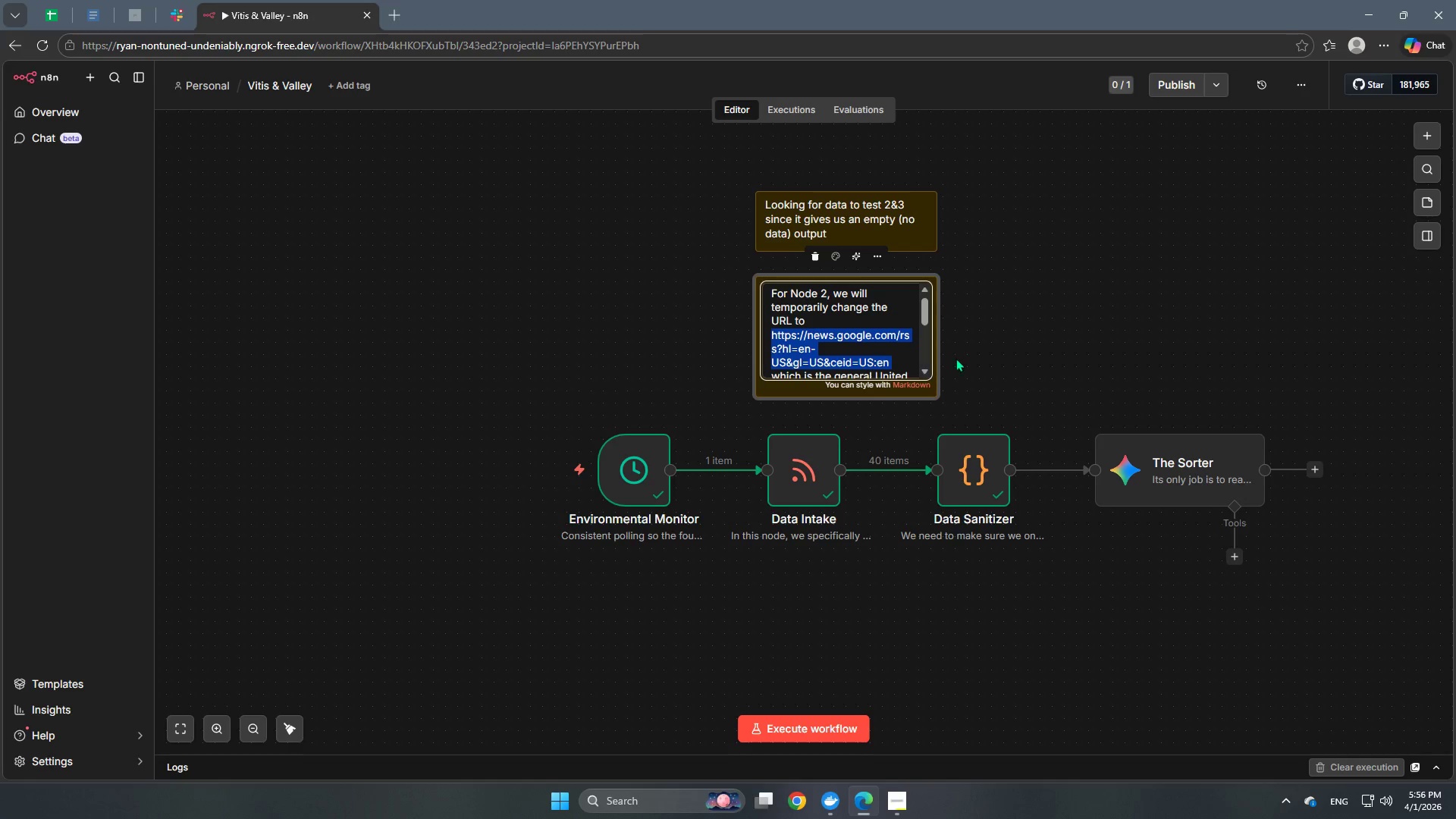 
key(Control+ControlLeft)
 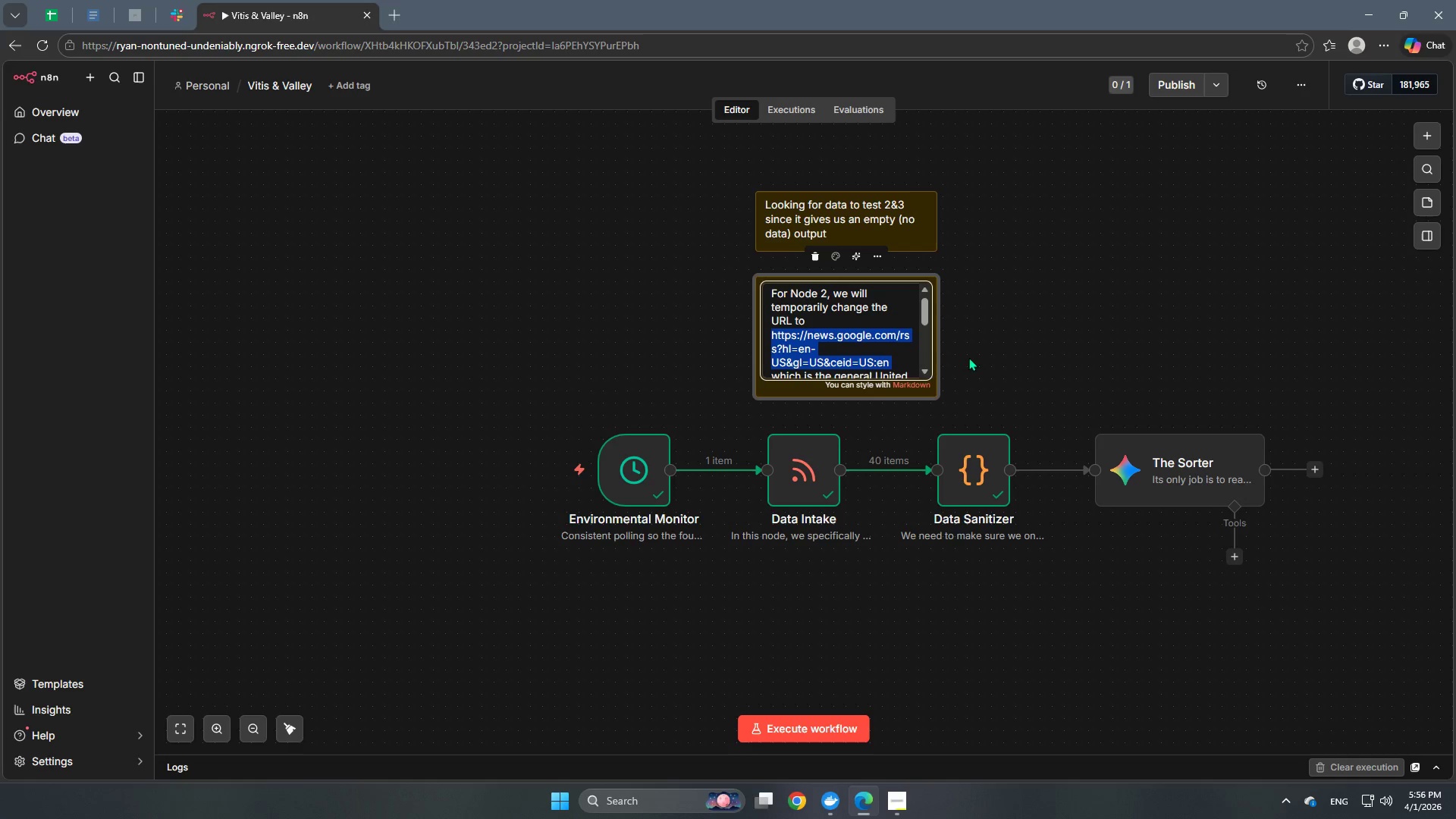 
key(Control+C)
 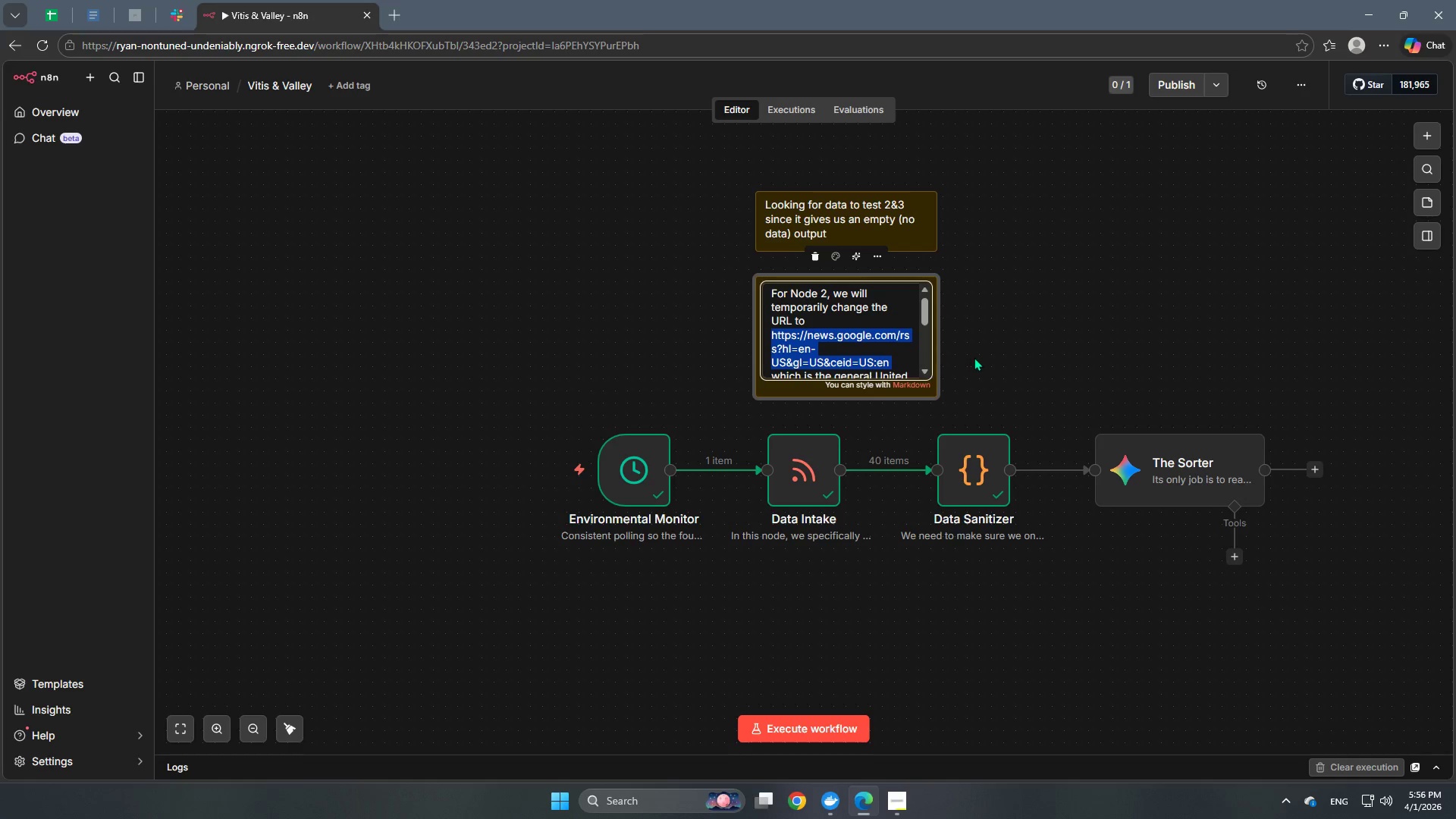 
key(Control+ControlLeft)
 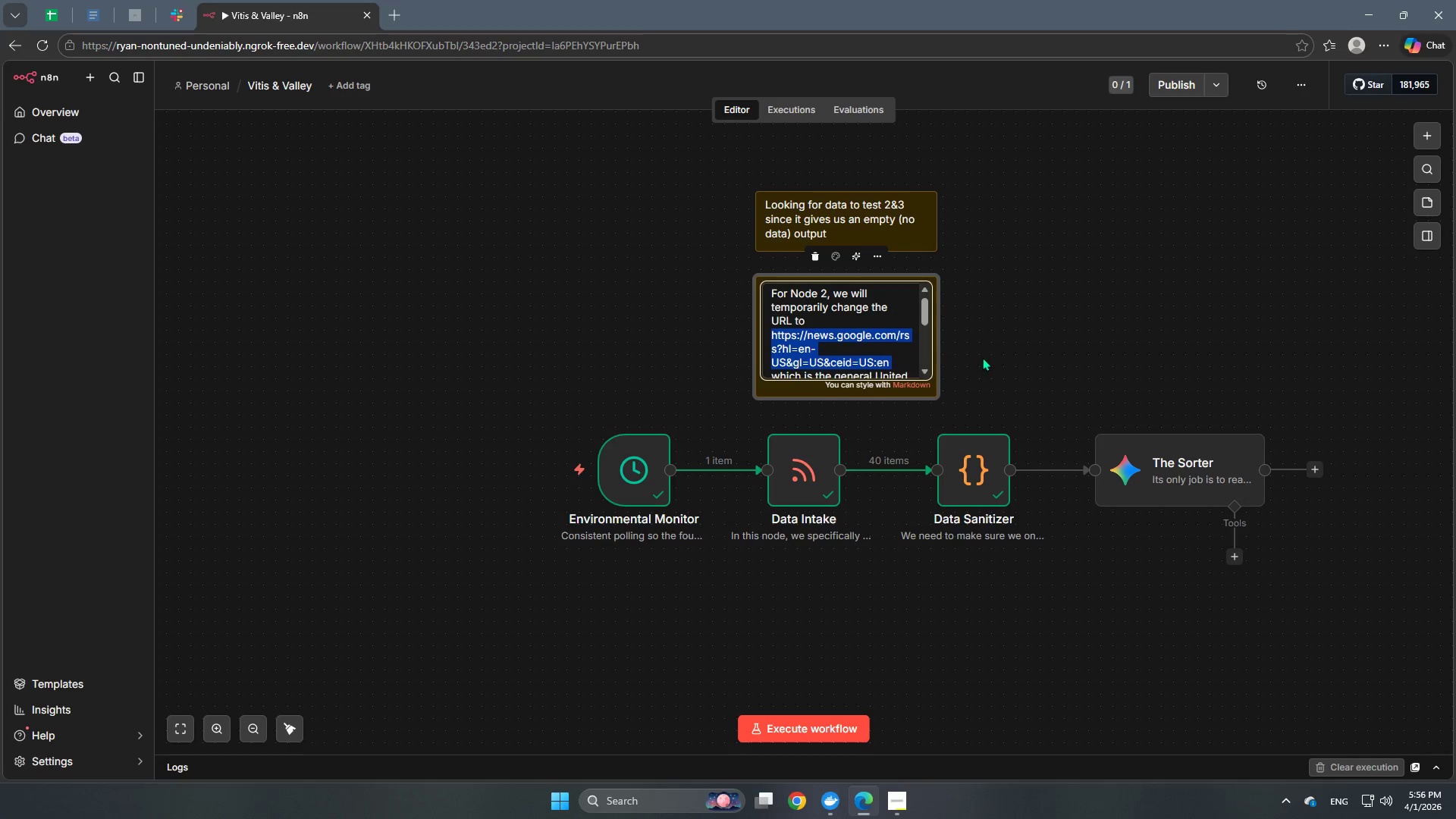 
key(Control+C)
 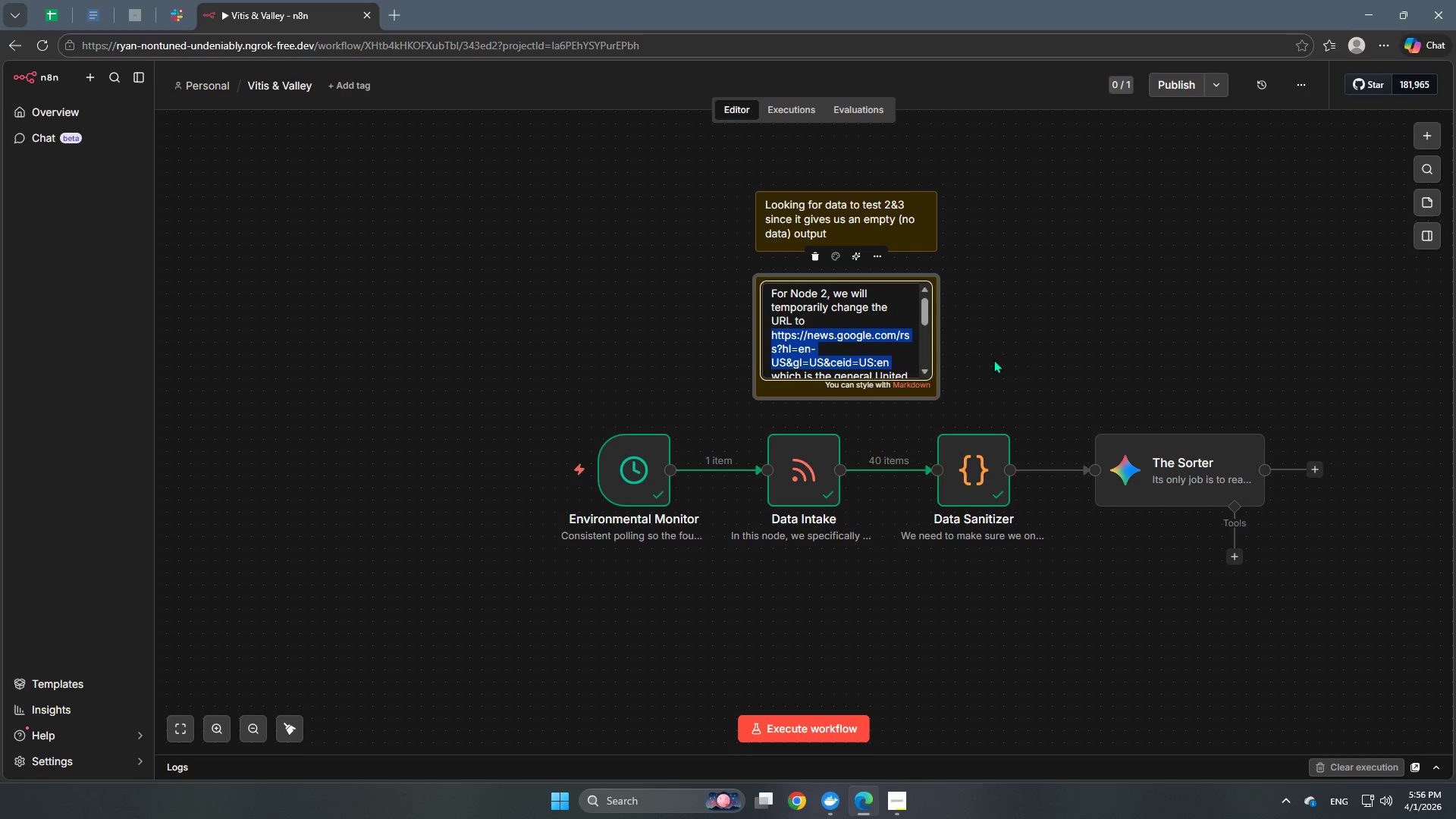 
key(Control+ControlLeft)
 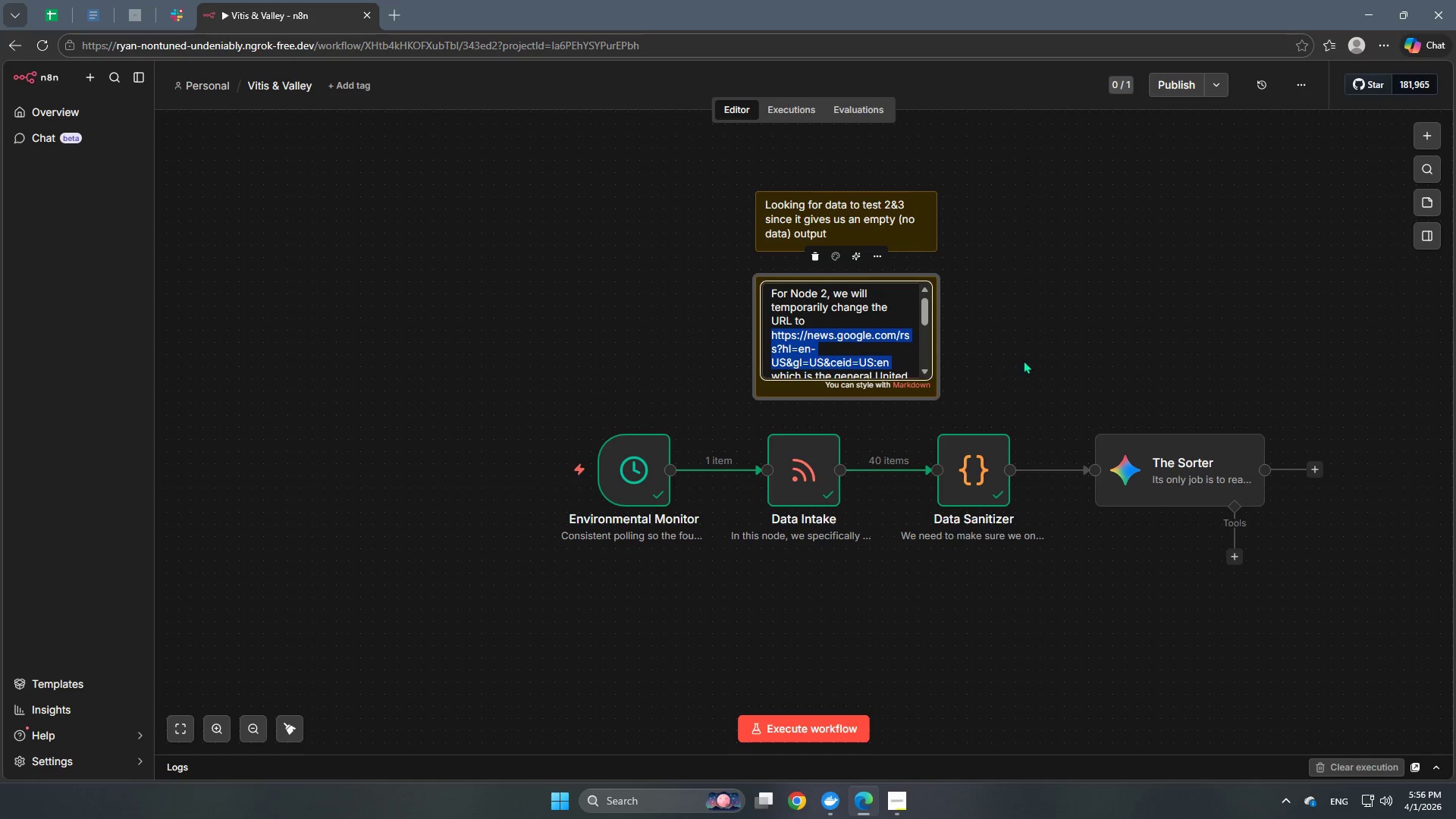 
key(Control+C)
 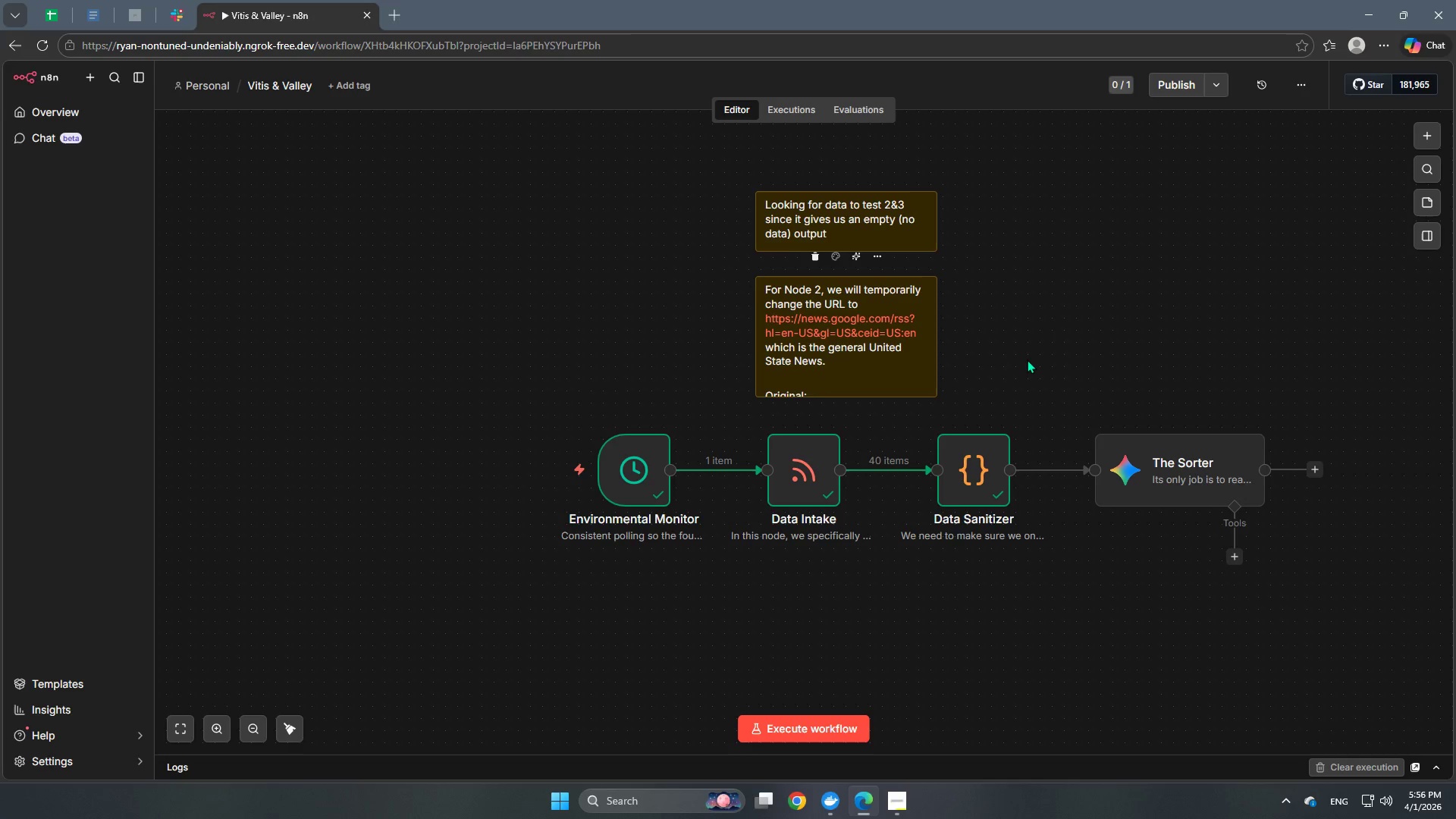 
left_click([1027, 359])
 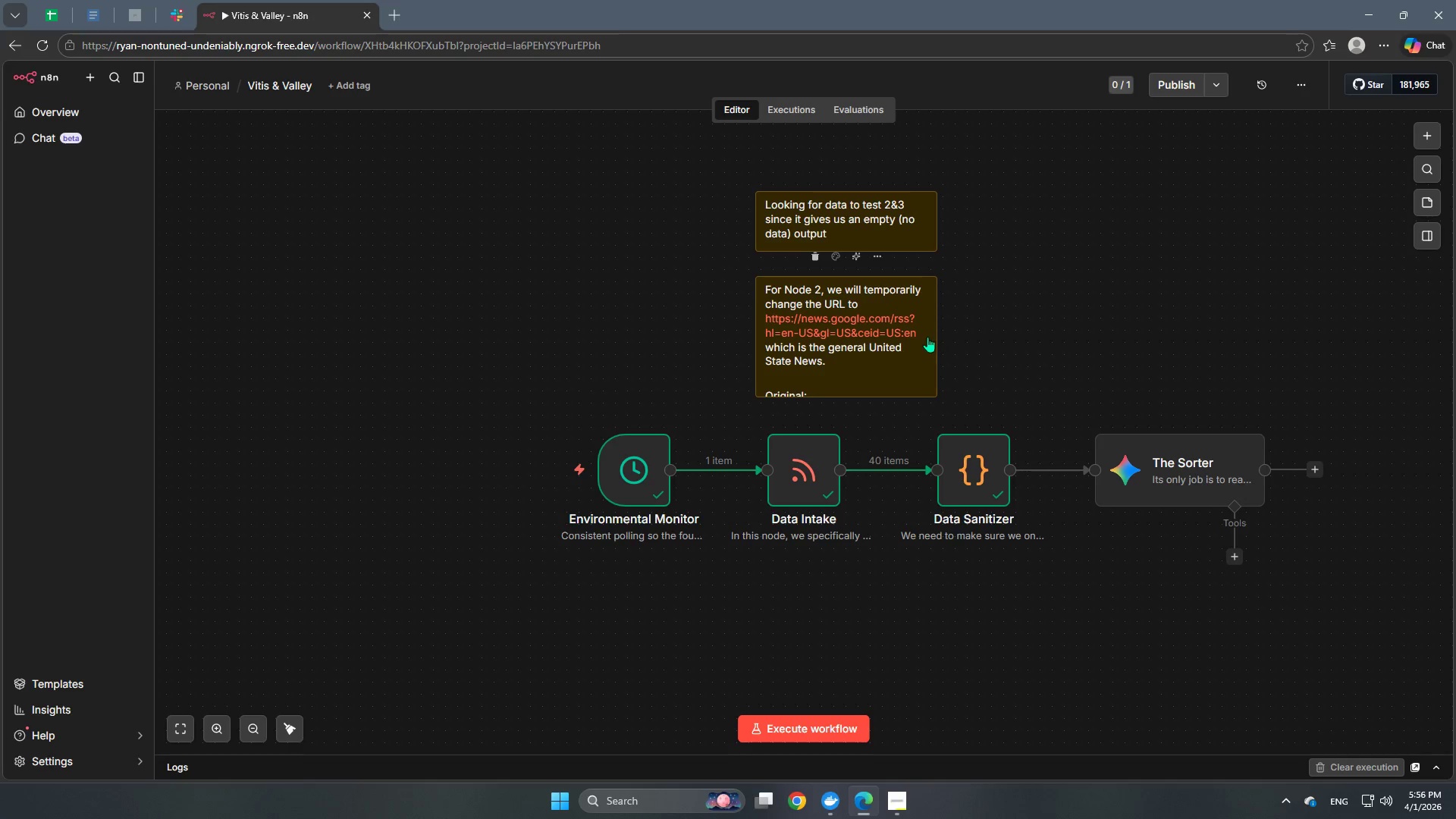 
left_click_drag(start_coordinate=[940, 339], to_coordinate=[1114, 337])
 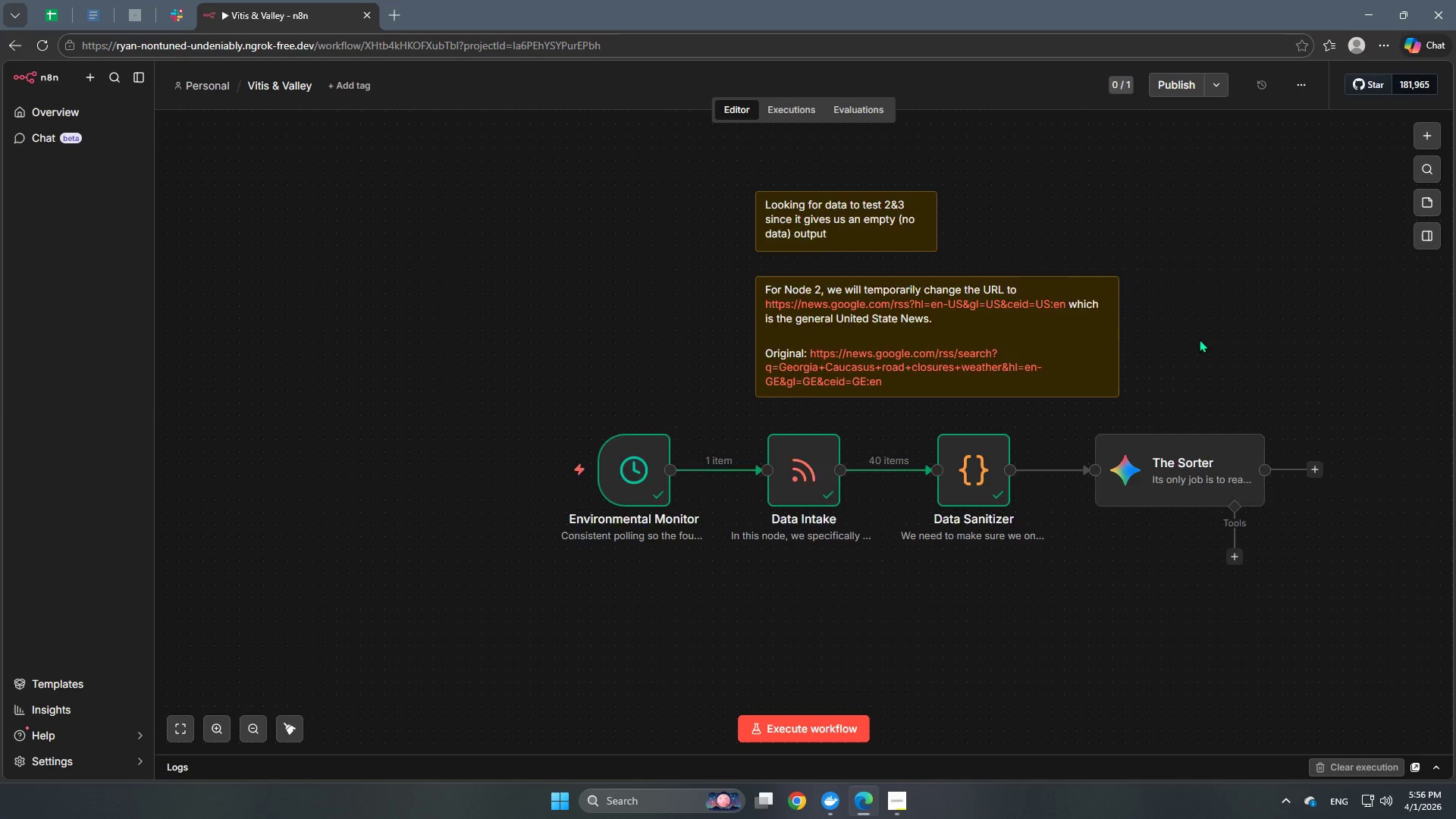 
scroll: coordinate [1199, 339], scroll_direction: up, amount: 2.0
 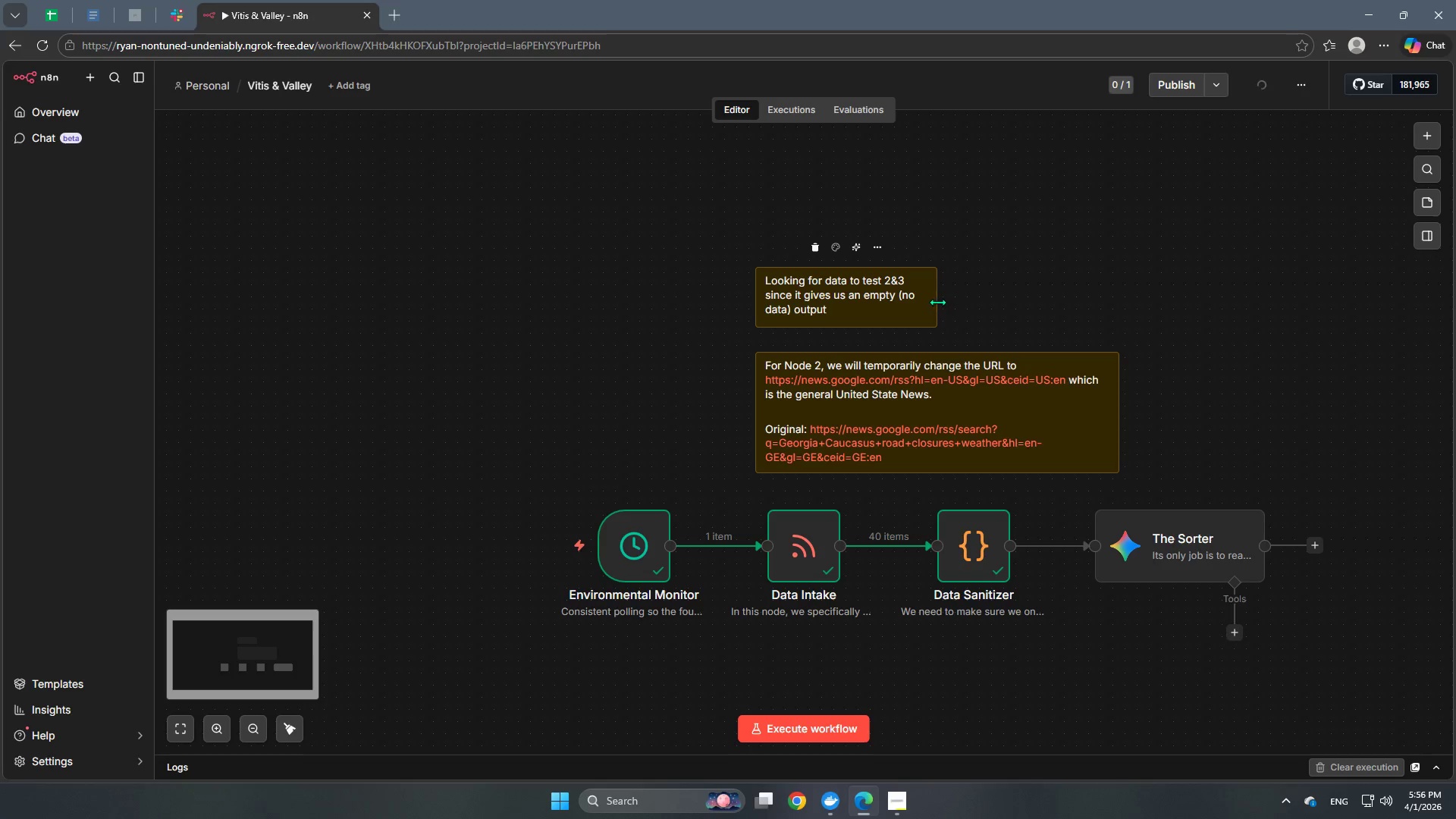 
left_click_drag(start_coordinate=[937, 302], to_coordinate=[1121, 307])
 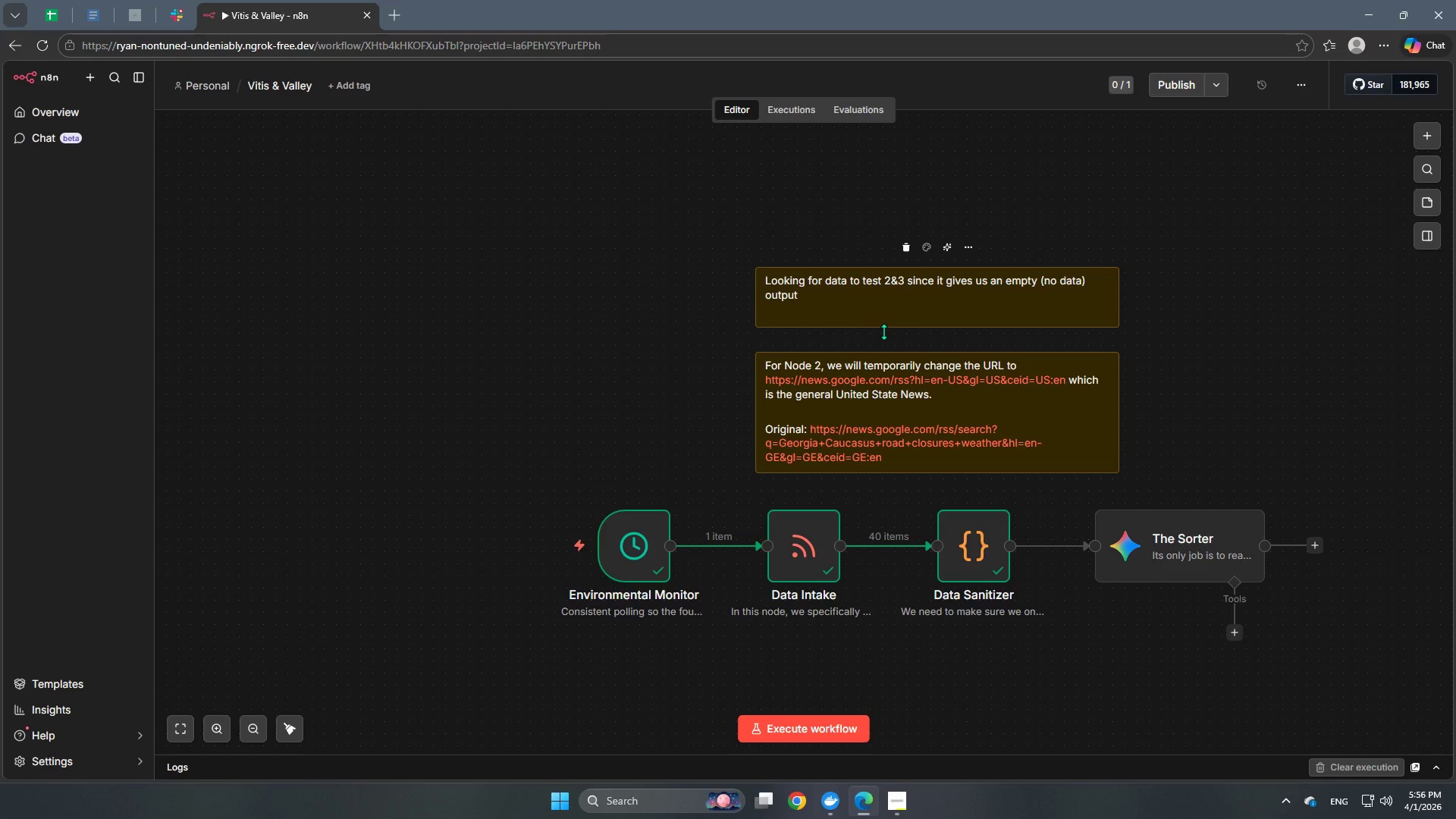 
left_click_drag(start_coordinate=[884, 331], to_coordinate=[888, 310])
 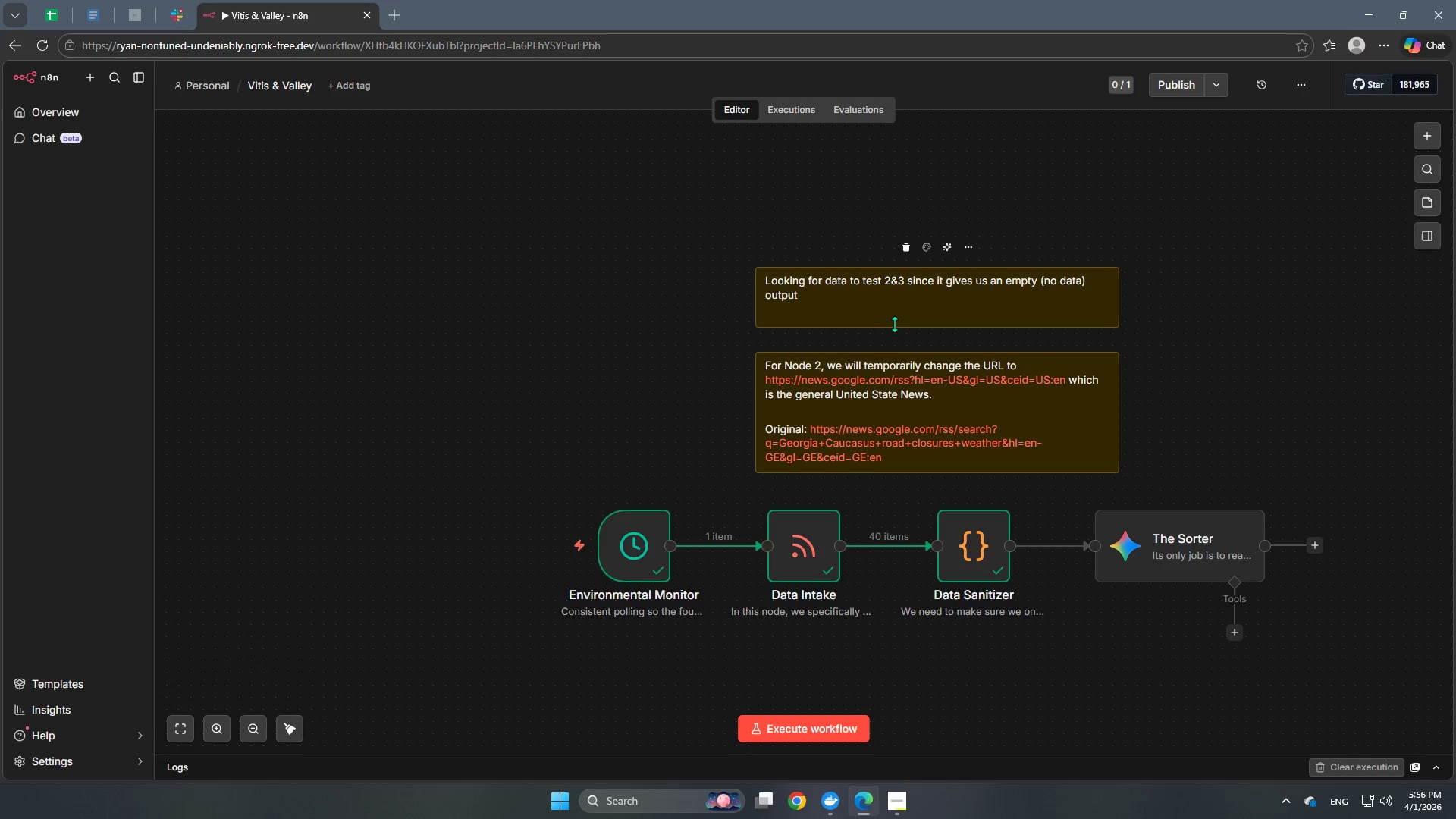 
left_click_drag(start_coordinate=[895, 324], to_coordinate=[899, 312])
 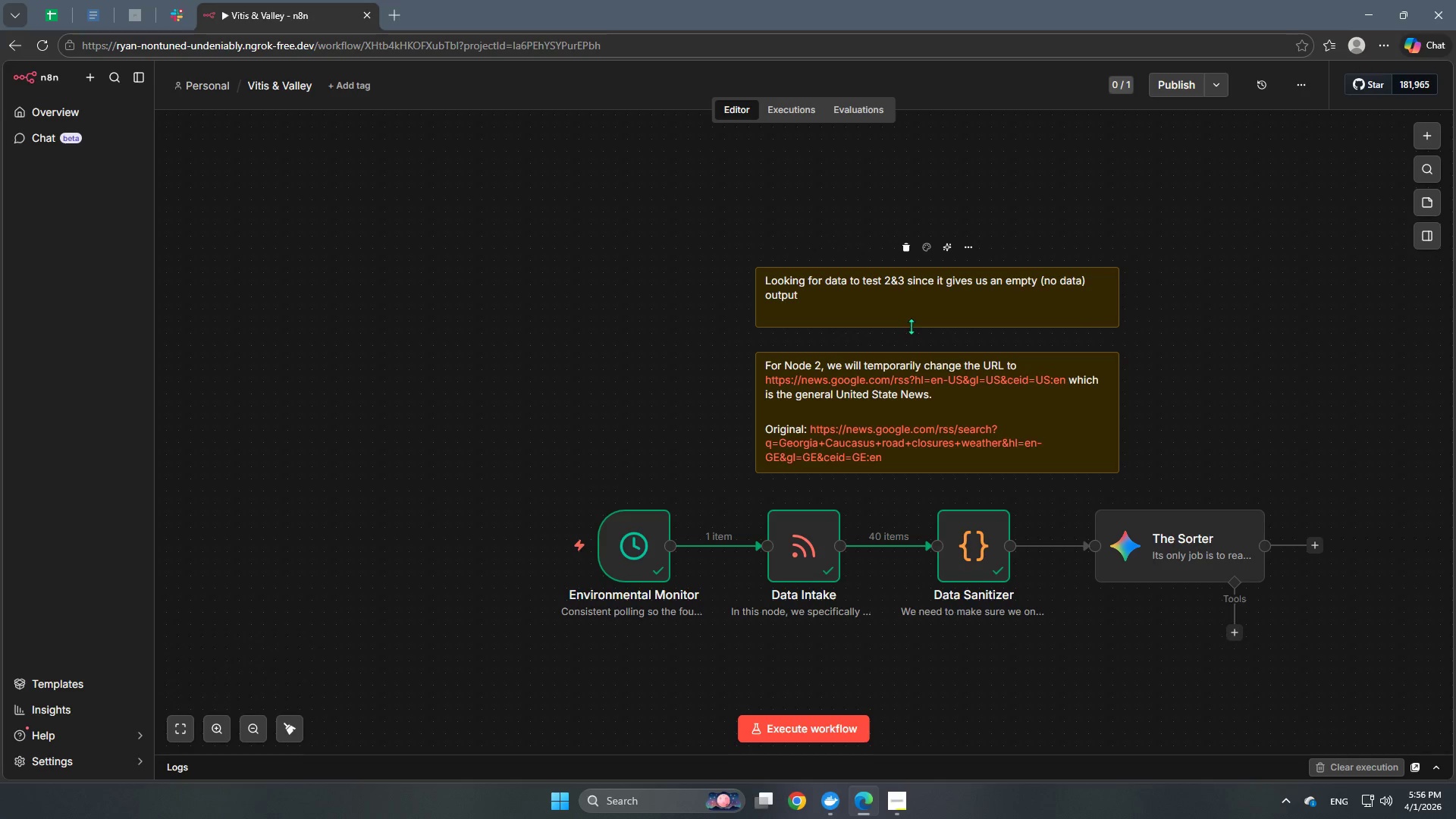 
left_click_drag(start_coordinate=[911, 326], to_coordinate=[912, 313])
 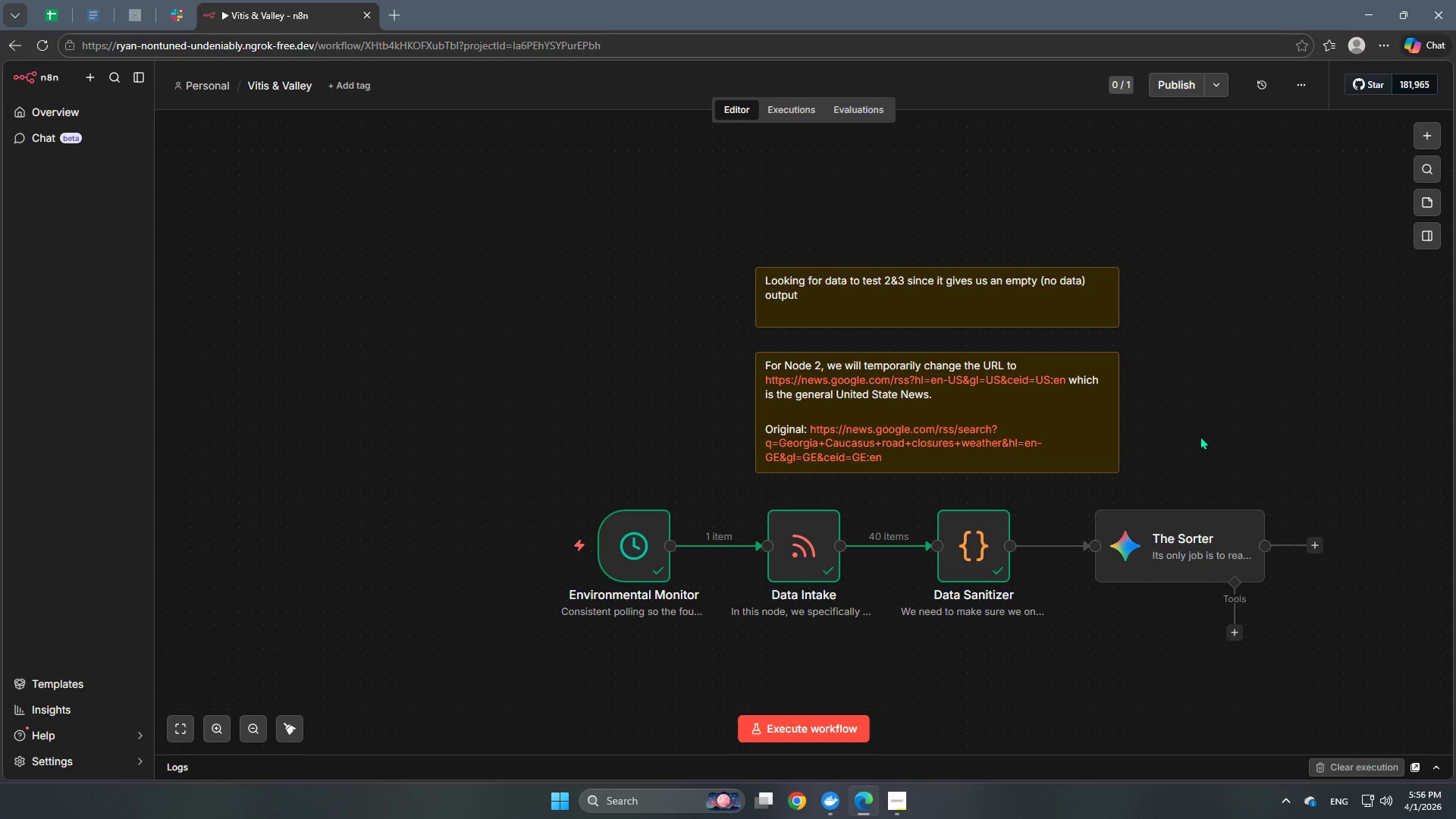 
left_click([1213, 434])
 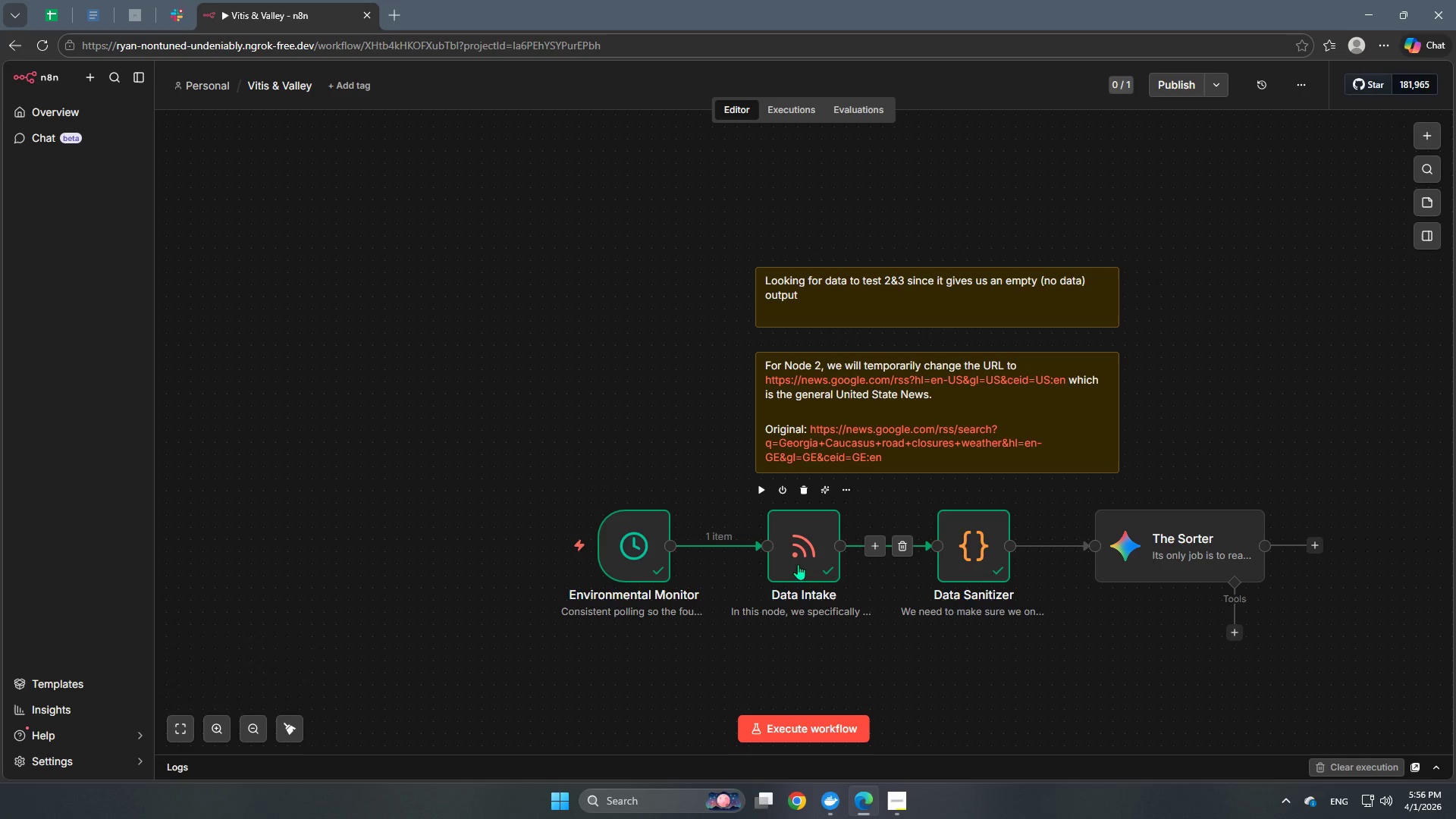 
double_click([799, 563])
 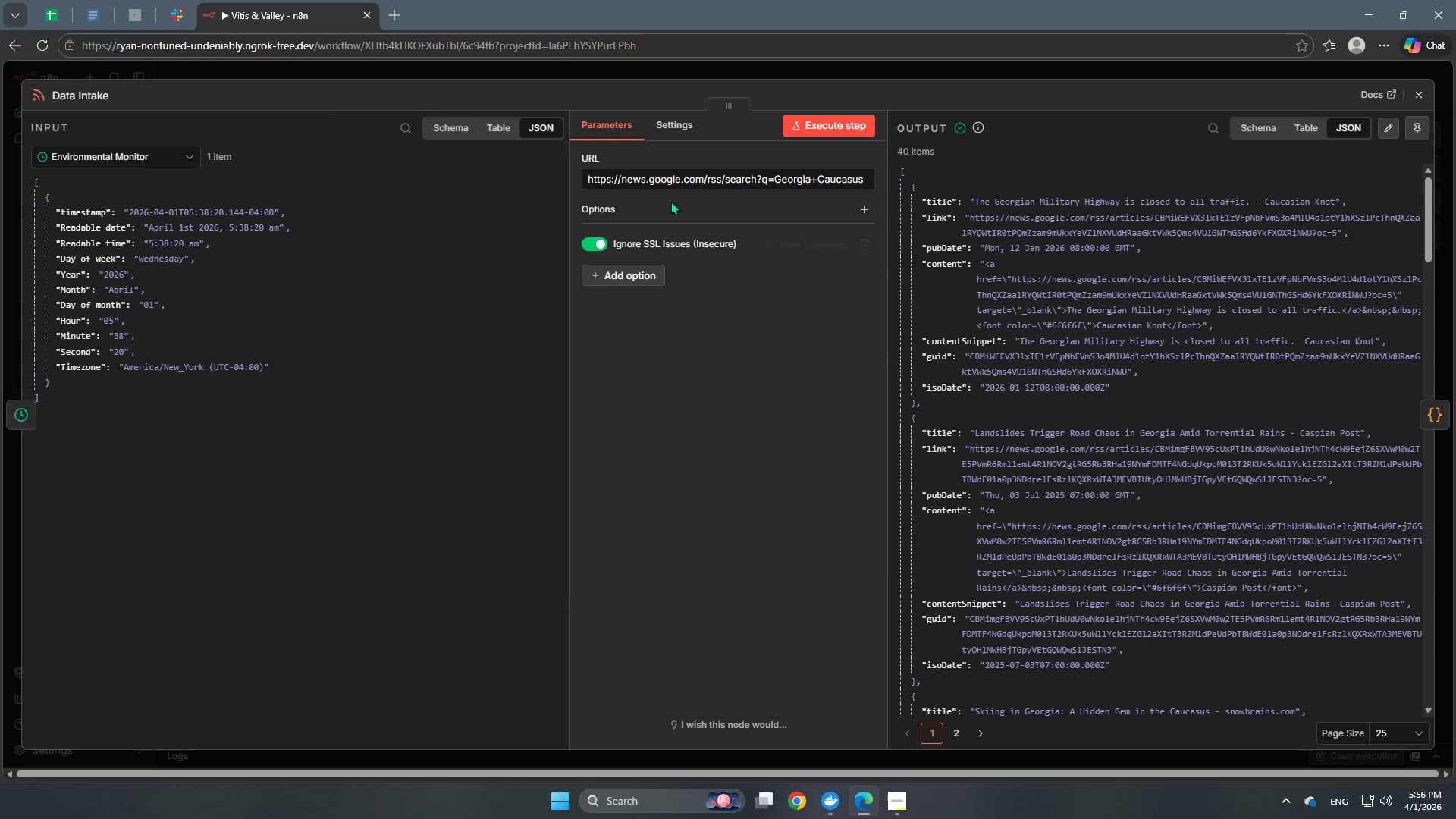 
left_click_drag(start_coordinate=[588, 181], to_coordinate=[1093, 209])
 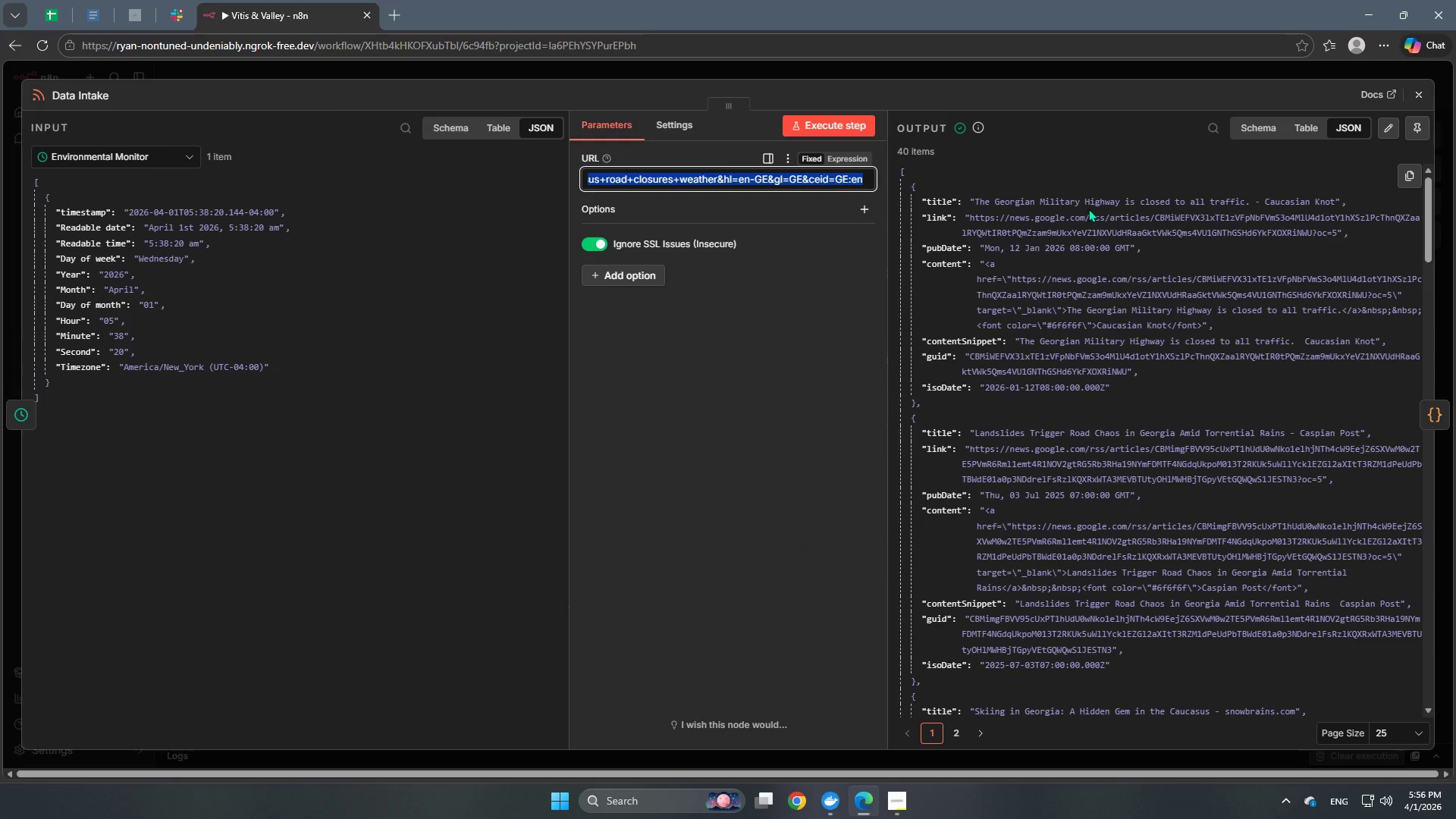 
key(Backspace)
 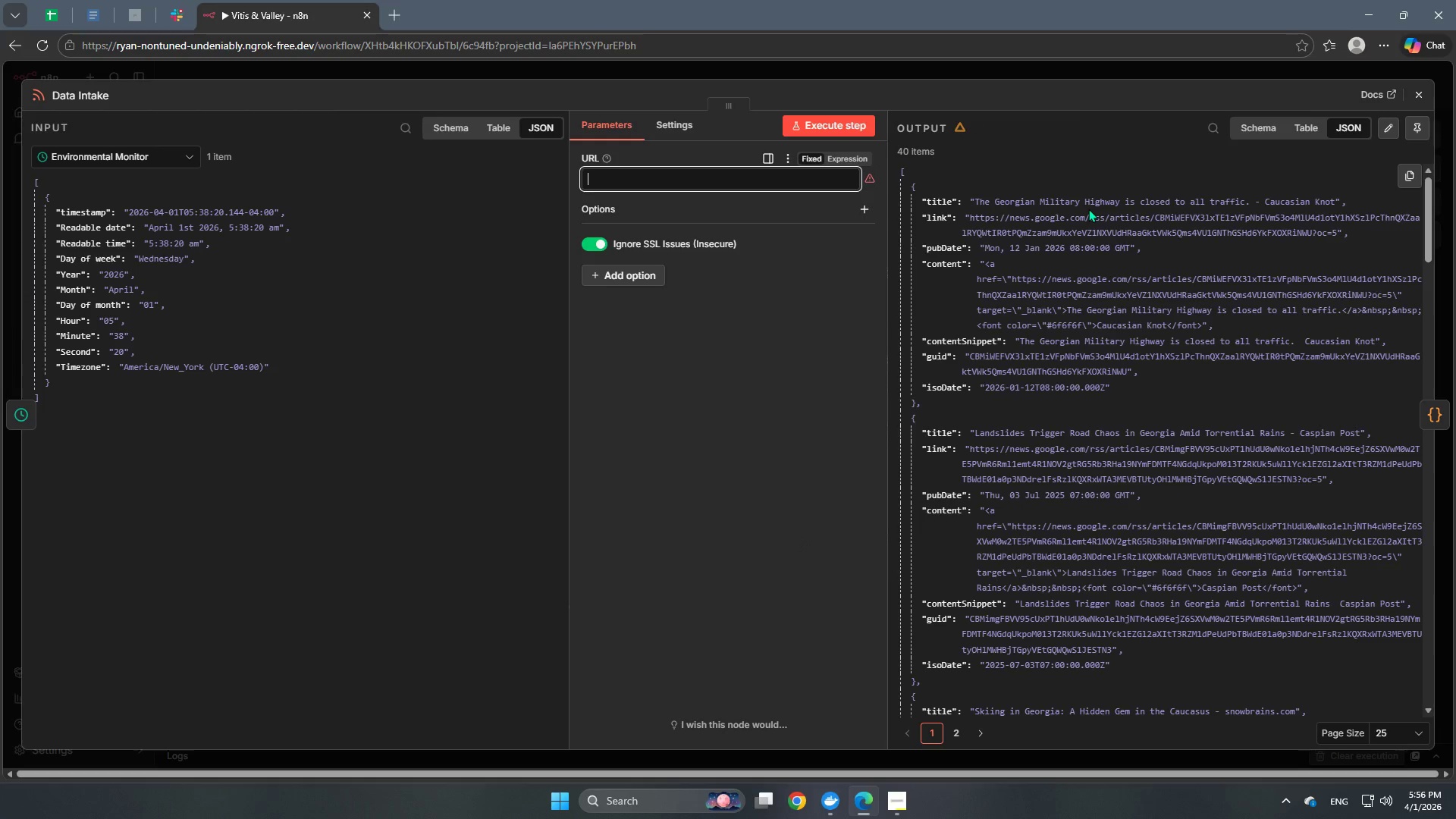 
key(Backspace)
 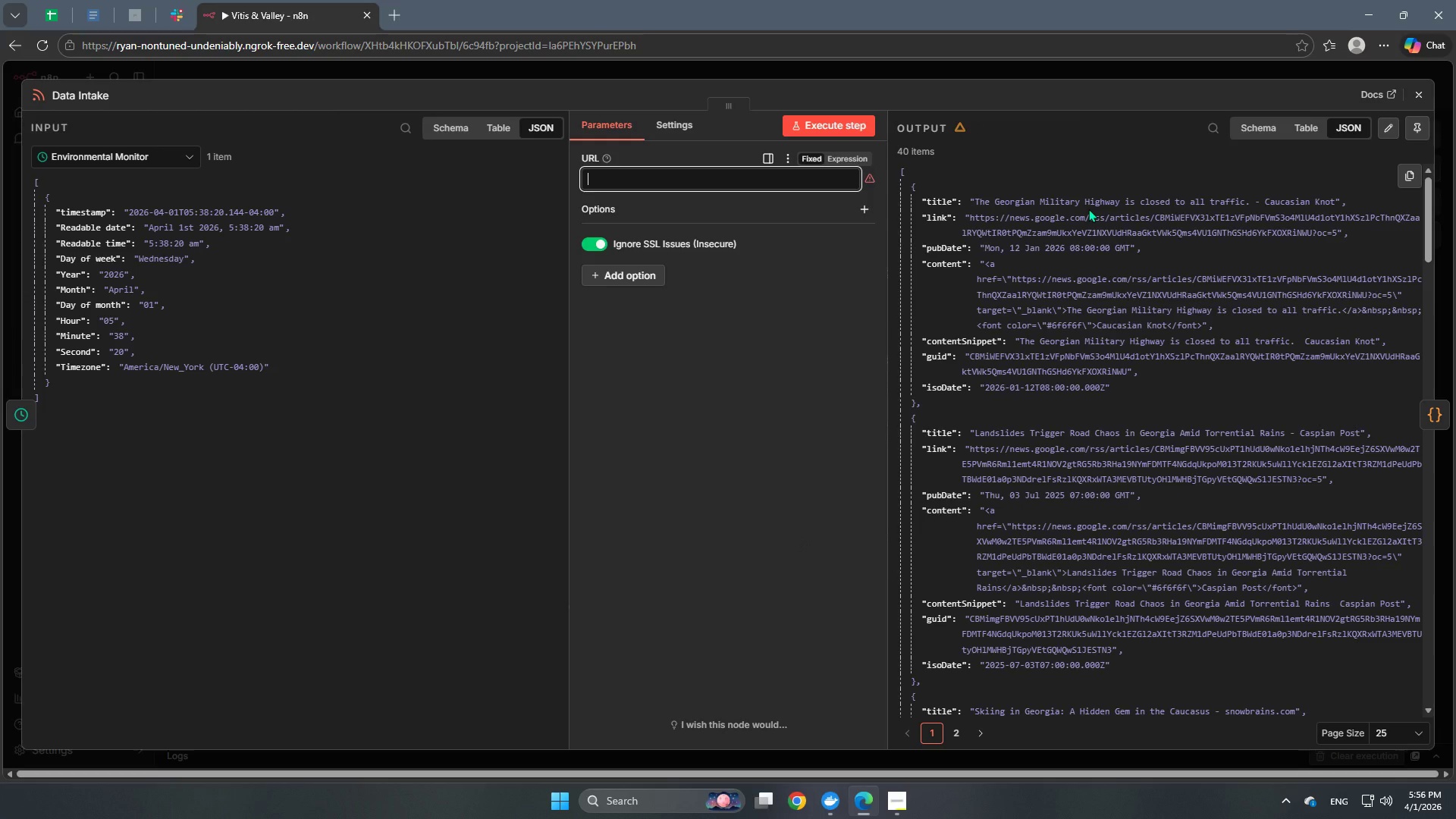 
key(Backspace)
 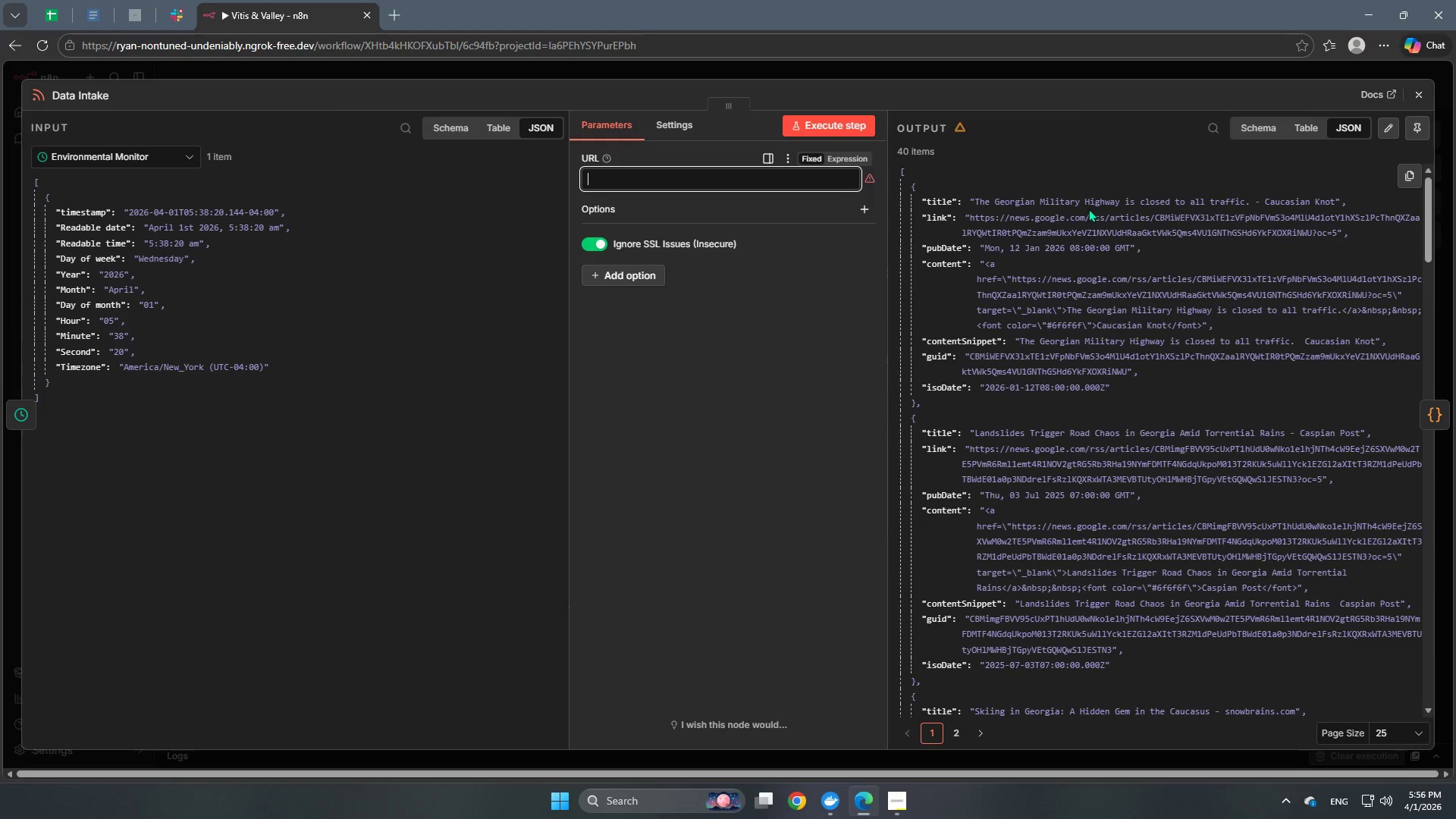 
key(Control+ControlLeft)
 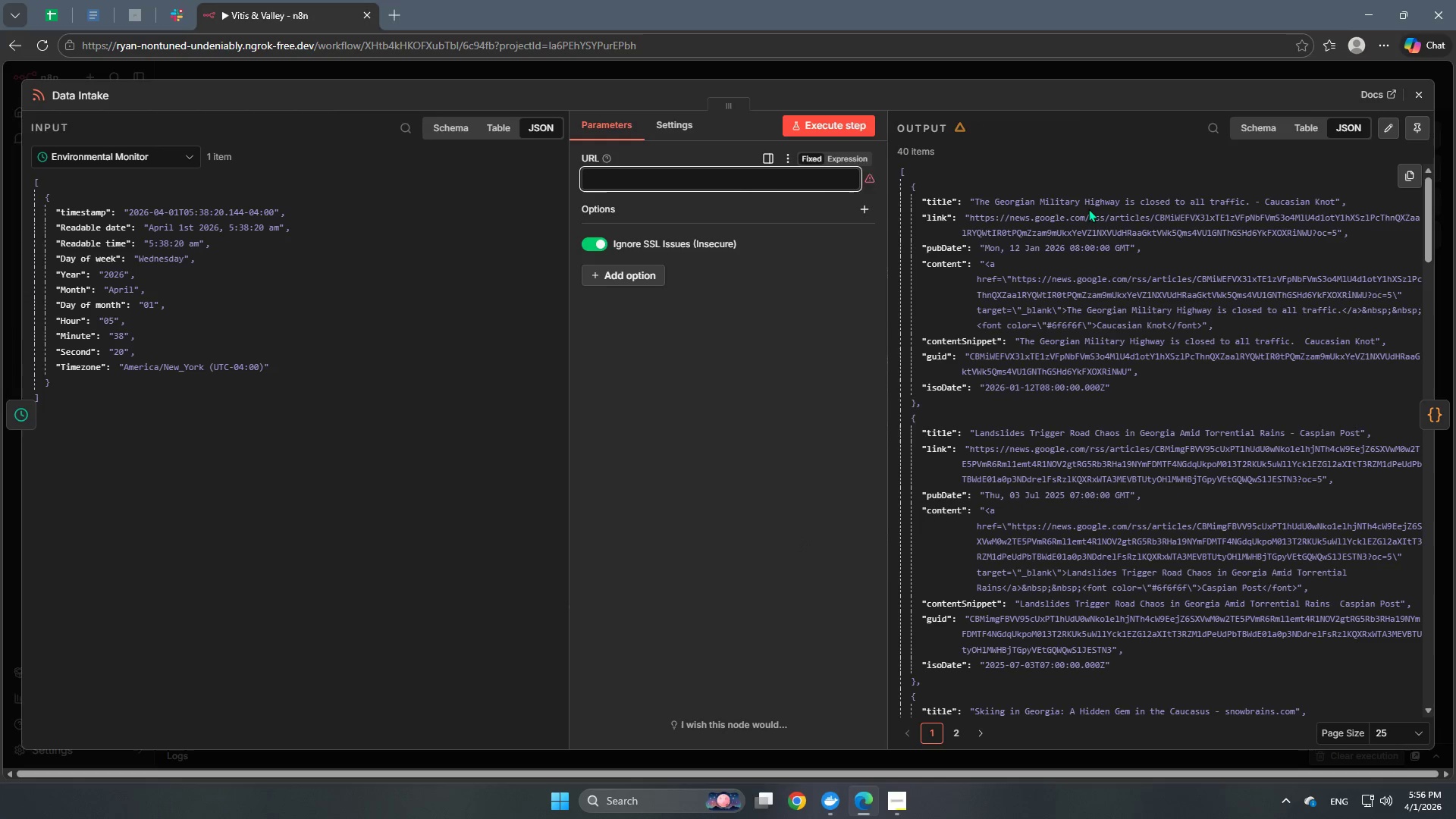 
key(Control+V)
 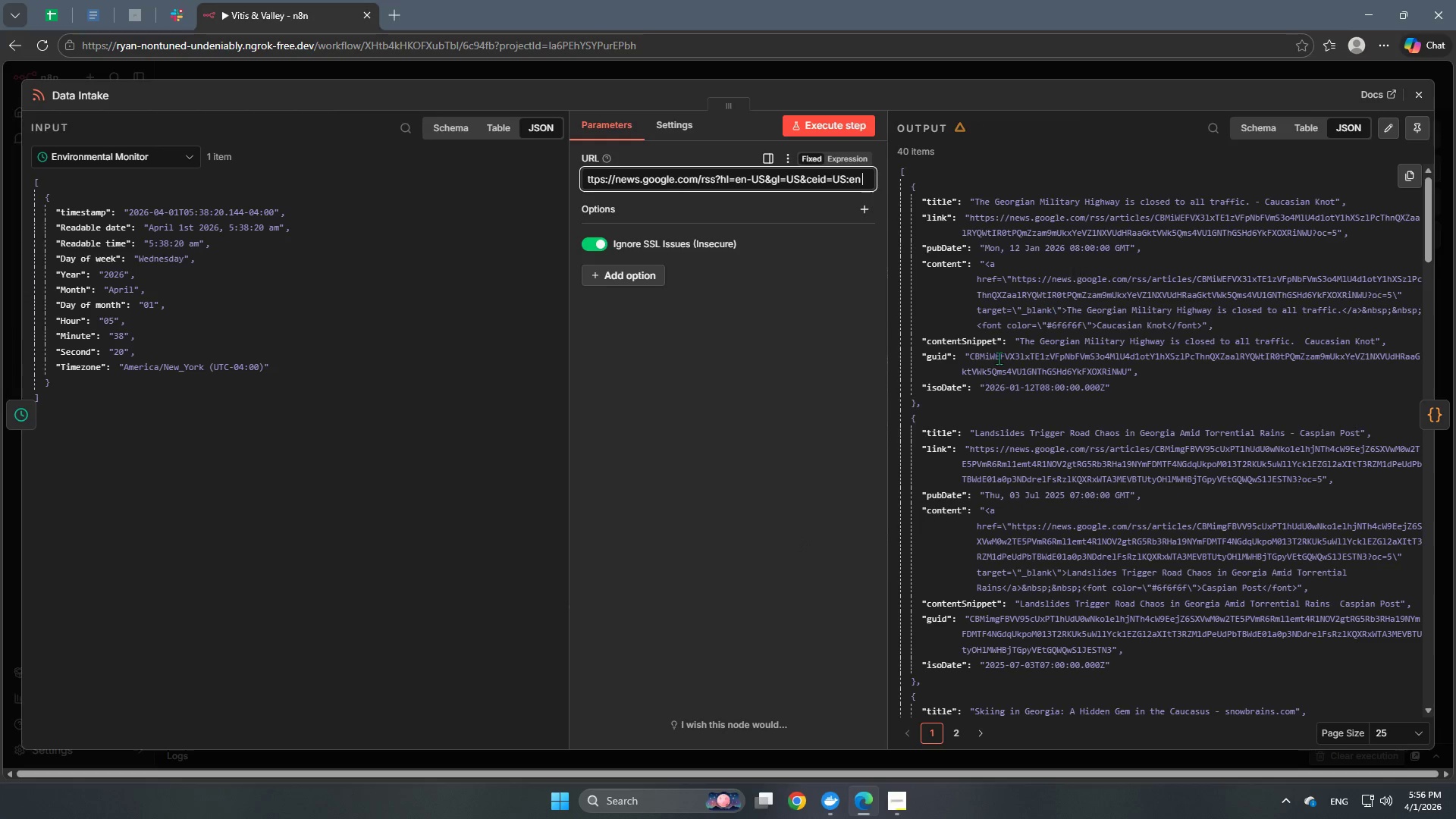 
left_click([735, 372])
 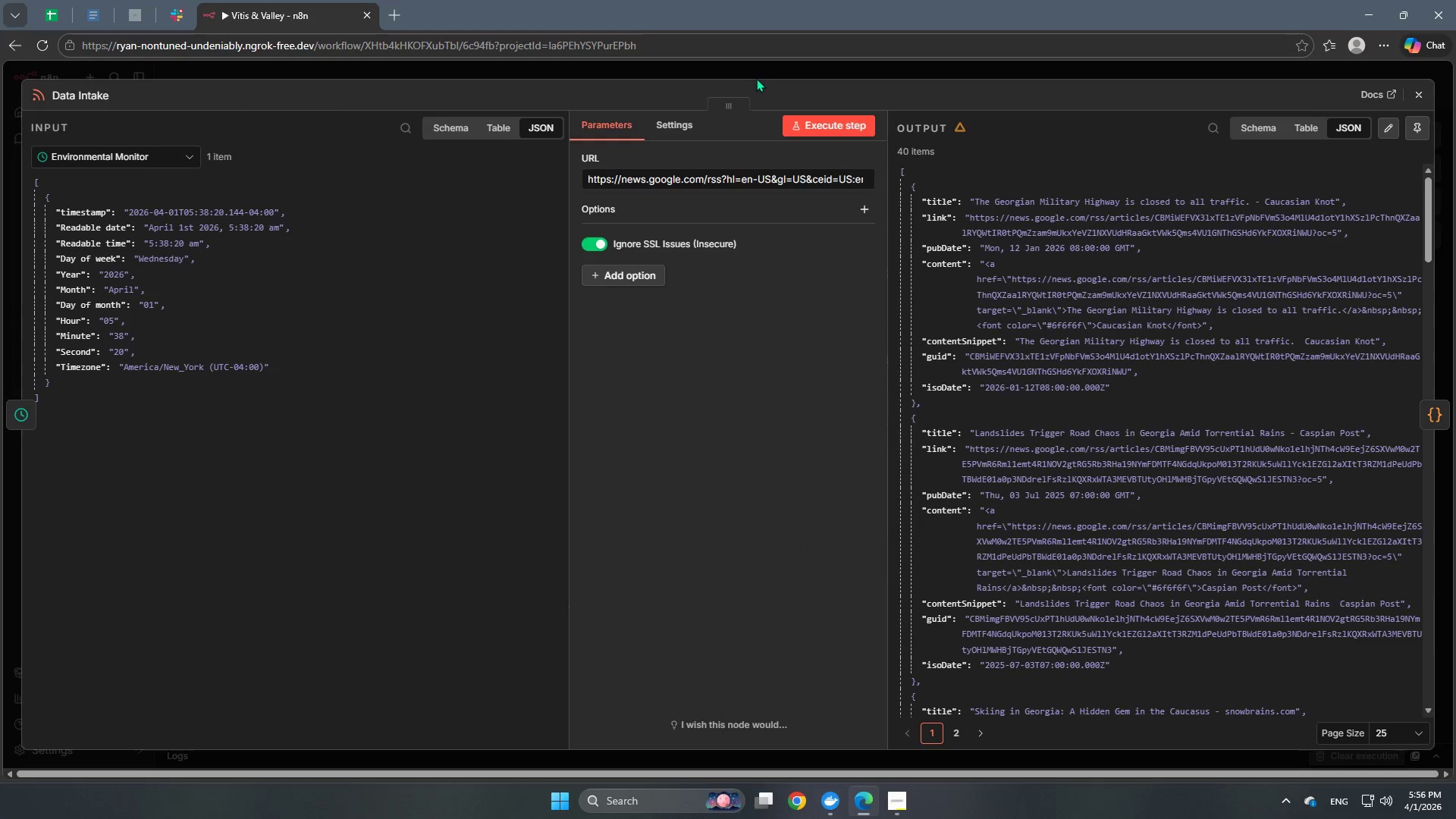 
left_click([769, 70])
 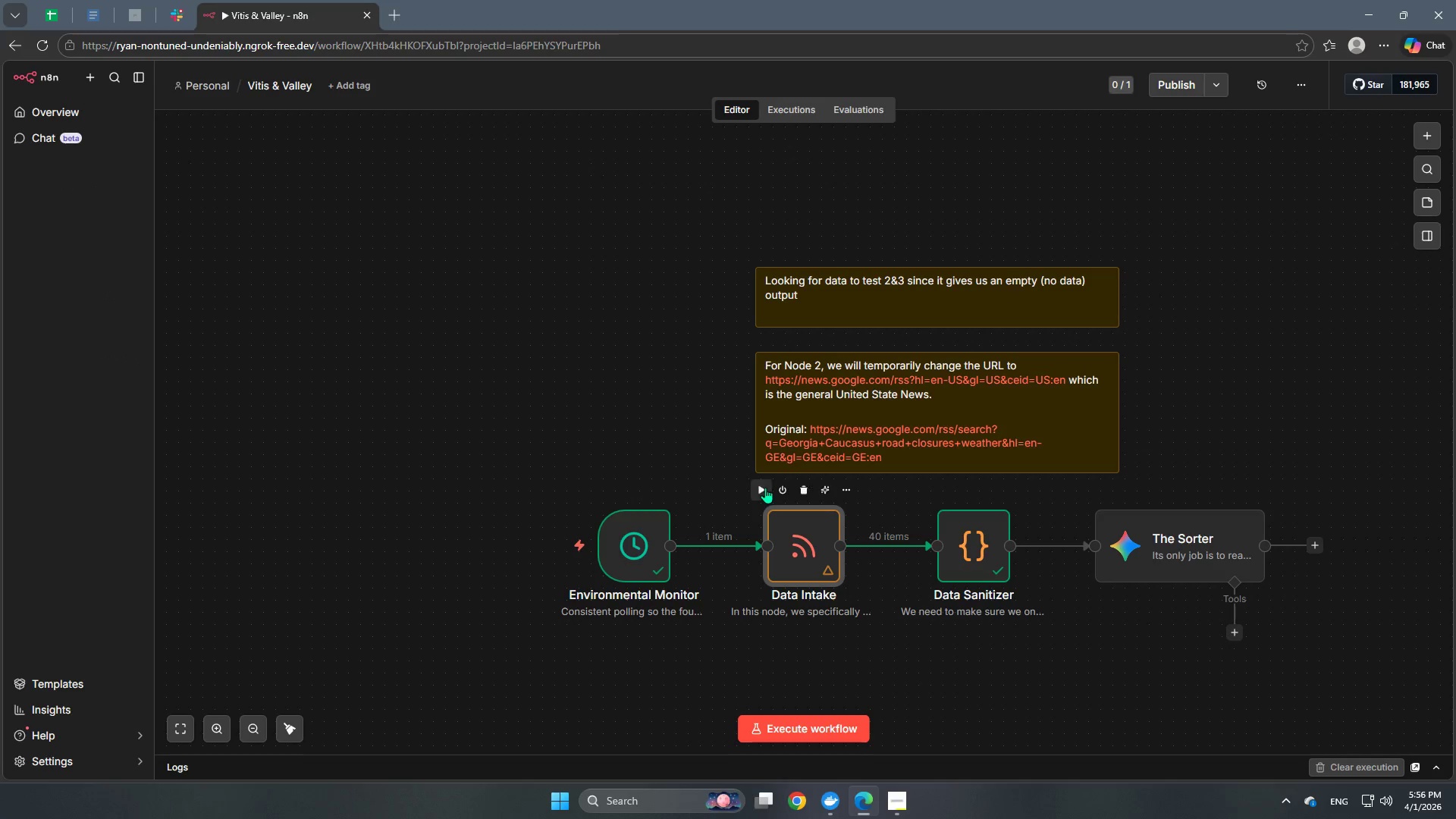 
left_click([762, 487])
 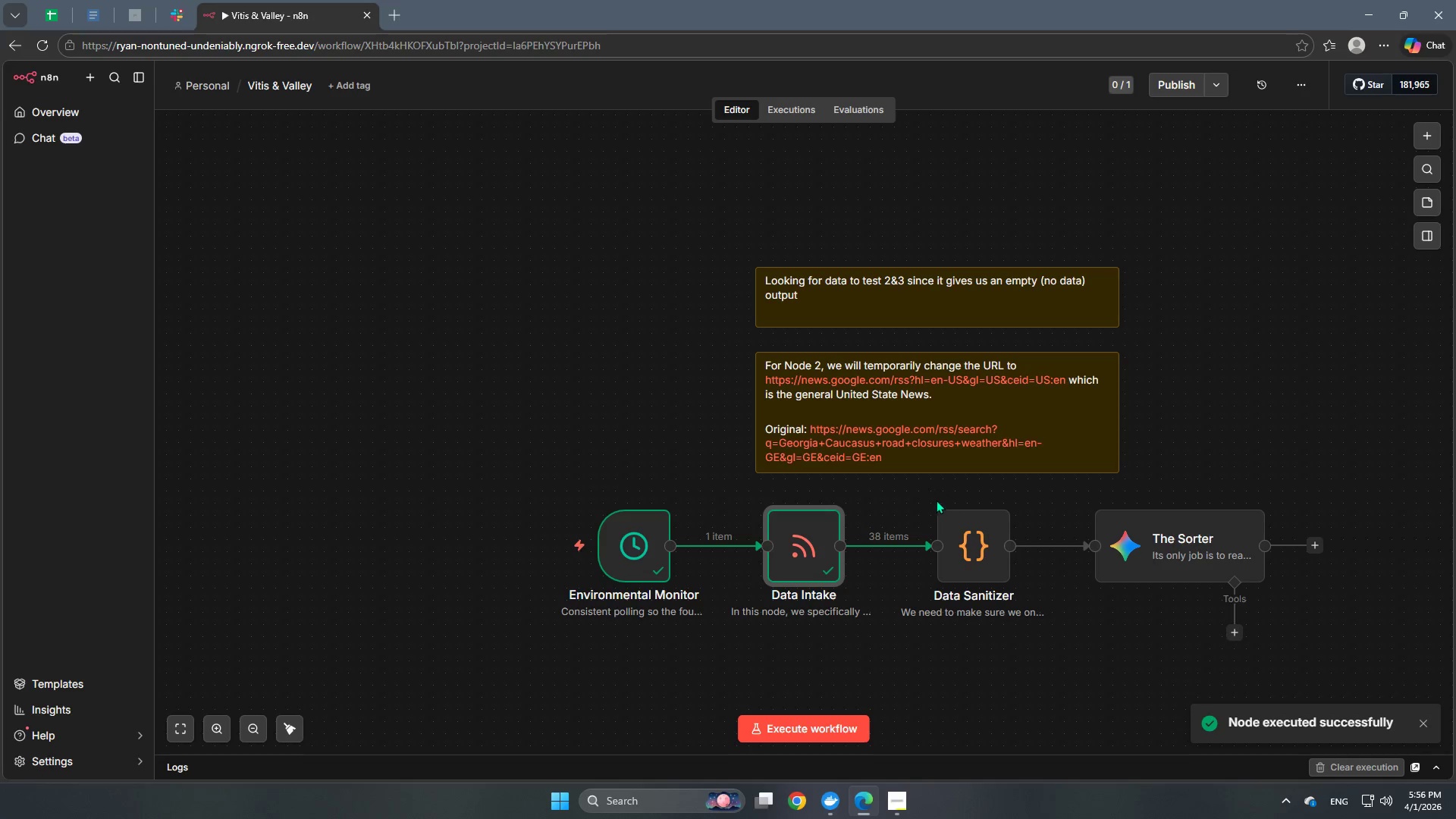 
left_click([933, 491])
 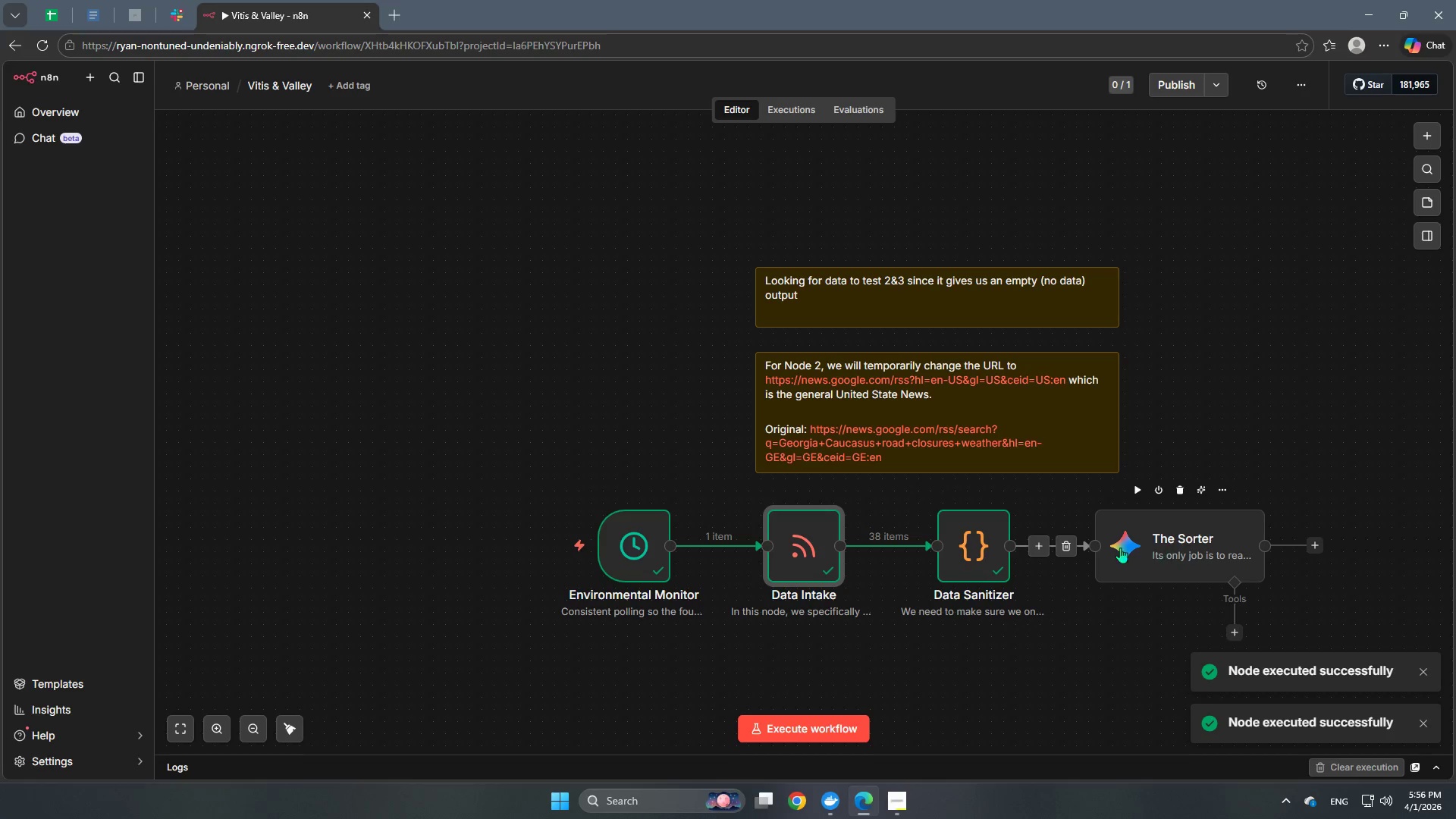 
double_click([981, 561])
 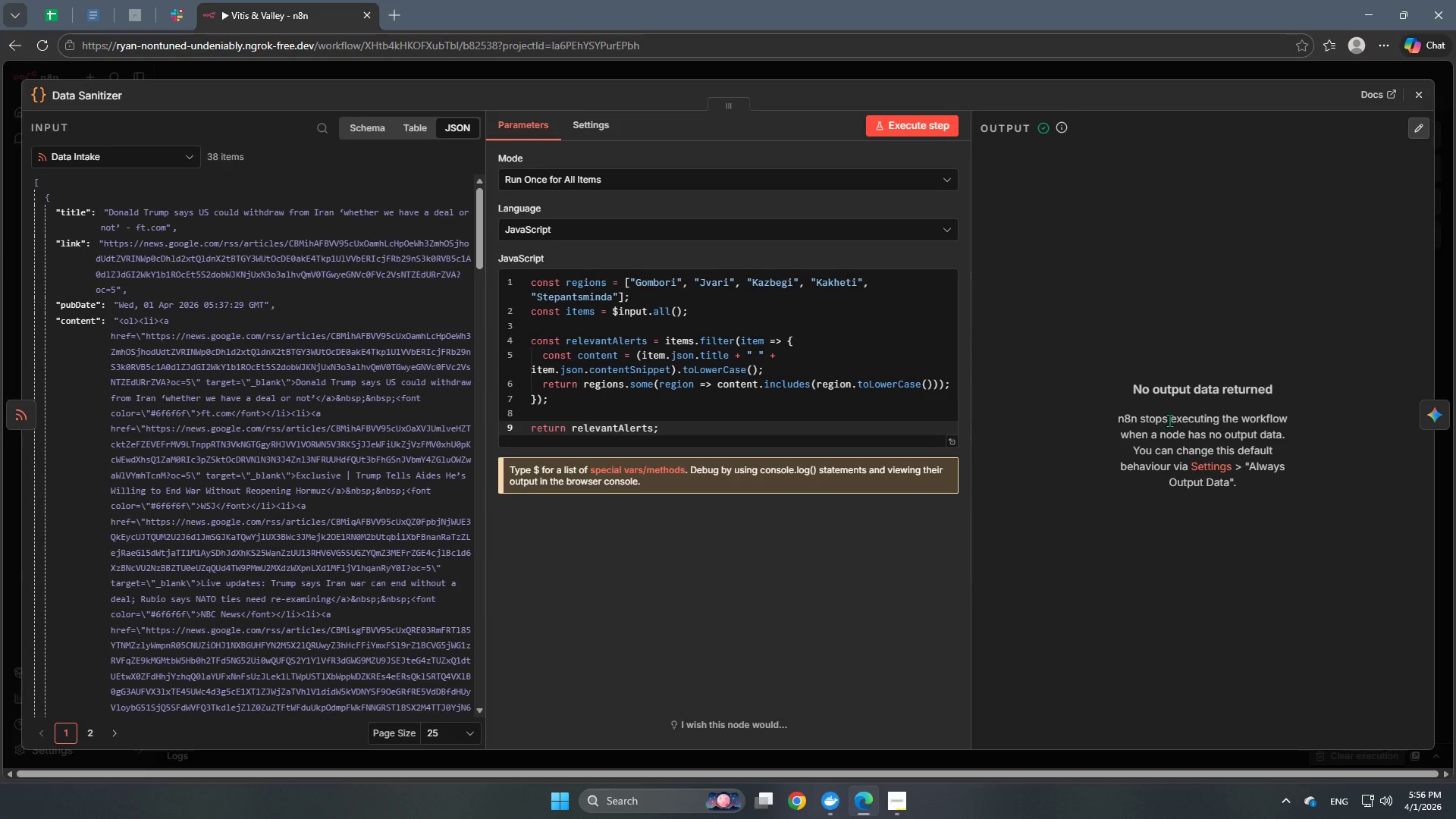 
left_click([576, 126])
 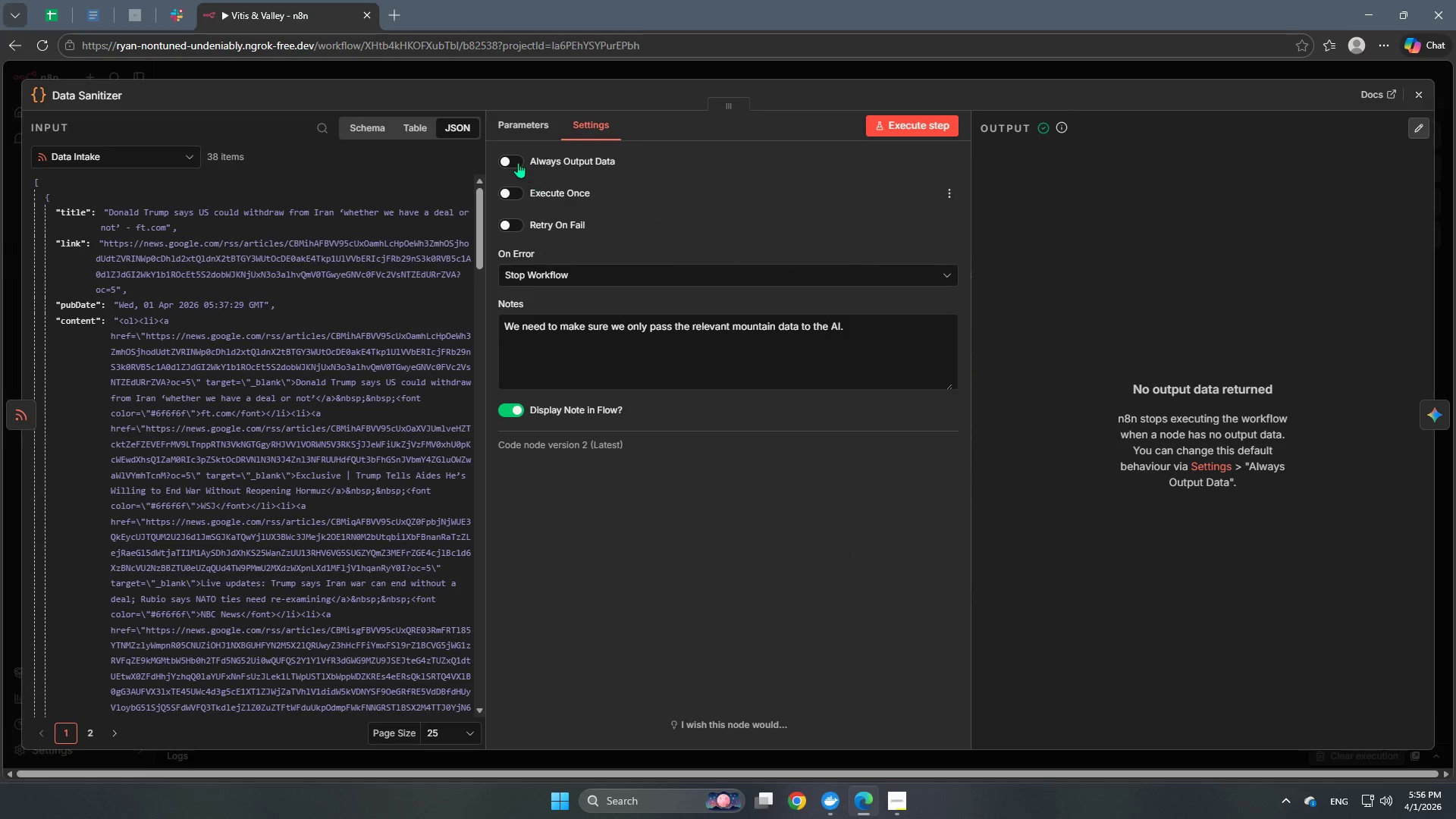 
double_click([507, 121])
 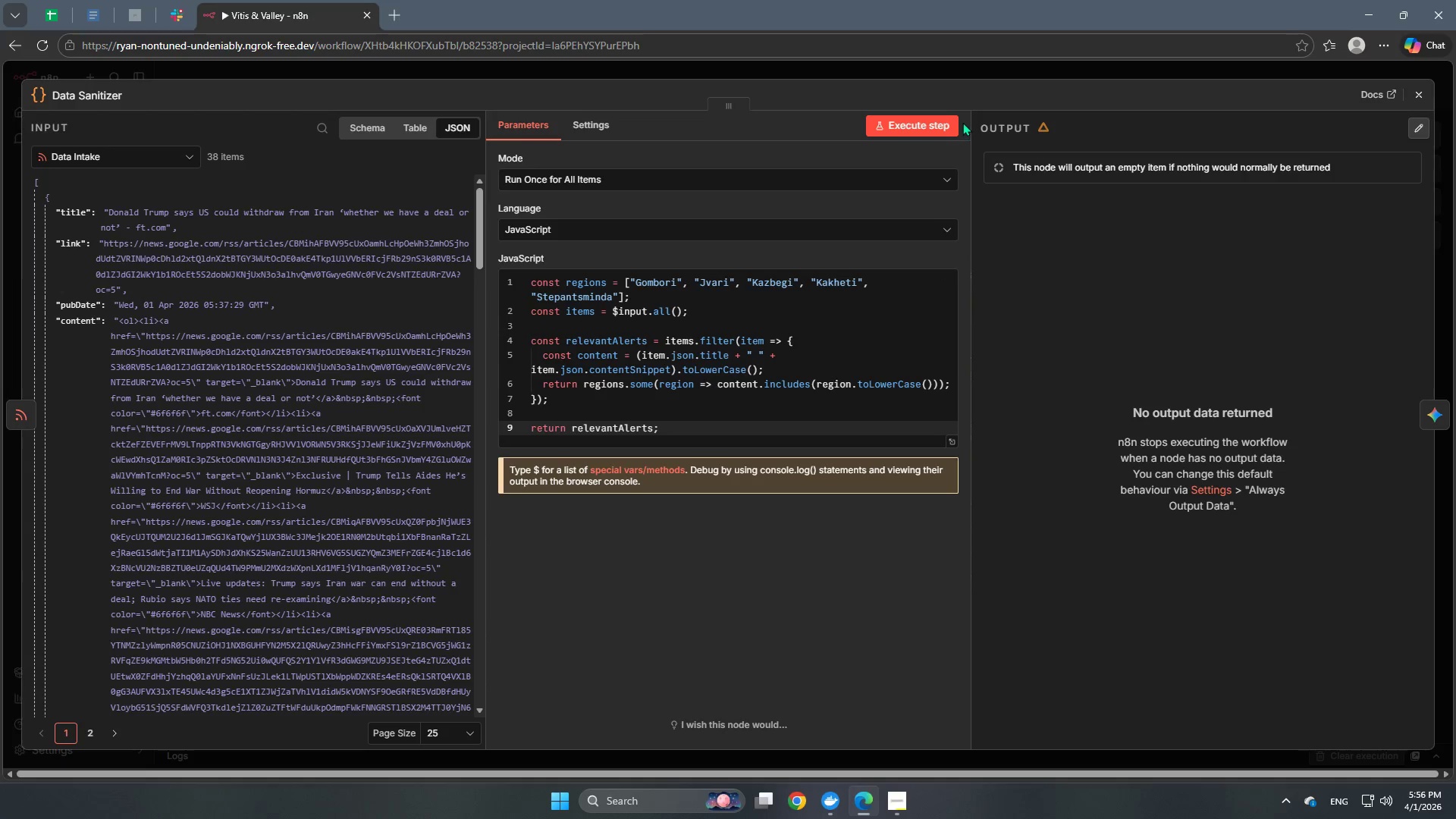 
left_click([941, 125])
 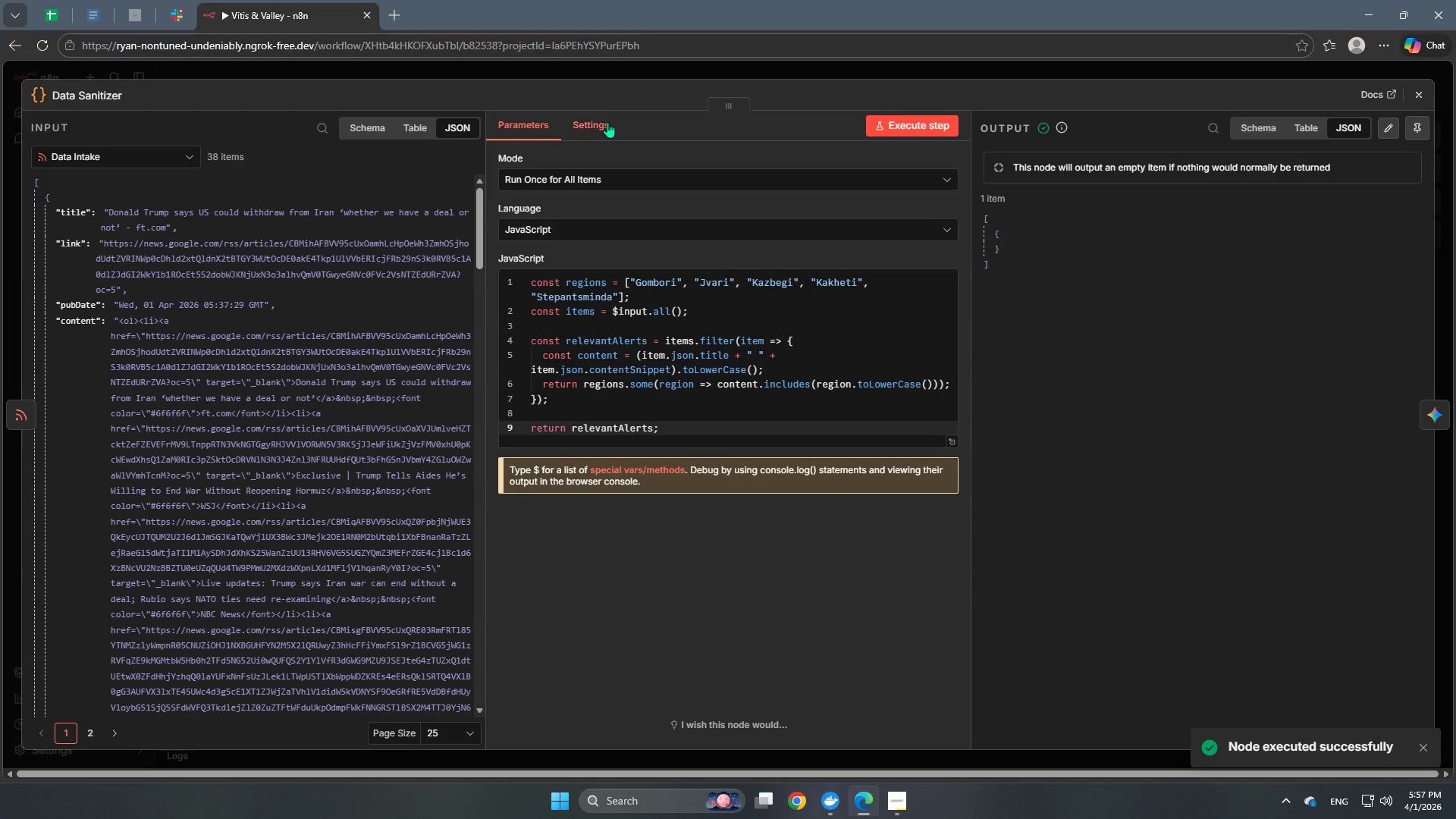 
left_click([607, 122])
 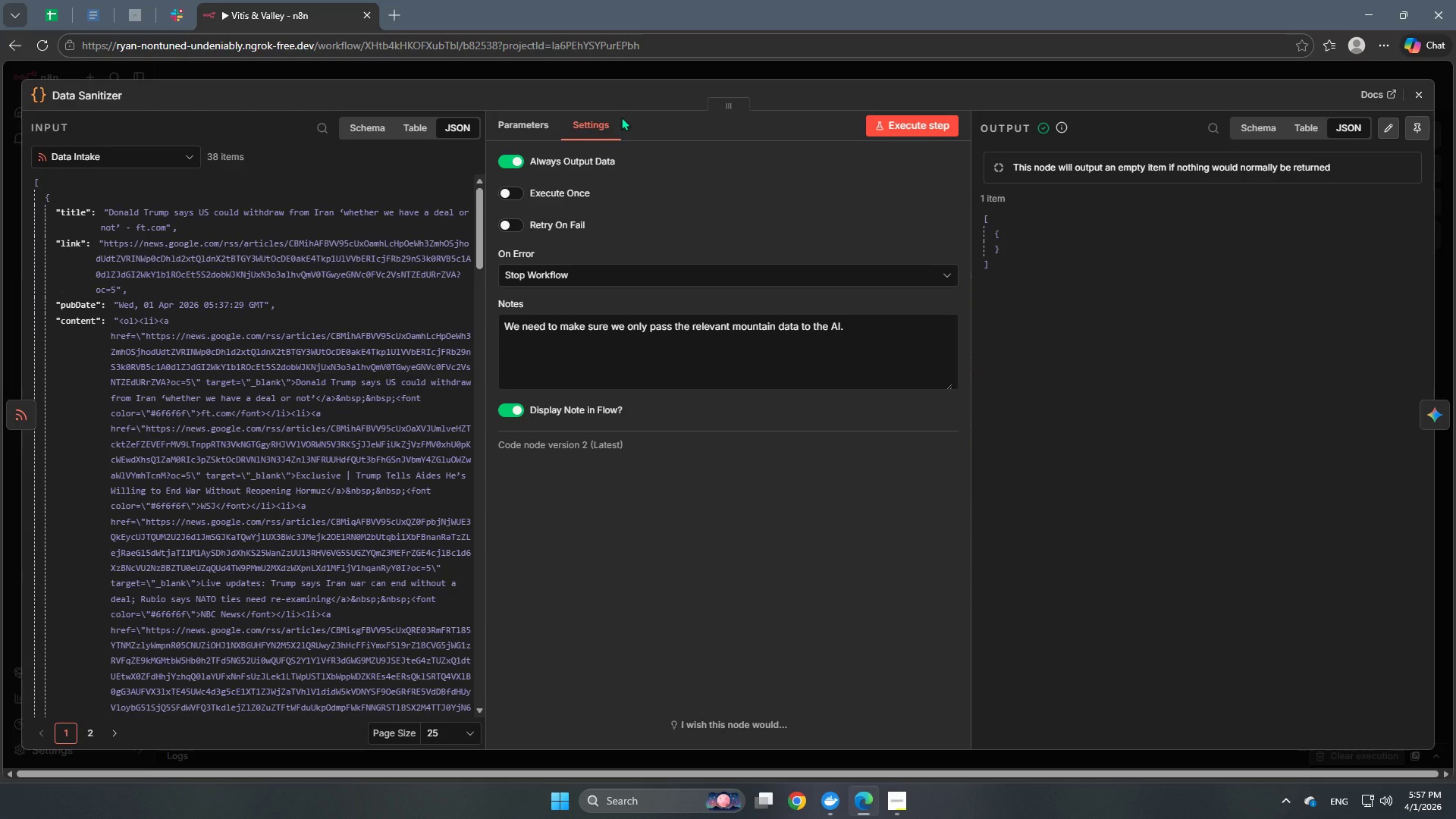 
wait(25.55)
 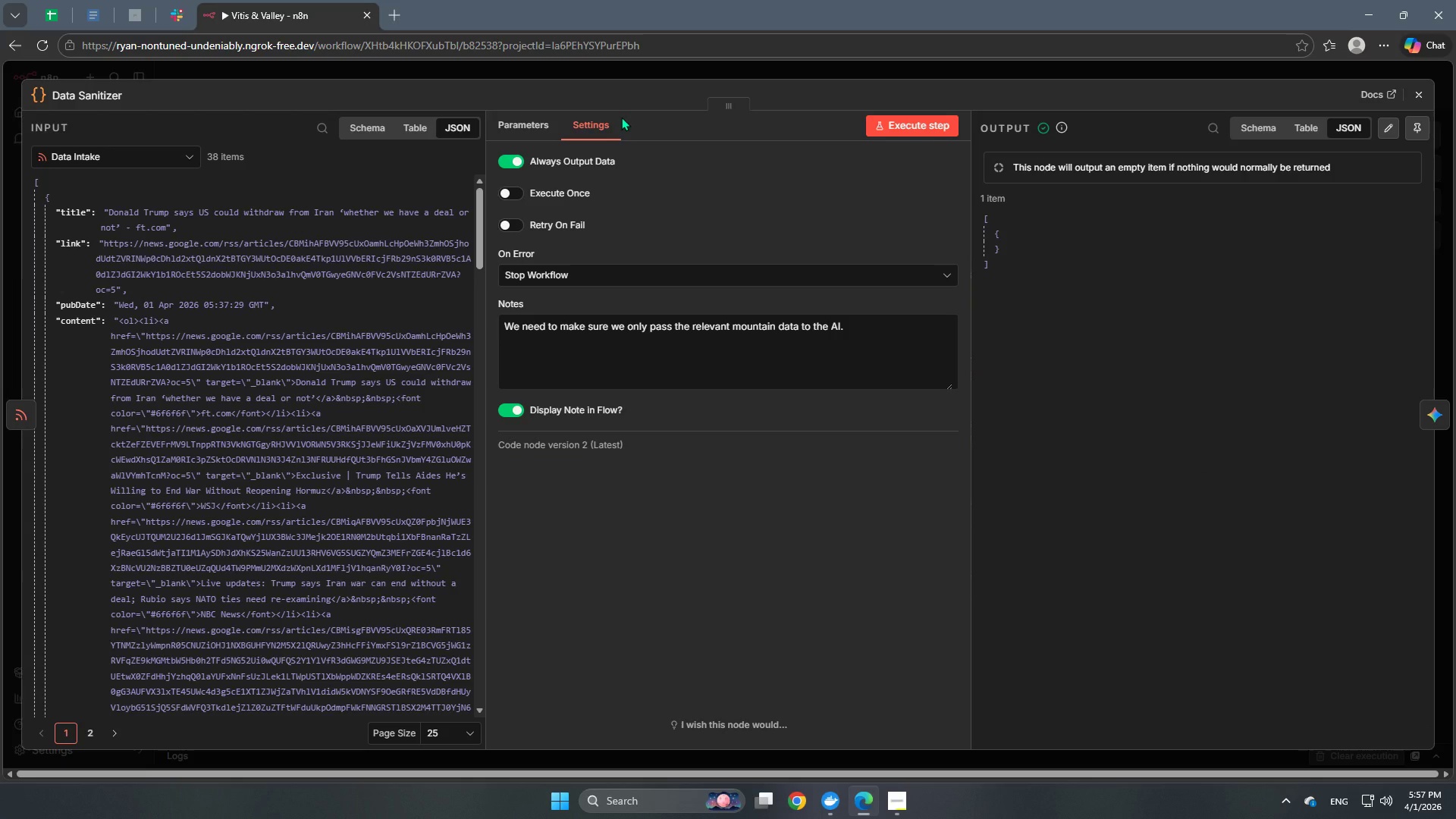 
scroll: coordinate [240, 378], scroll_direction: down, amount: 2.0
 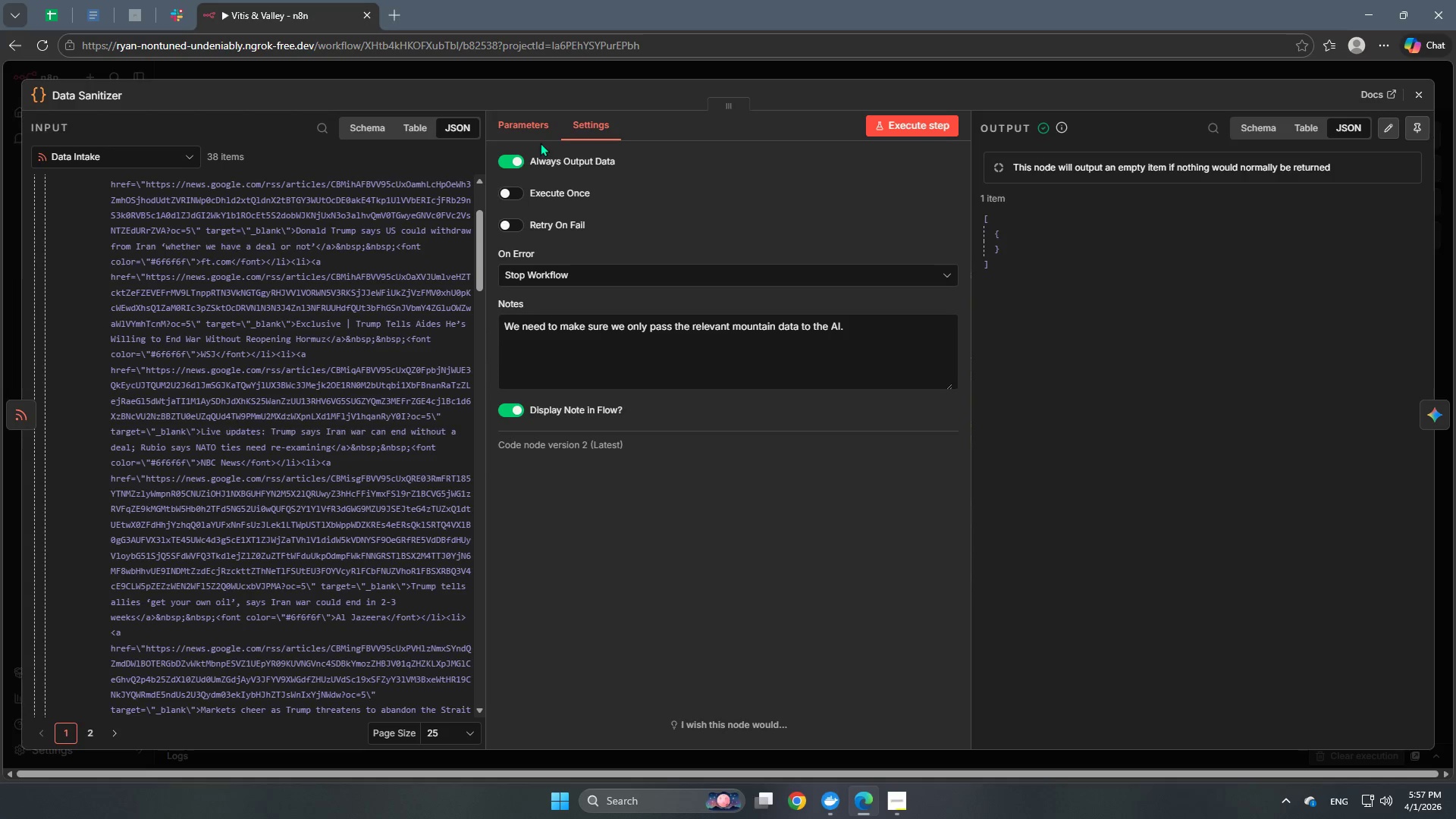 
left_click([516, 161])
 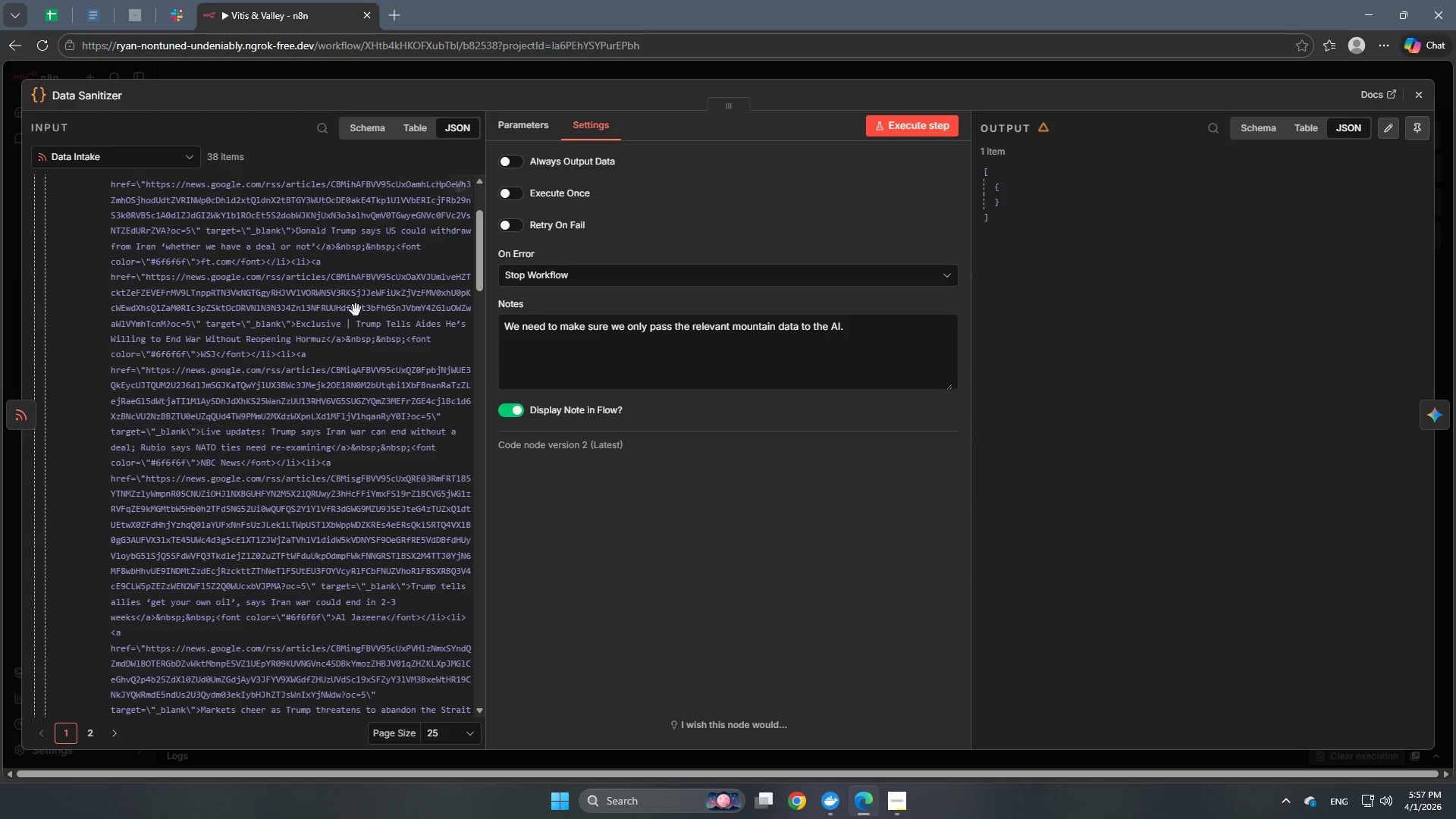 
scroll: coordinate [101, 458], scroll_direction: down, amount: 19.0
 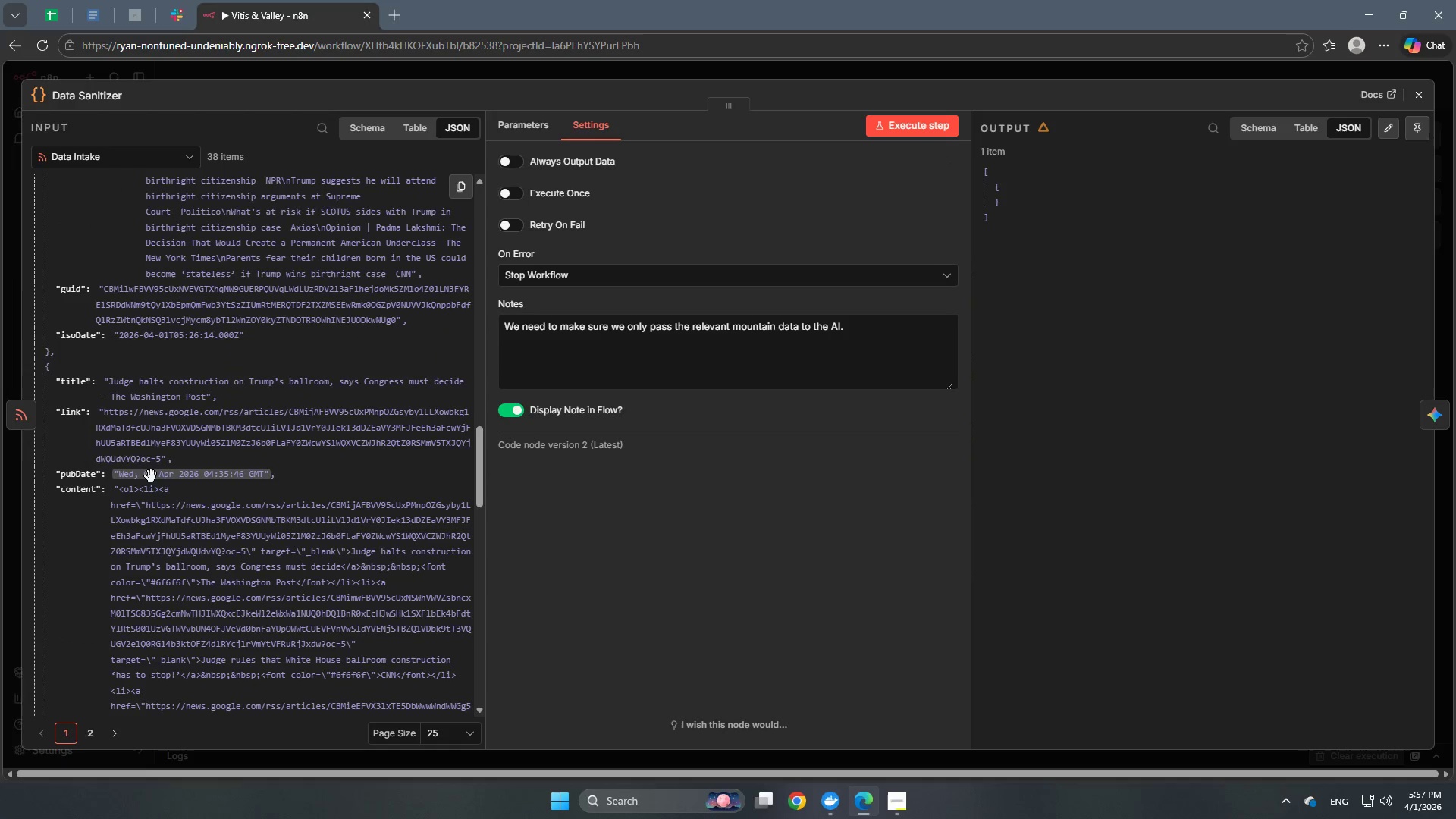 
scroll: coordinate [176, 436], scroll_direction: down, amount: 20.0
 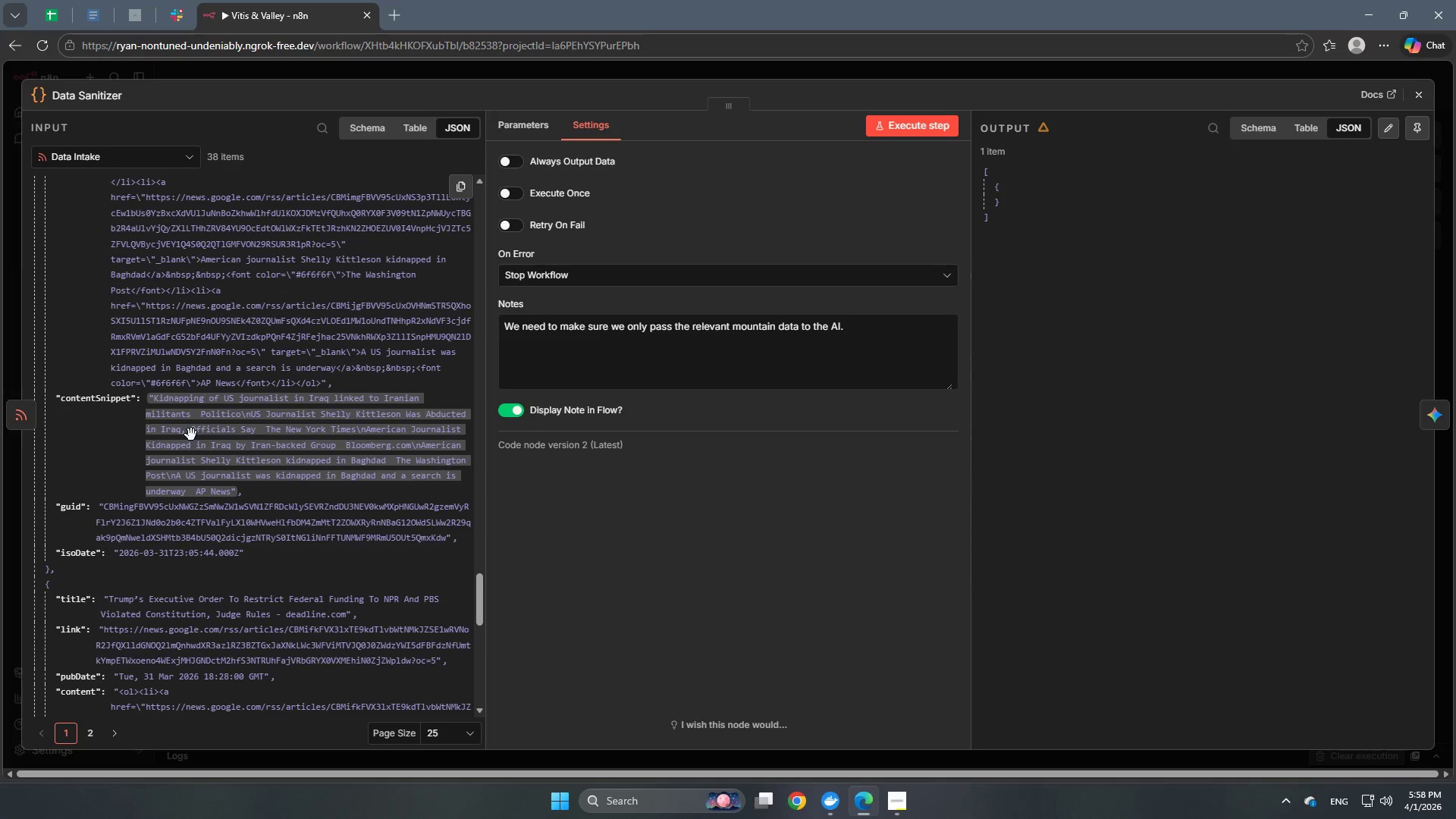 
wait(22.03)
 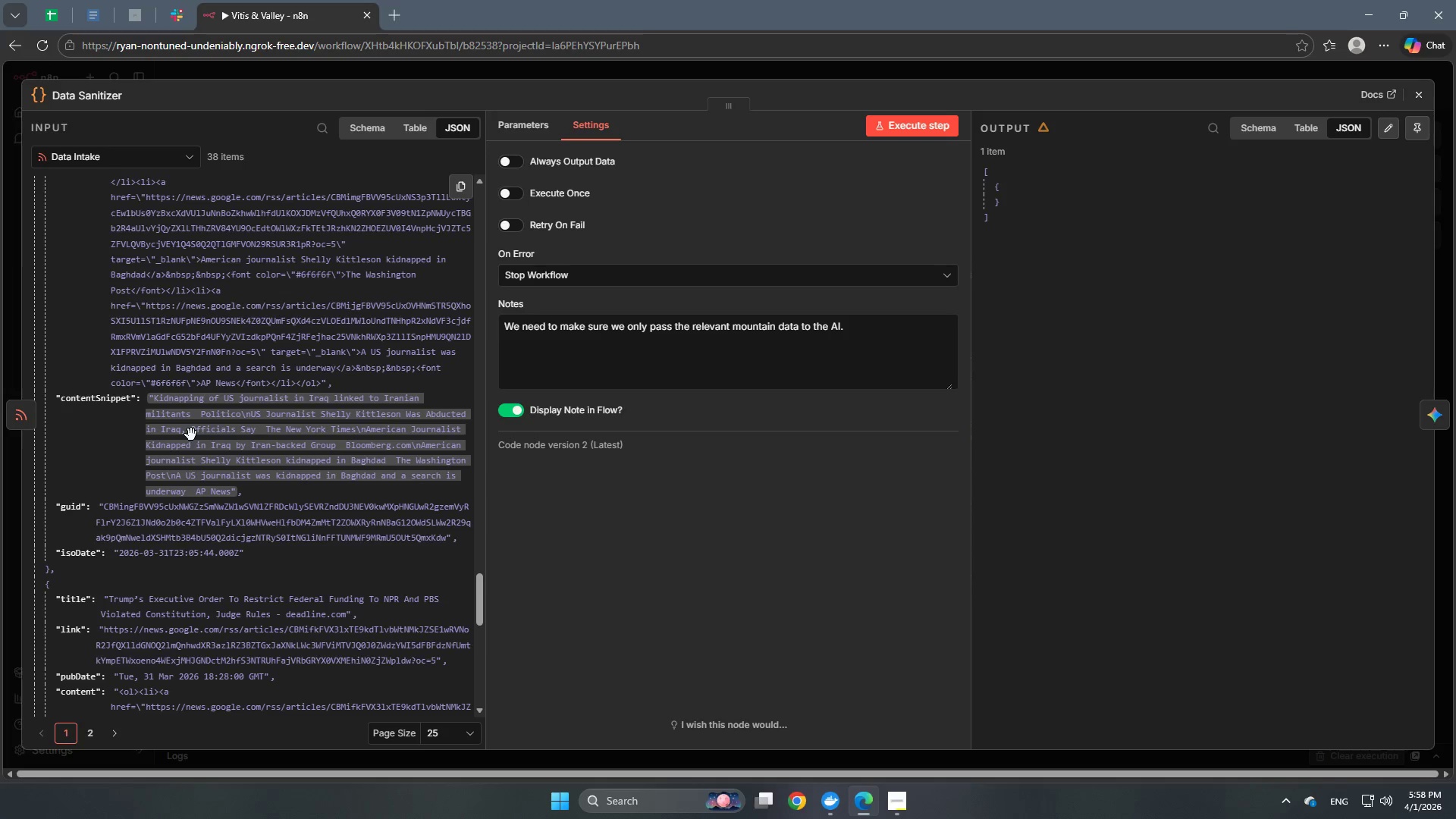 
scroll: coordinate [191, 539], scroll_direction: down, amount: 3.0
 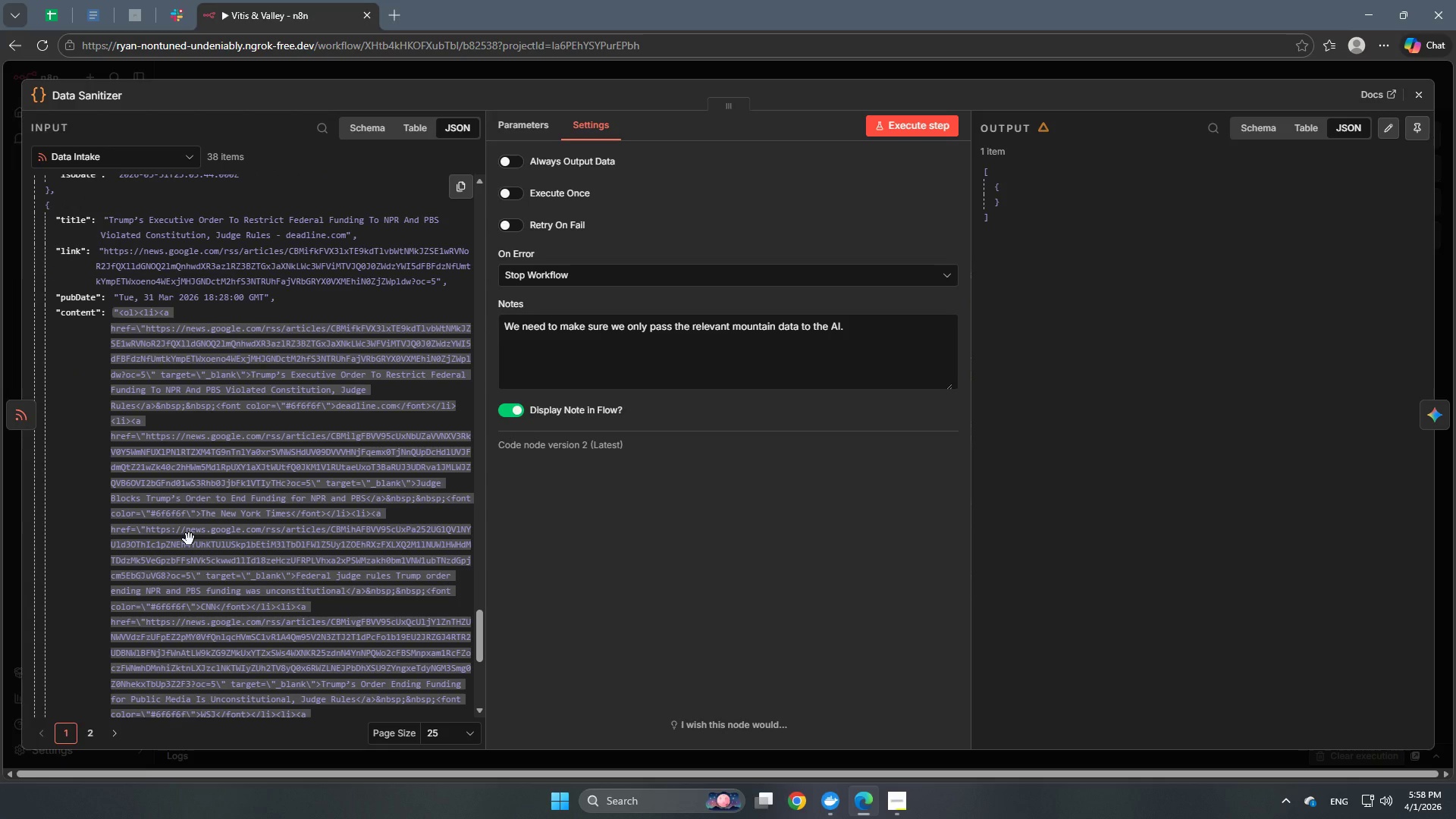 
wait(6.32)
 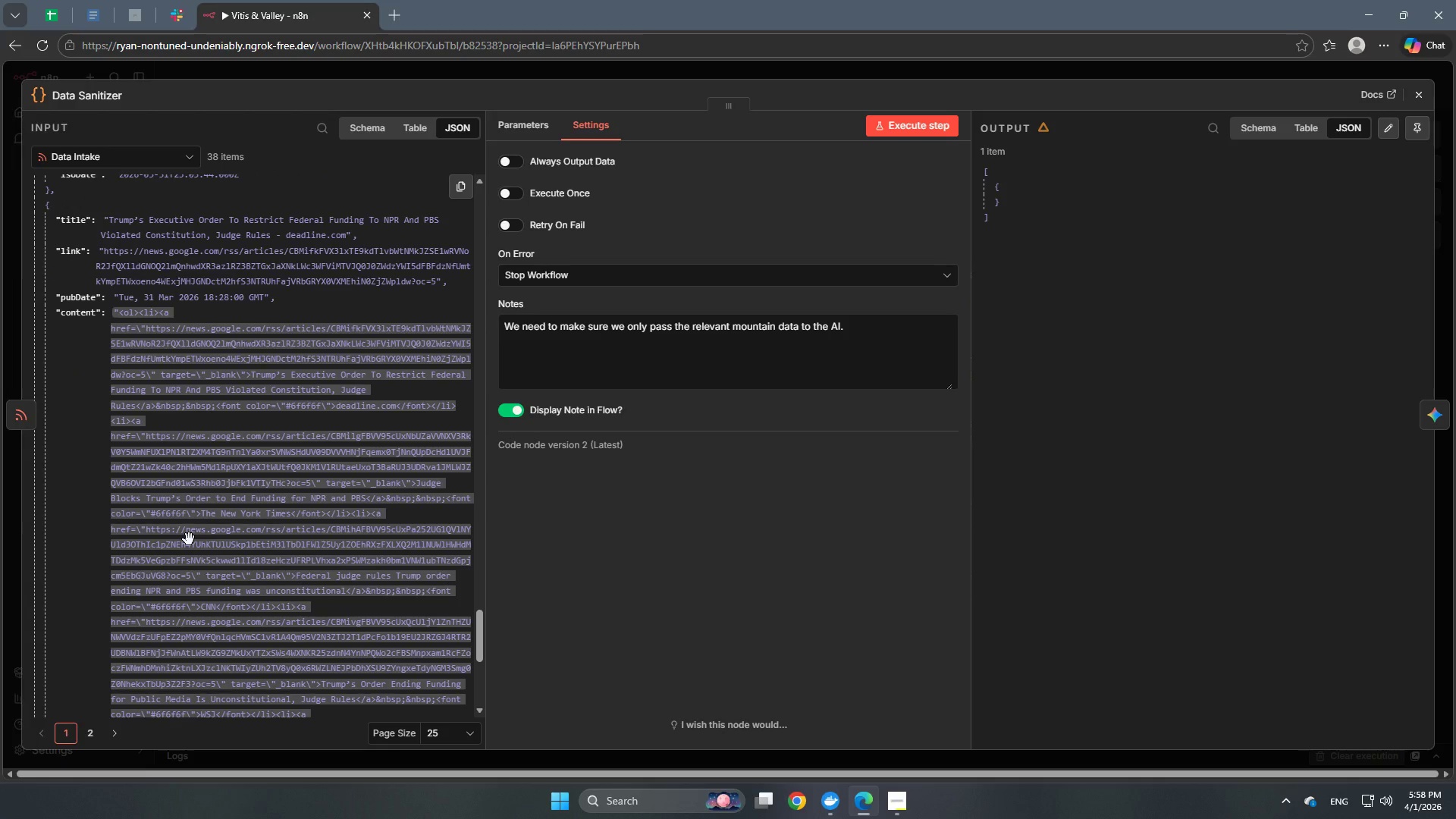 
scroll: coordinate [189, 539], scroll_direction: down, amount: 2.0
 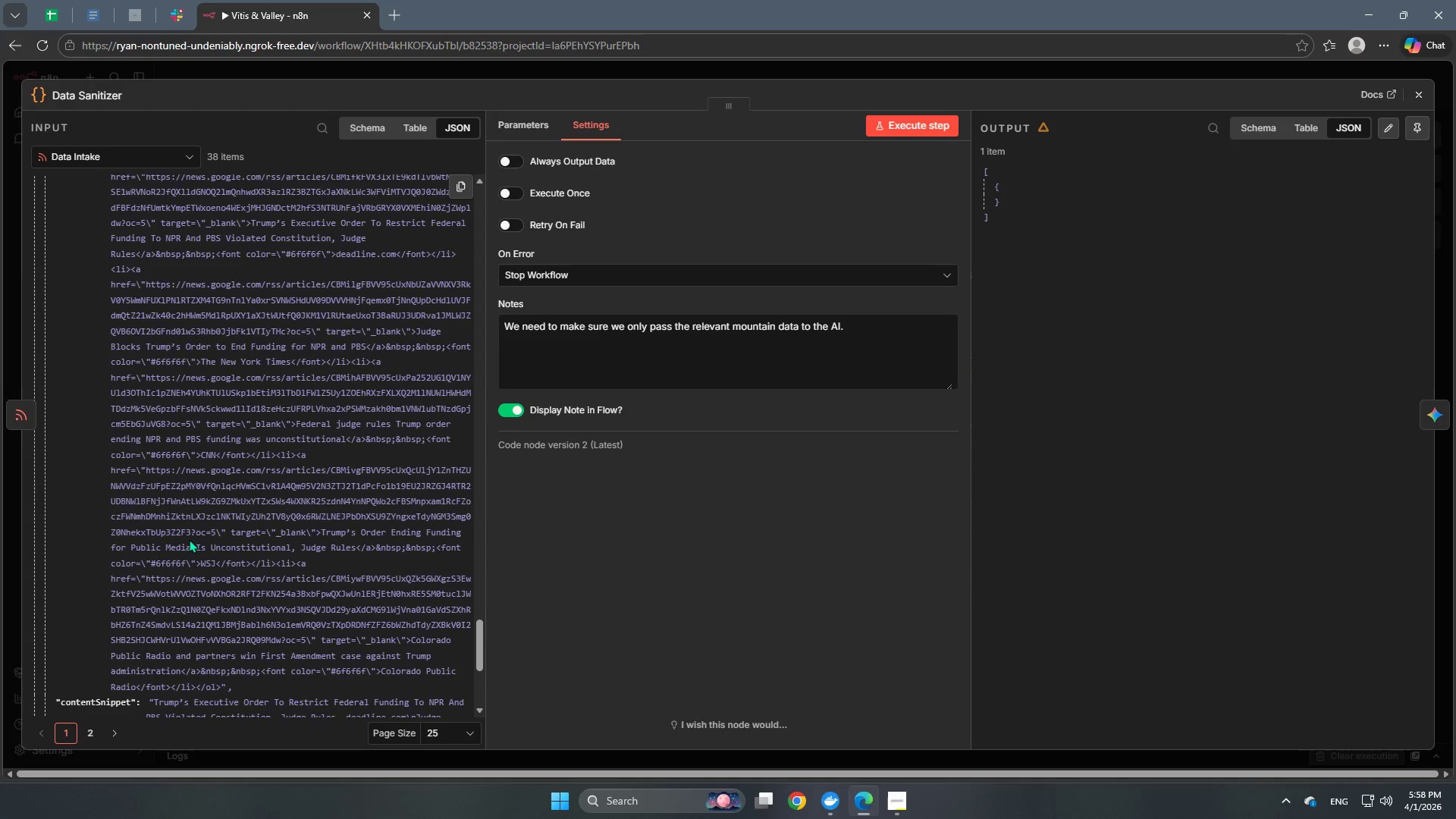 
scroll: coordinate [189, 539], scroll_direction: up, amount: 9.0
 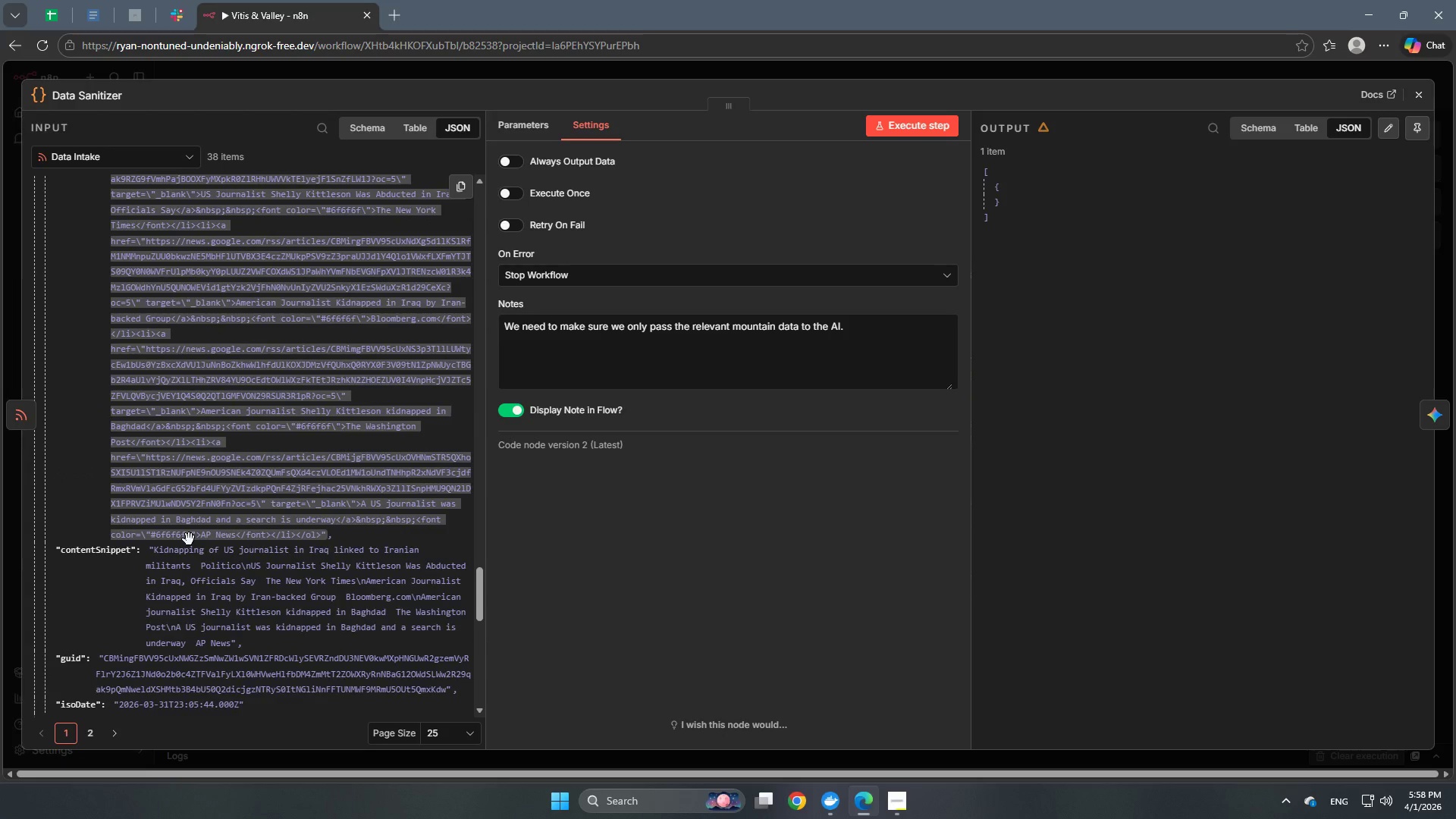 
wait(6.7)
 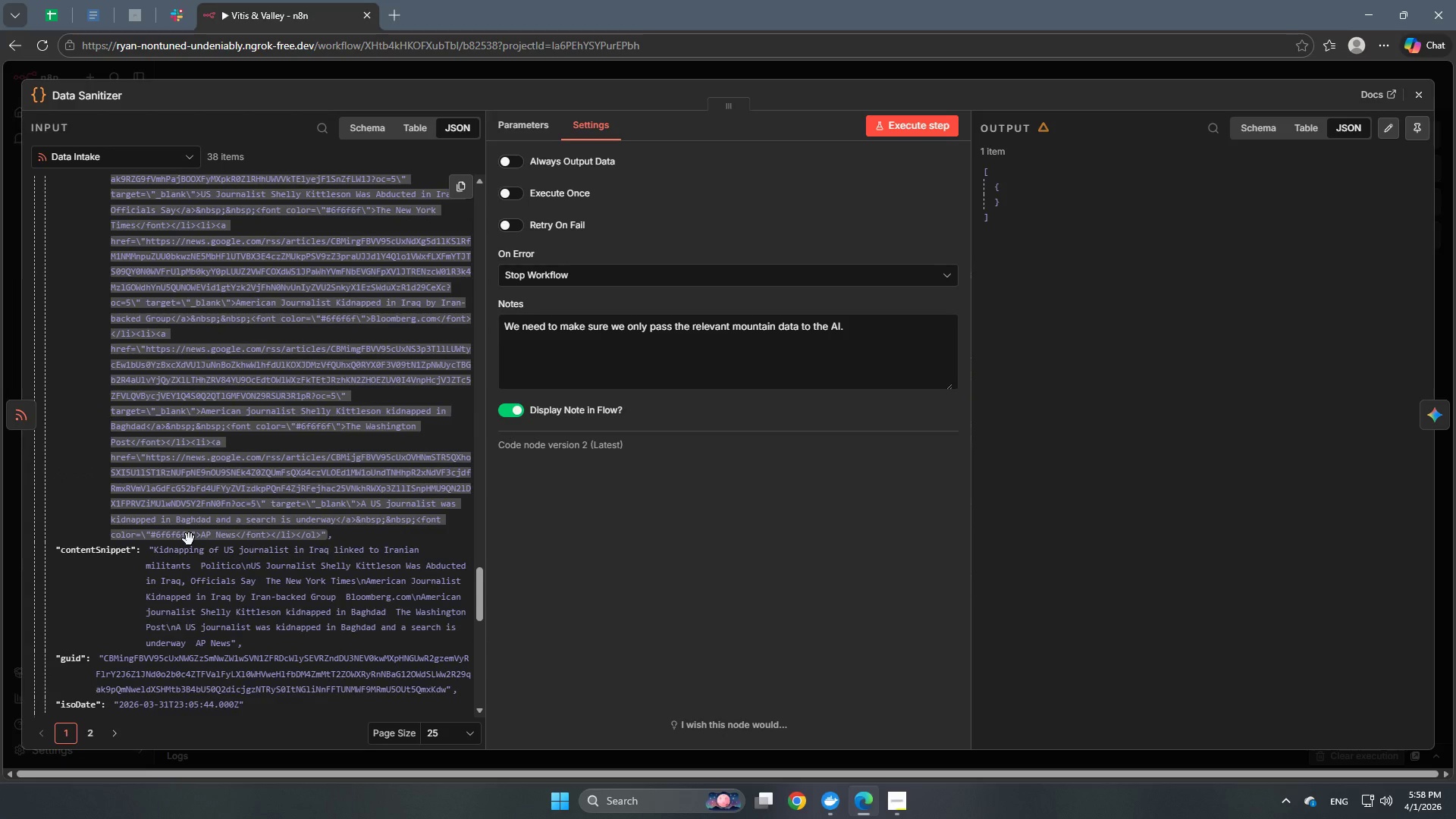 
scroll: coordinate [125, 541], scroll_direction: none, amount: 0.0
 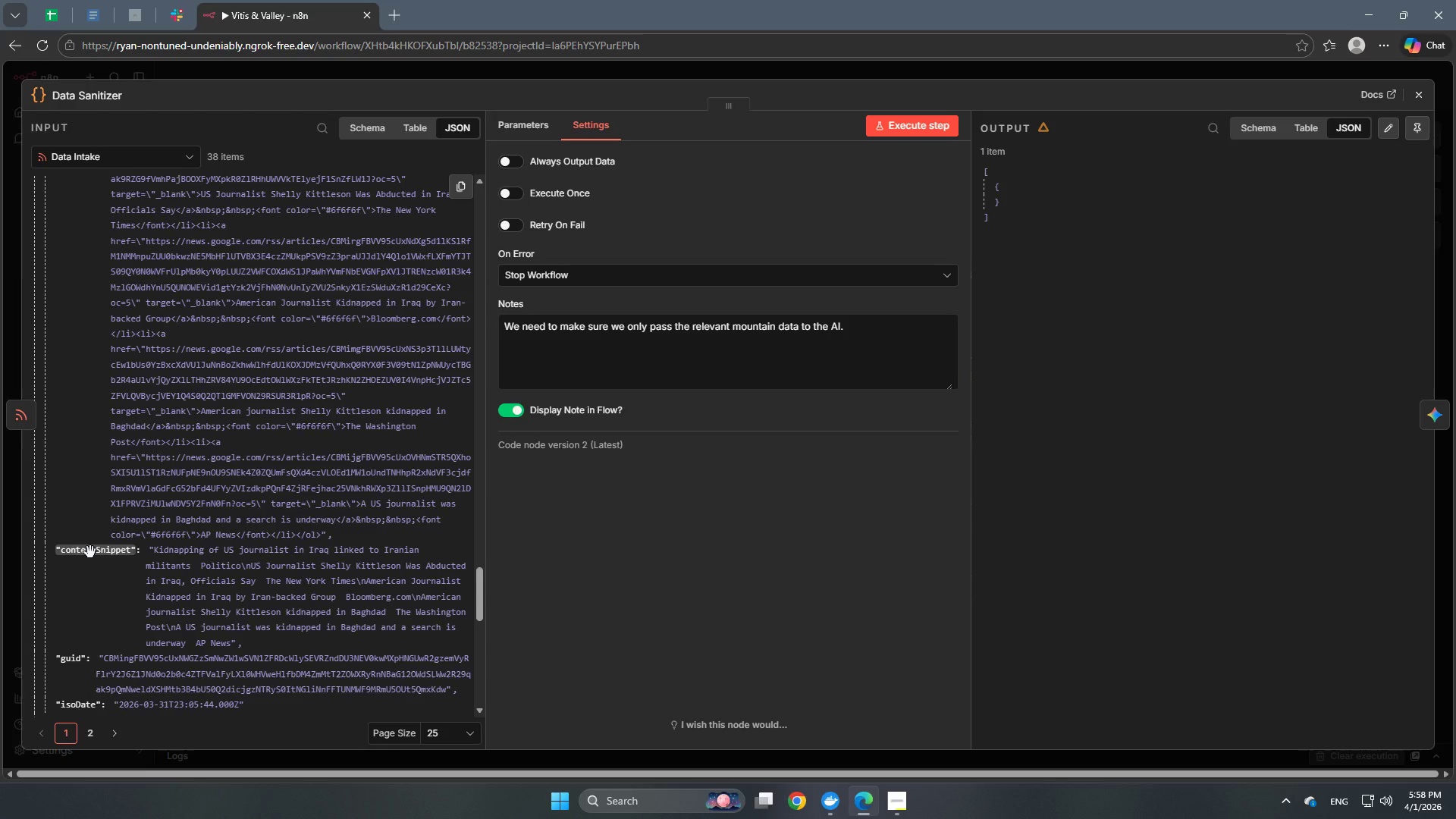 
wait(8.34)
 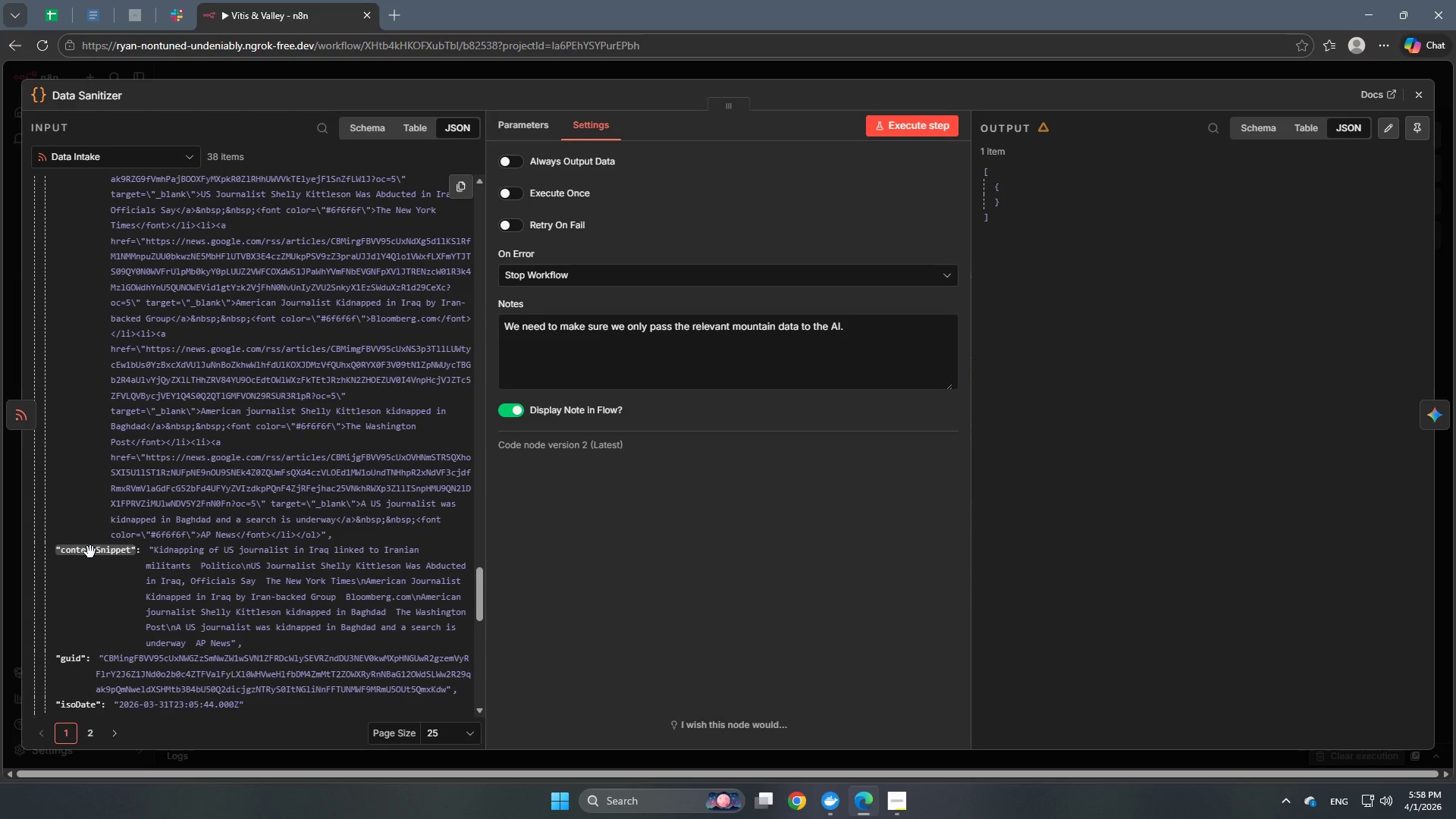 
scroll: coordinate [127, 535], scroll_direction: up, amount: 5.0
 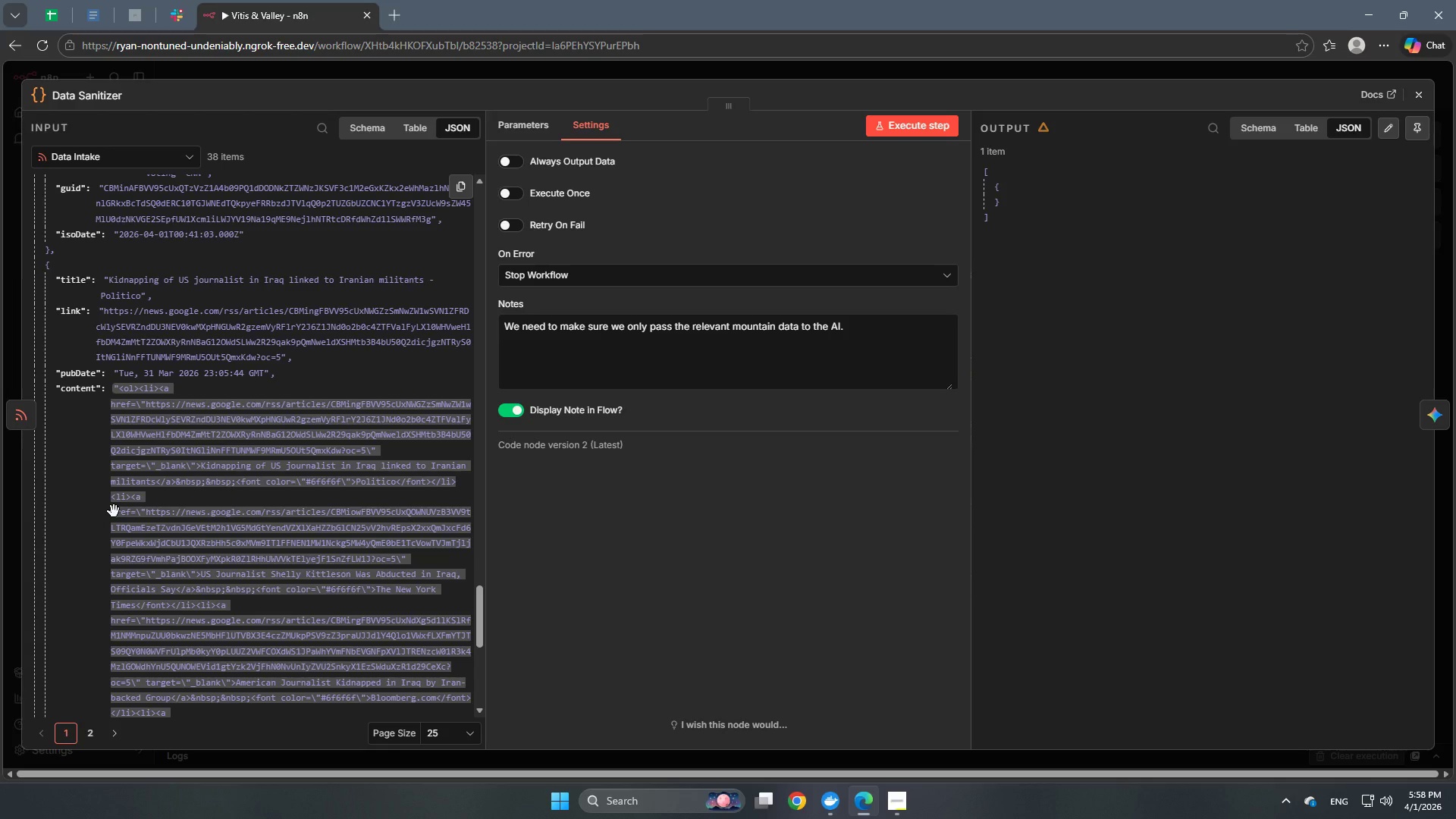 
wait(15.75)
 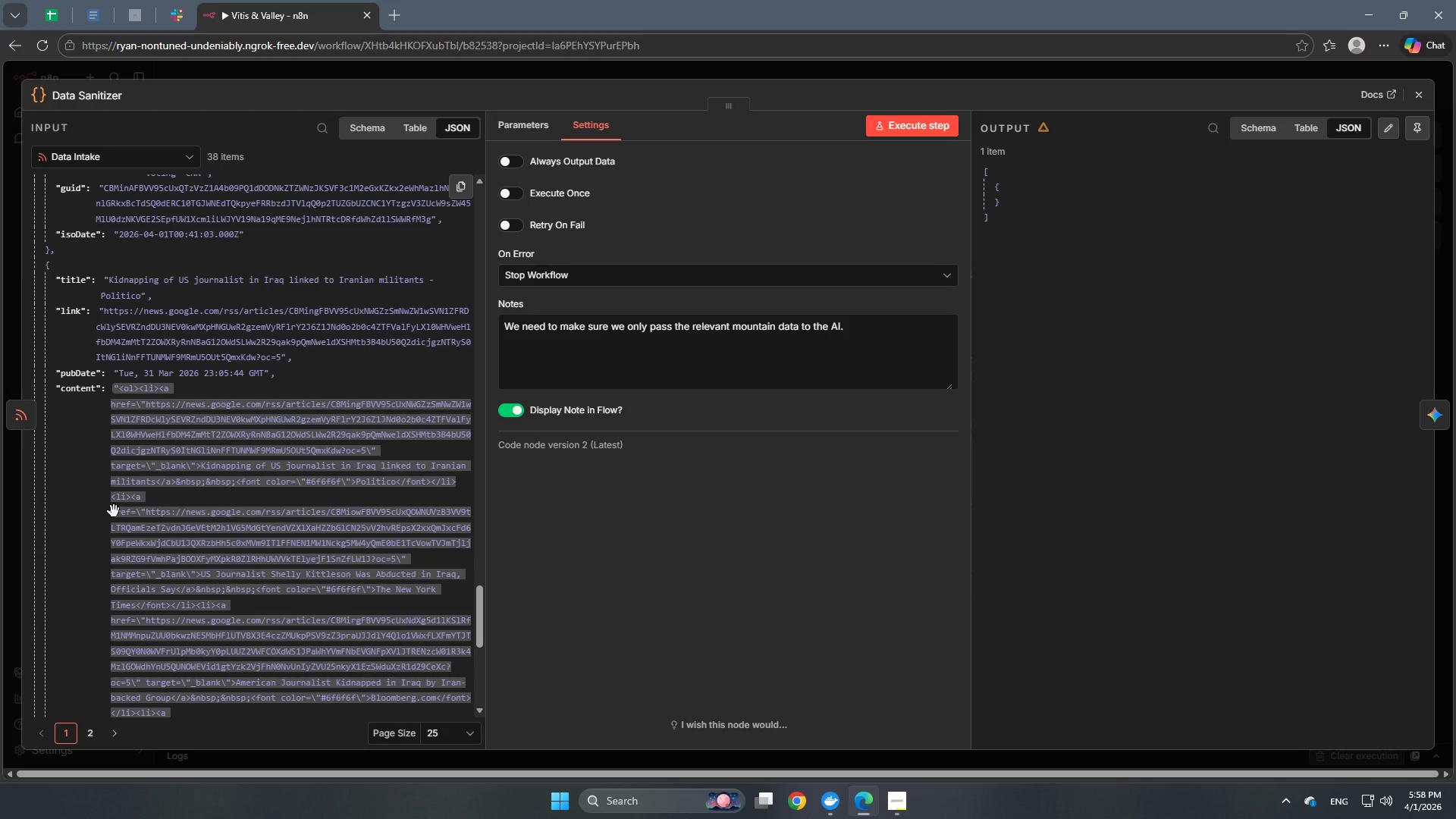 
scroll: coordinate [145, 460], scroll_direction: up, amount: 27.0
 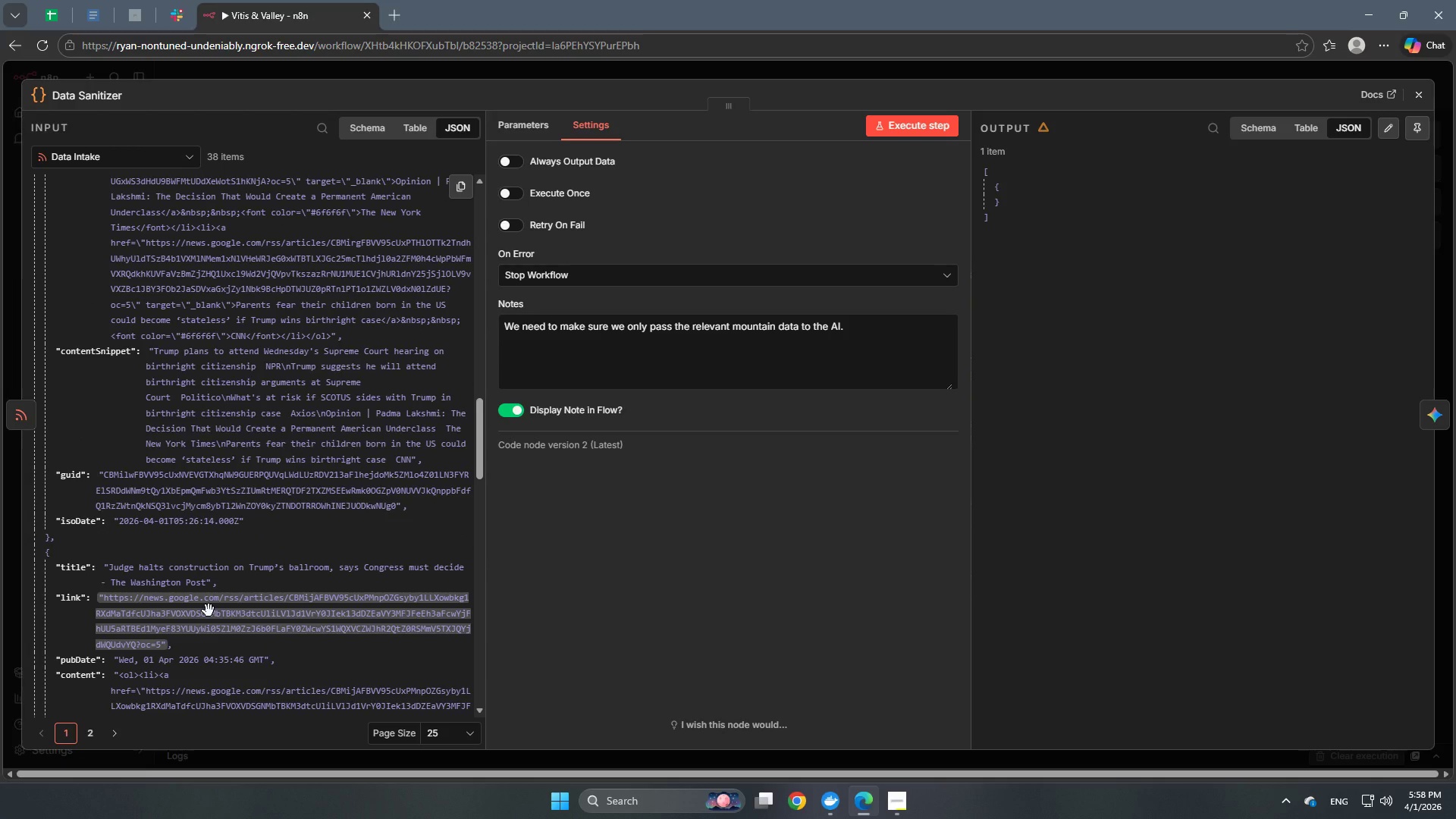 
wait(5.15)
 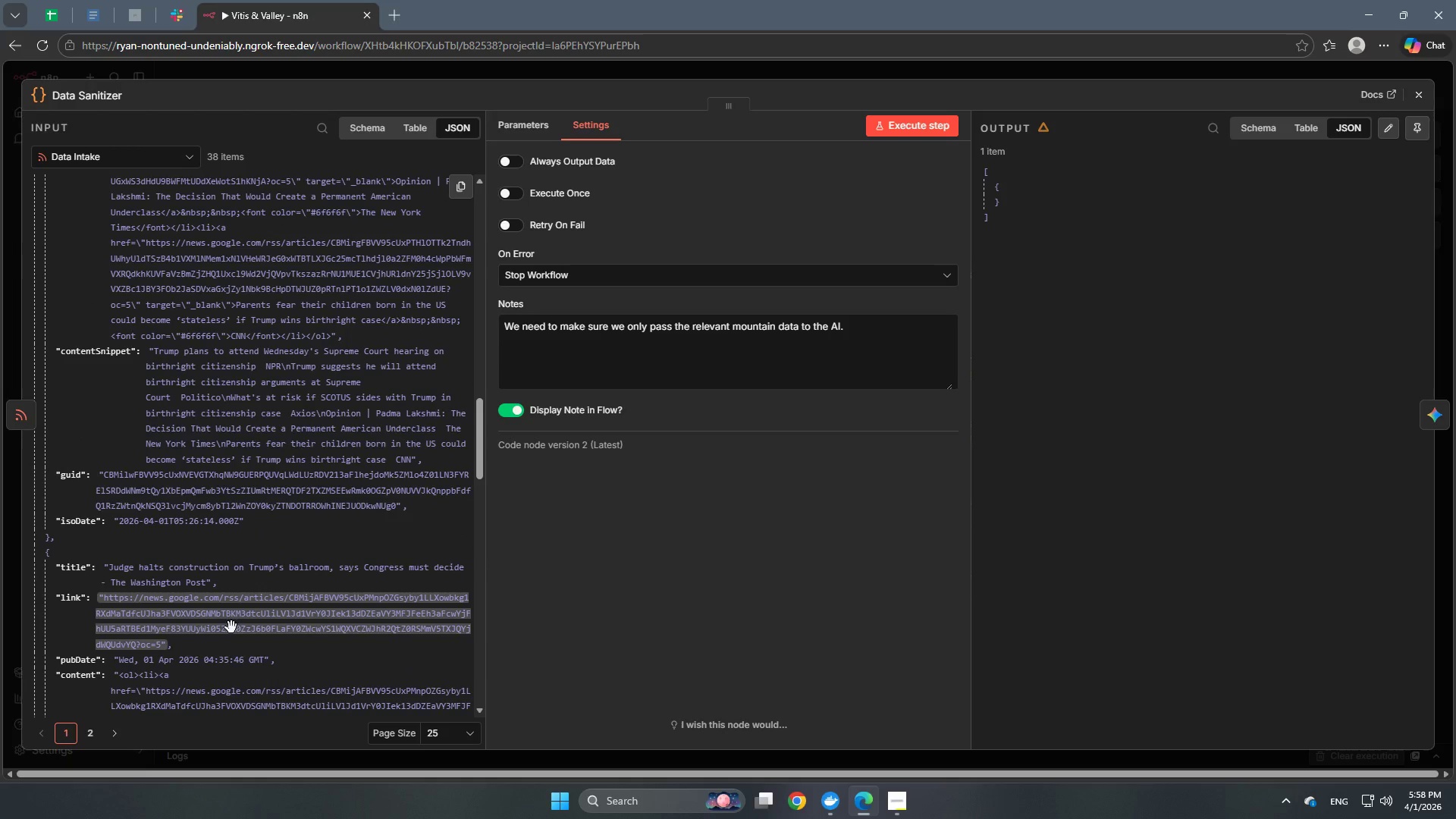 
scroll: coordinate [209, 608], scroll_direction: up, amount: 12.0
 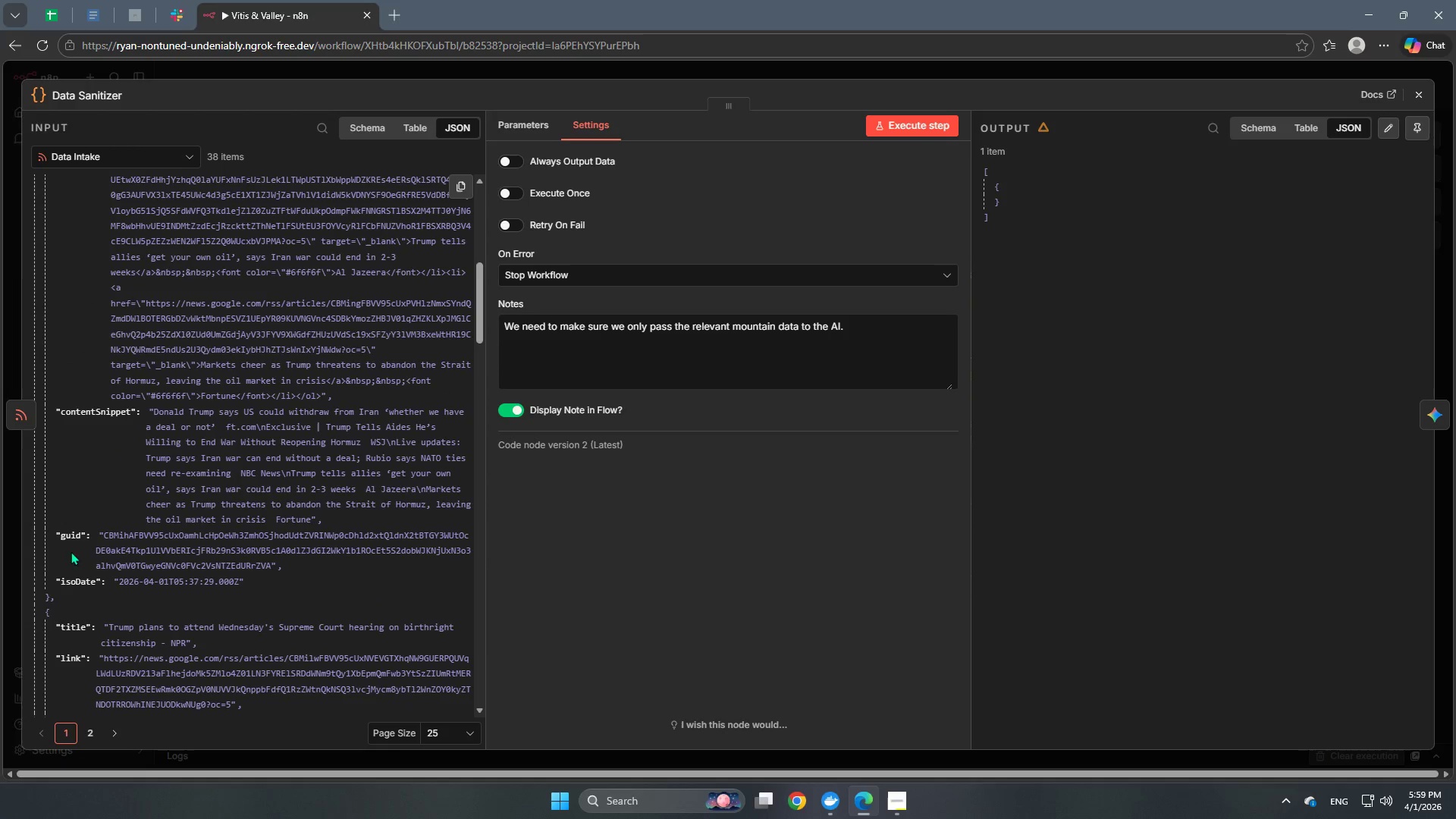 
scroll: coordinate [193, 567], scroll_direction: down, amount: 2.0
 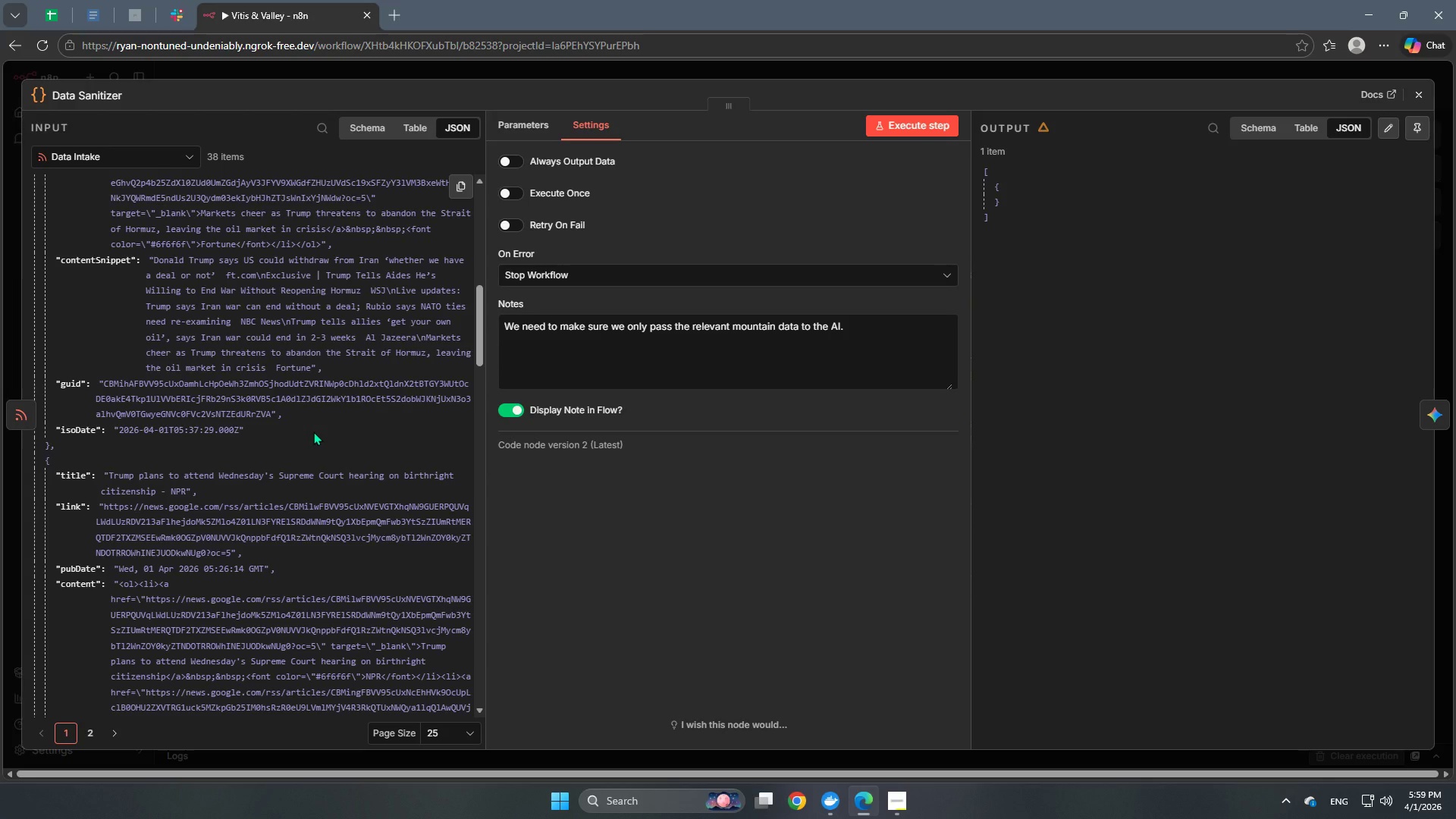 
wait(17.57)
 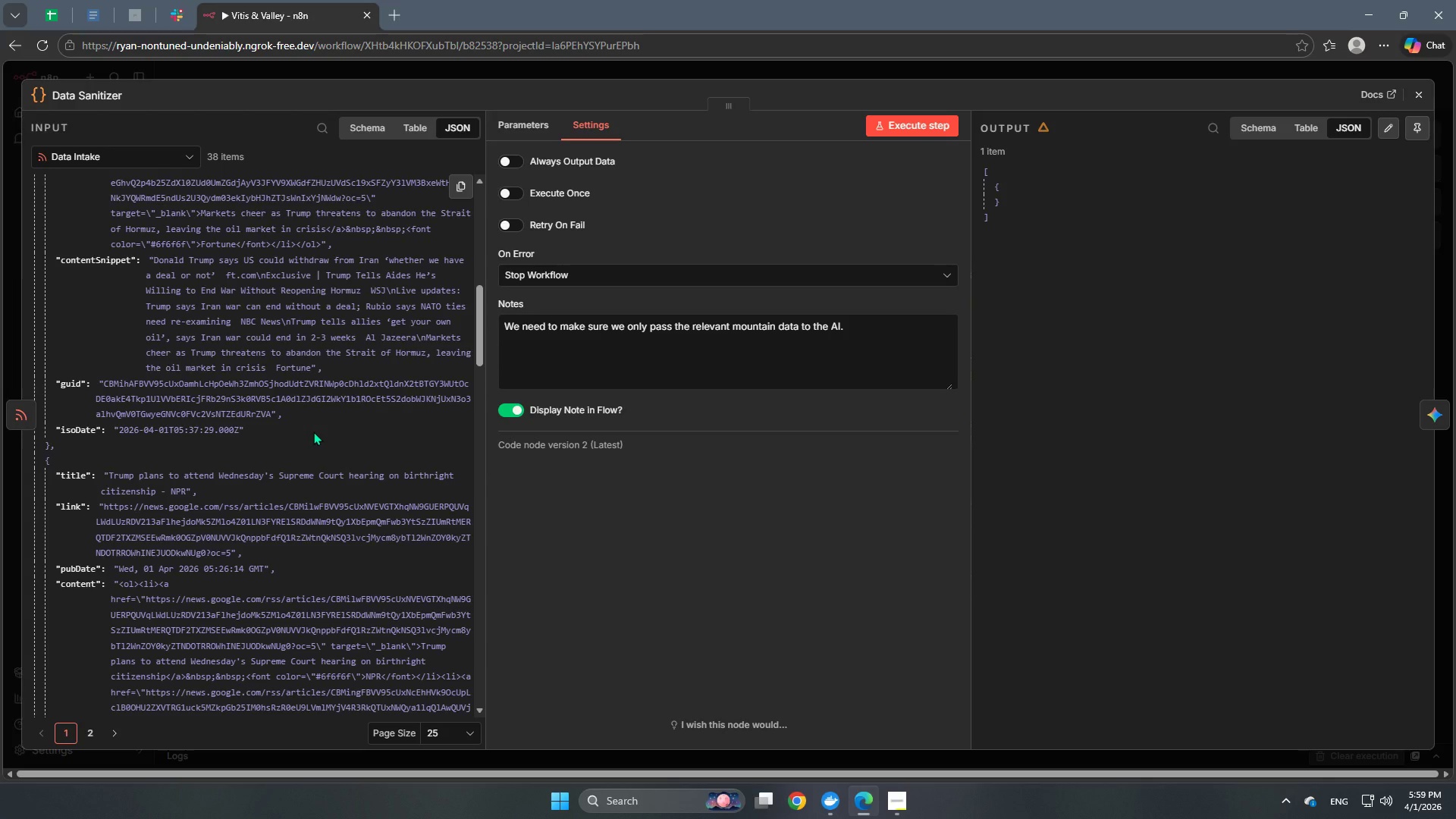 
scroll: coordinate [216, 399], scroll_direction: up, amount: 1.0
 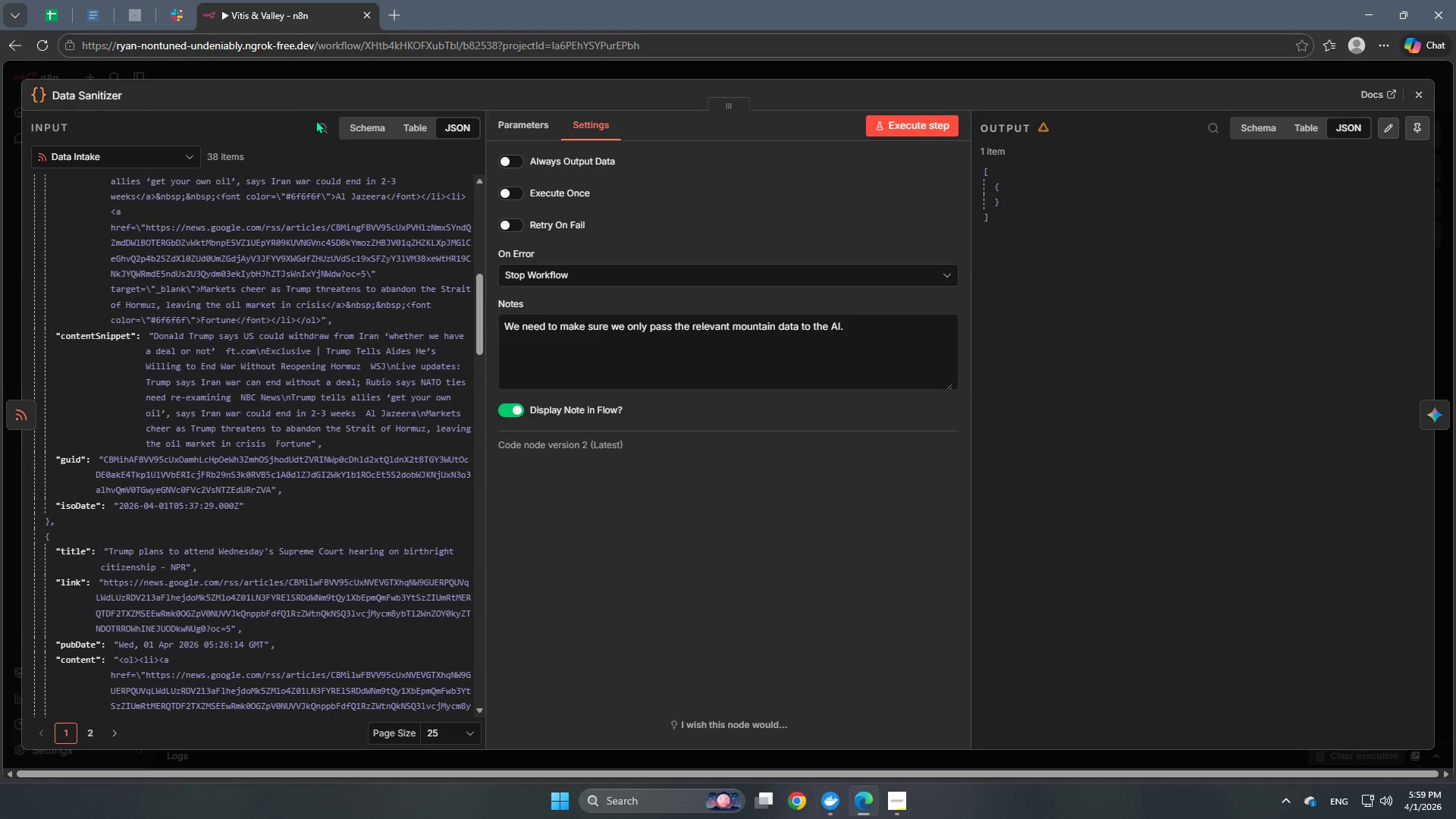 
left_click([325, 130])
 